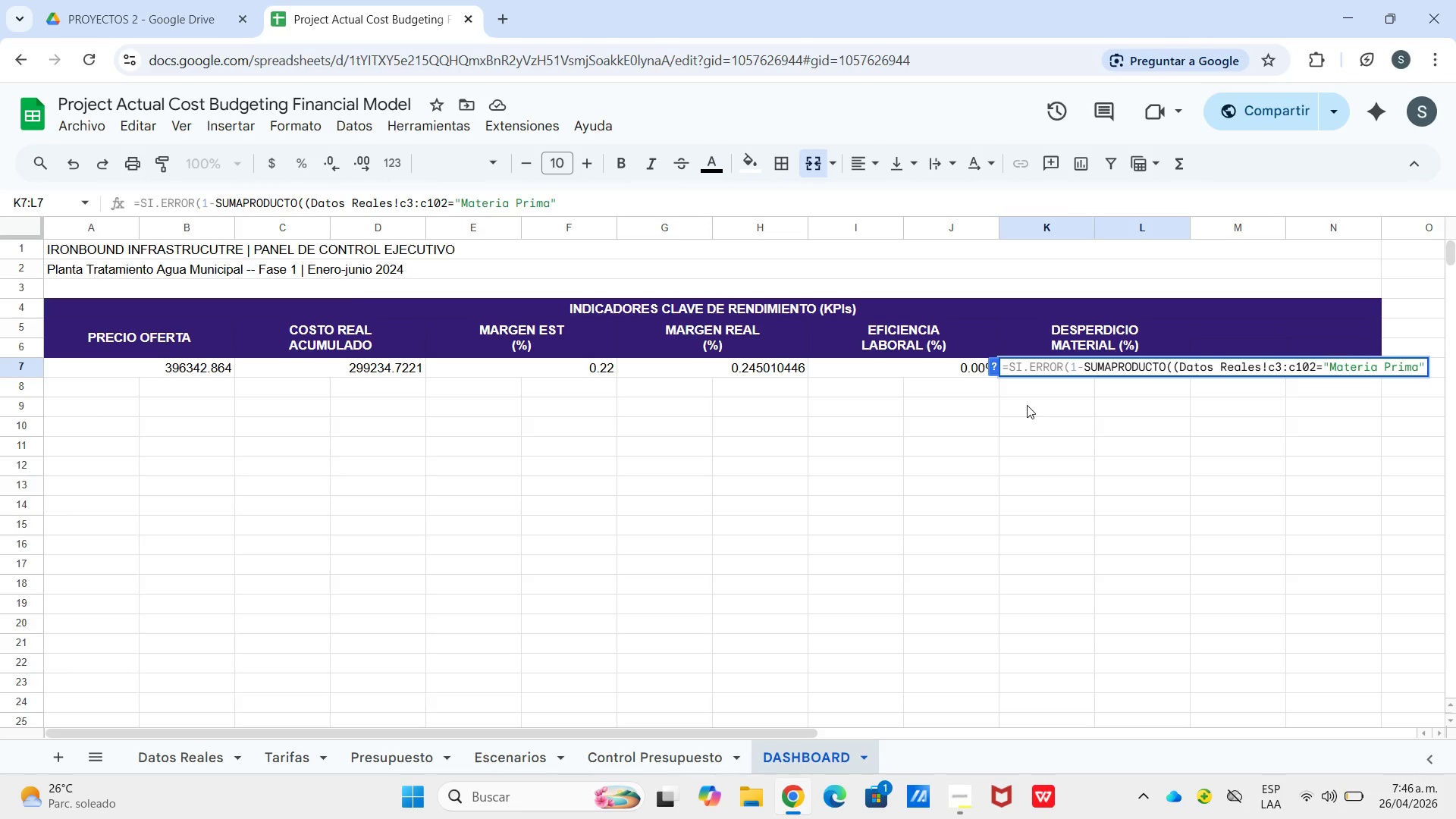 
type((*Datos Reales)
 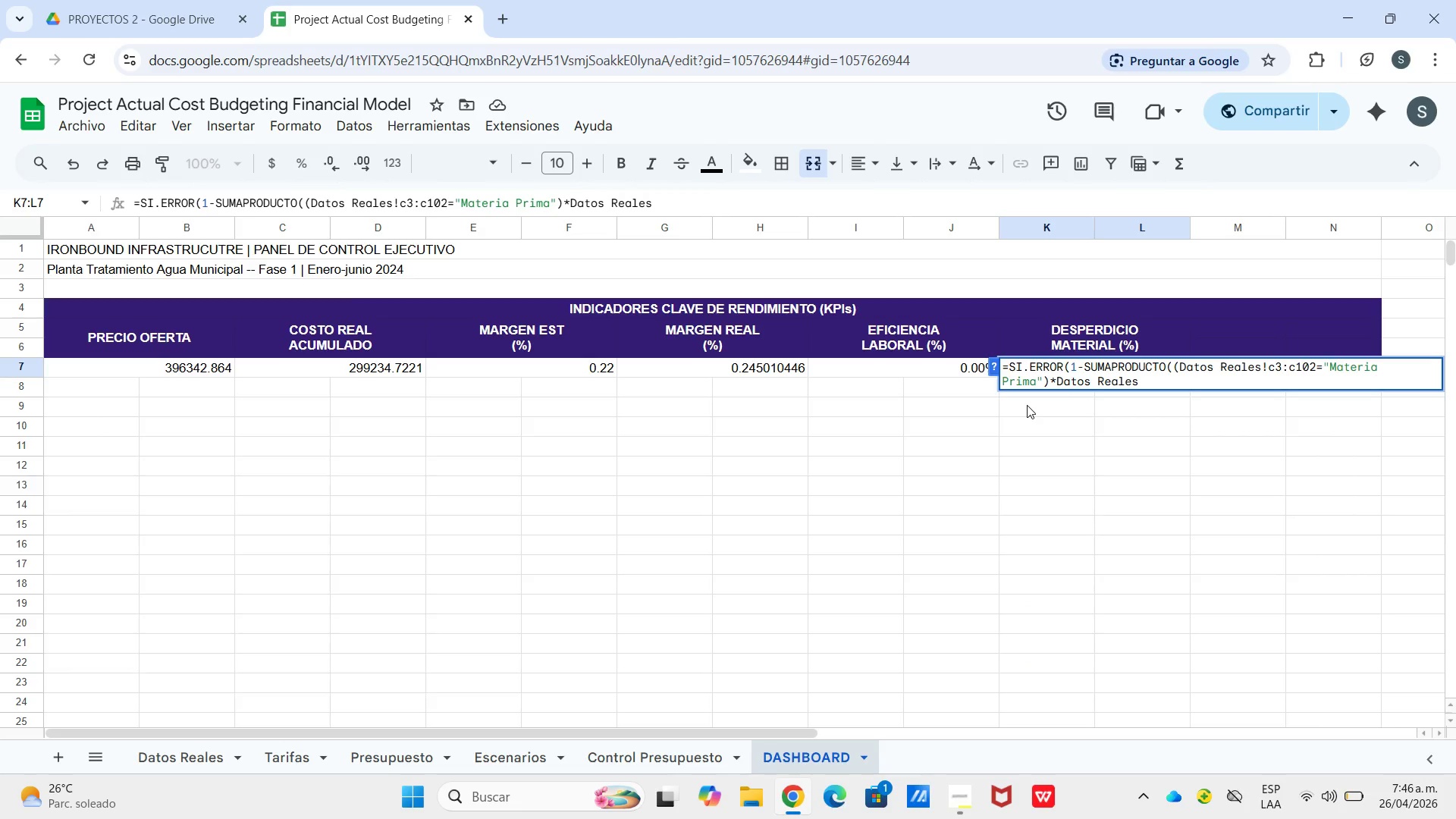 
type(!i3>i102(&Presupuesto)
 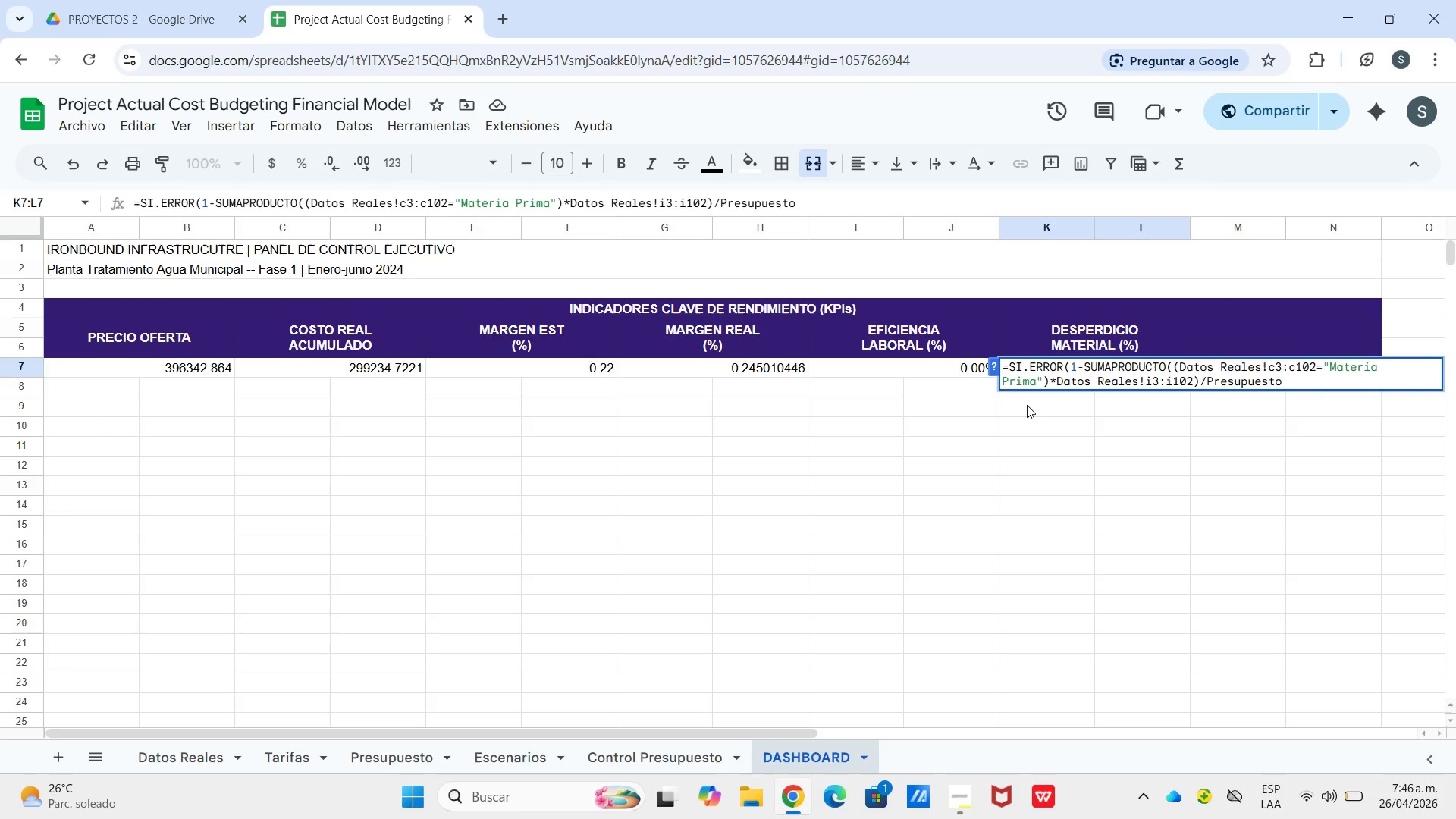 
type(!g47,0()
 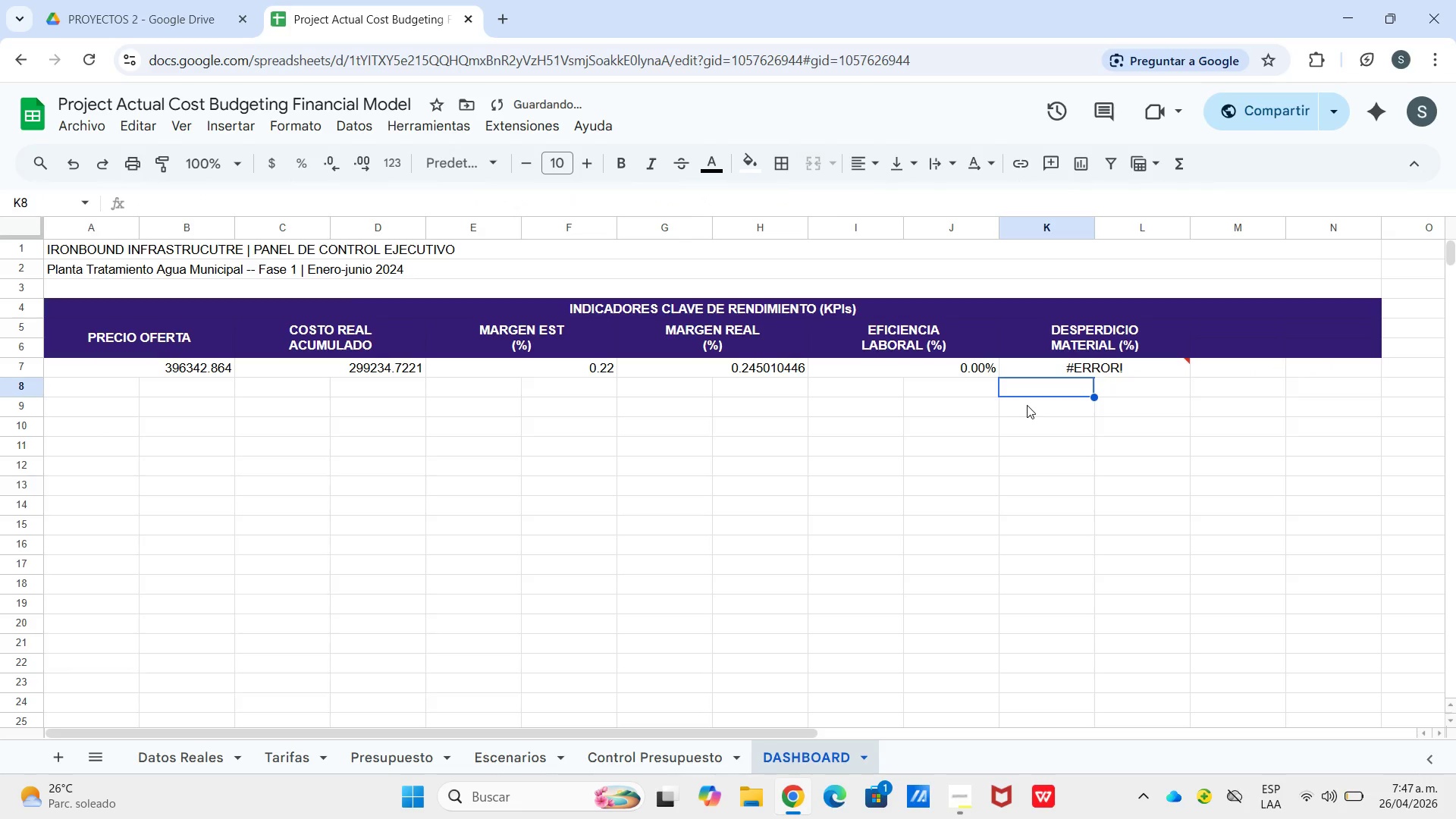 
 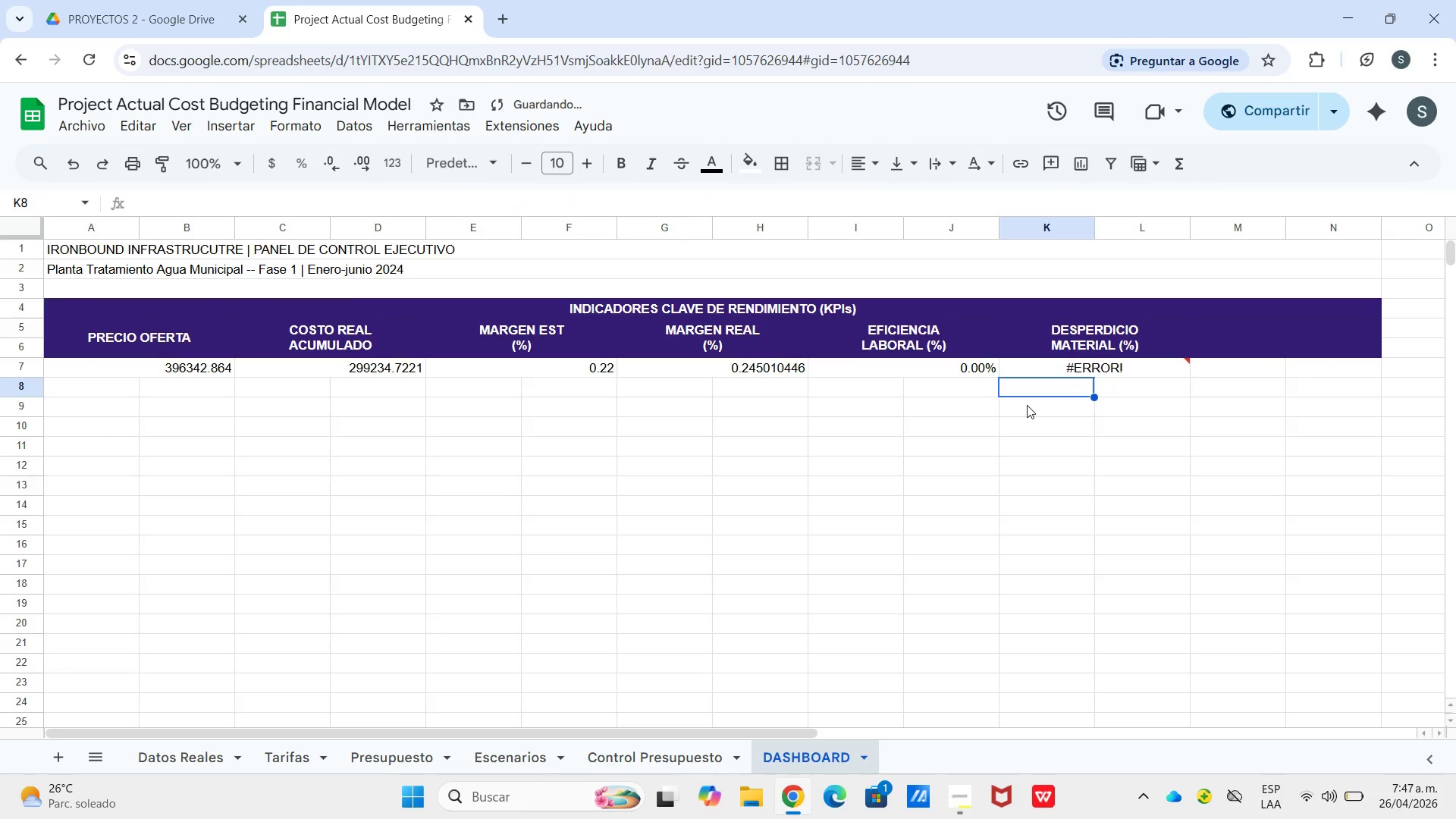 
key(Enter)
 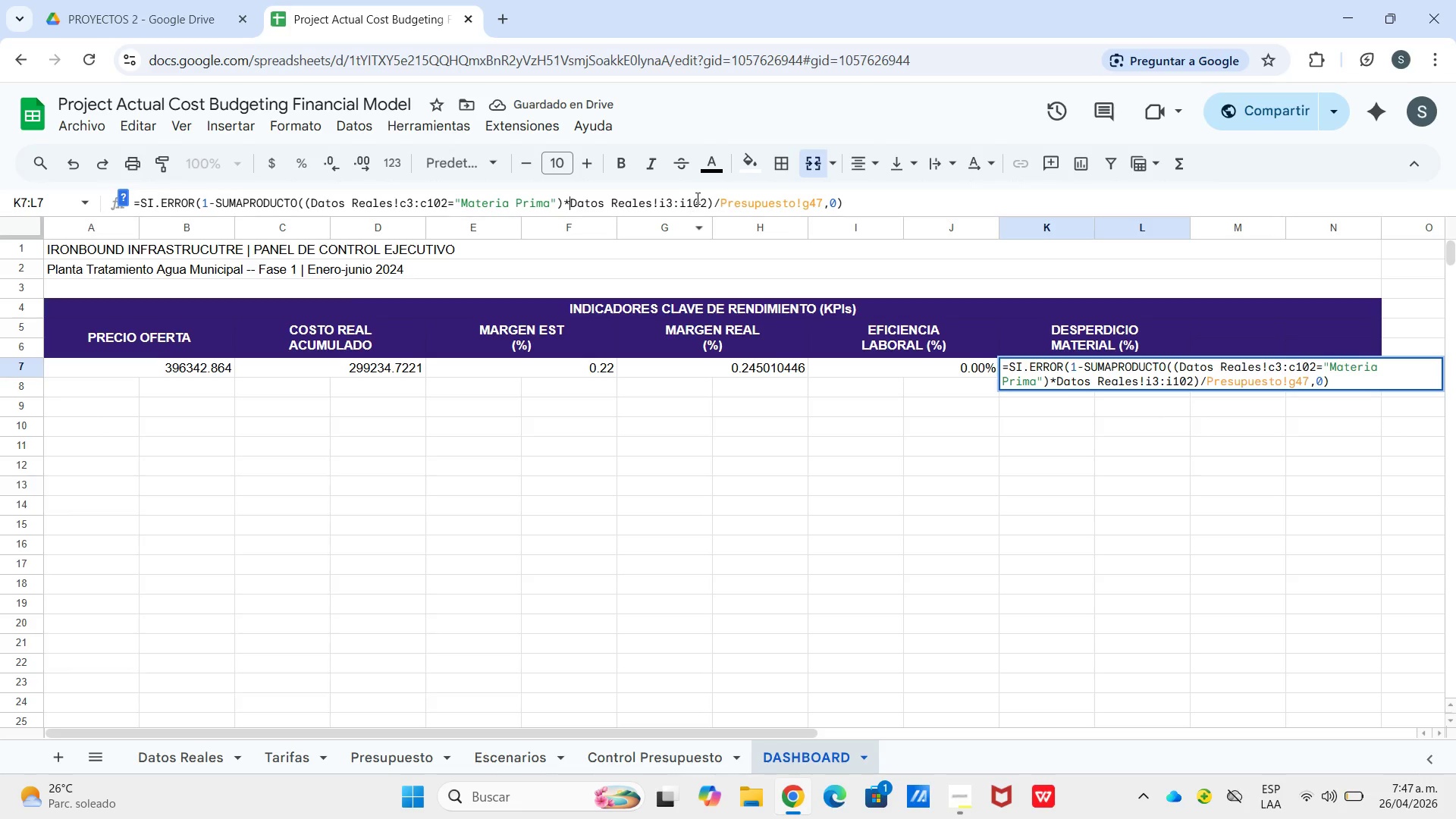 
wait(5.02)
 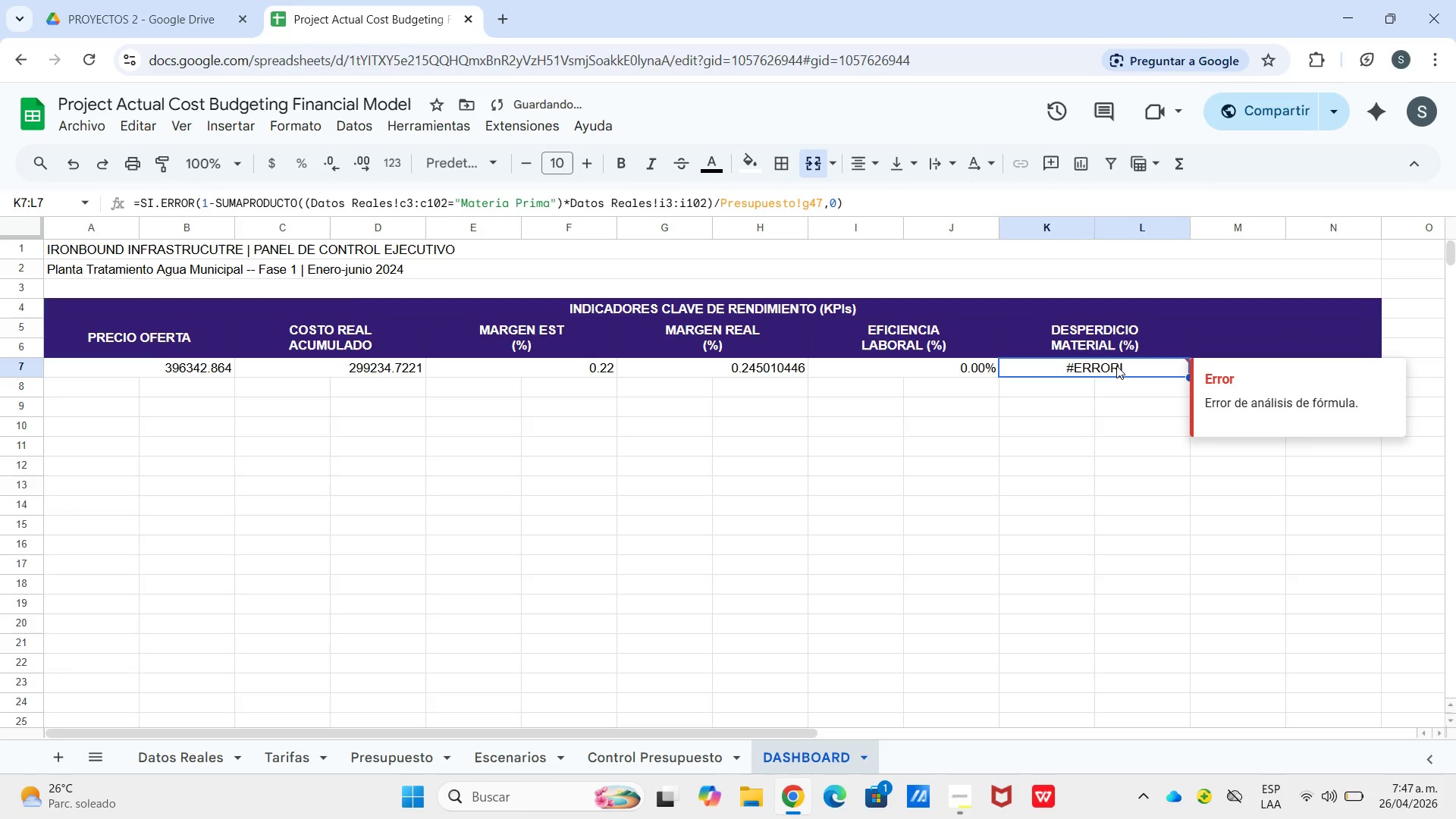 
key(BracketLeft)
 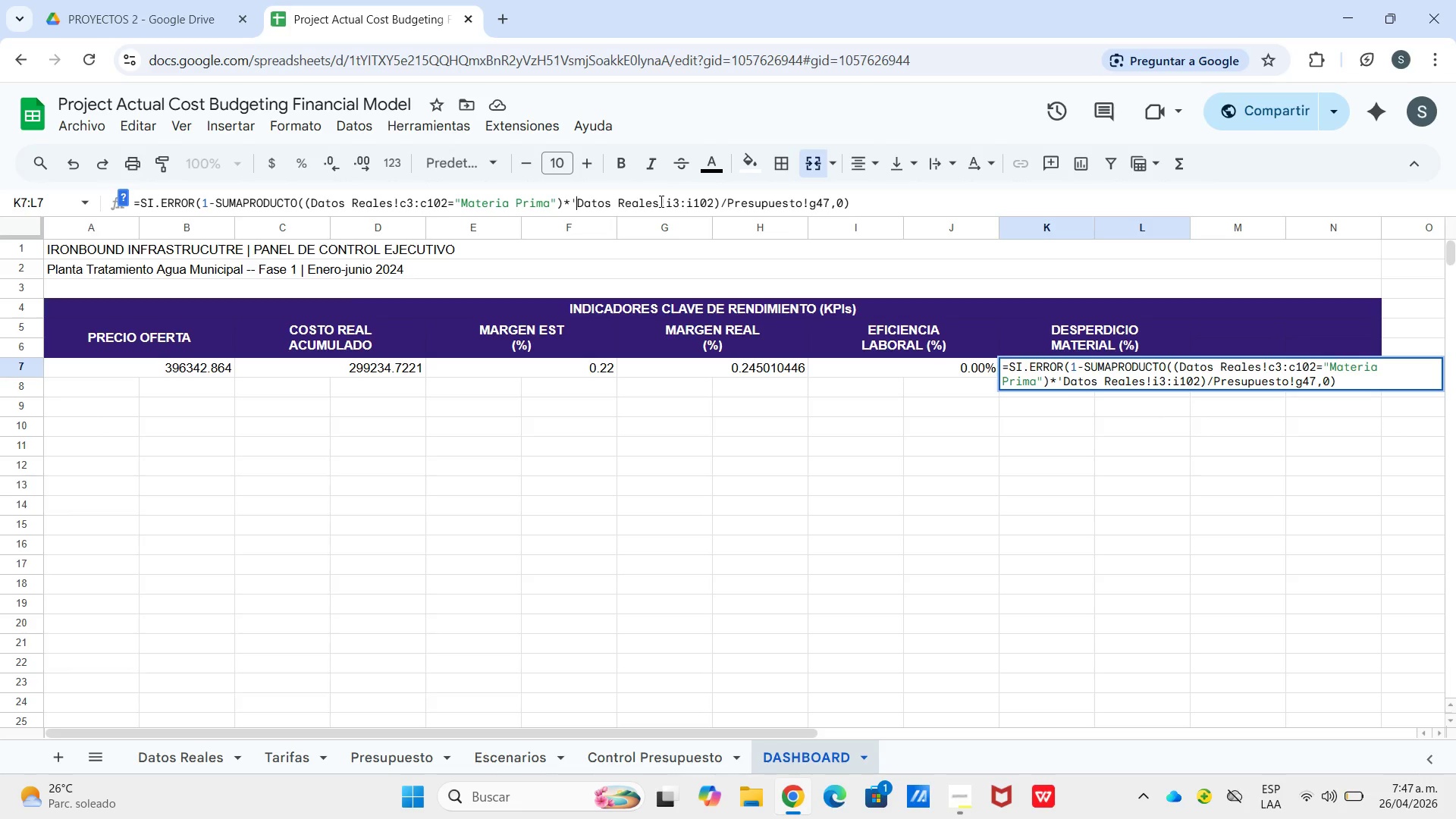 
left_click([660, 201])
 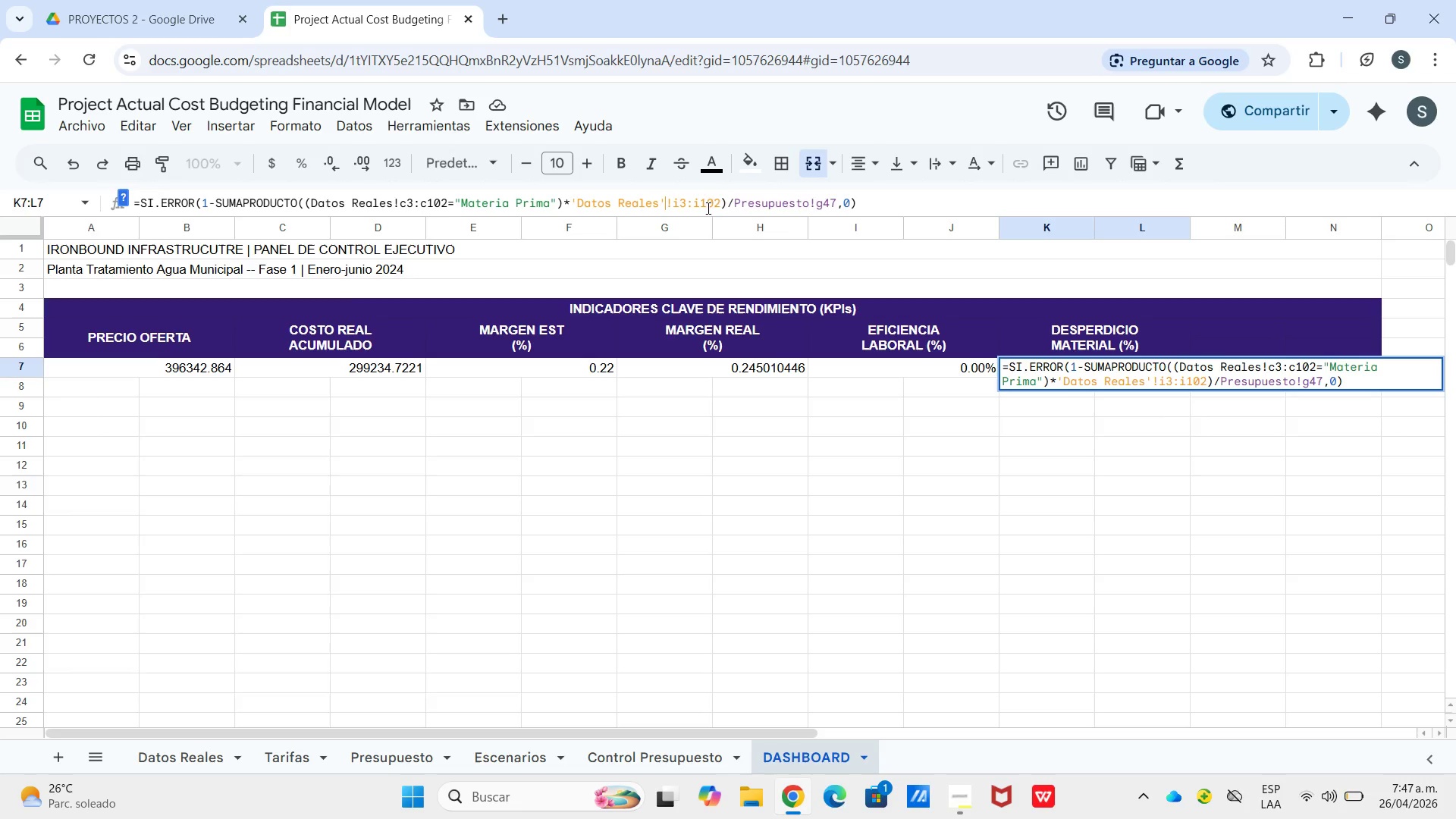 
key(BracketLeft)
 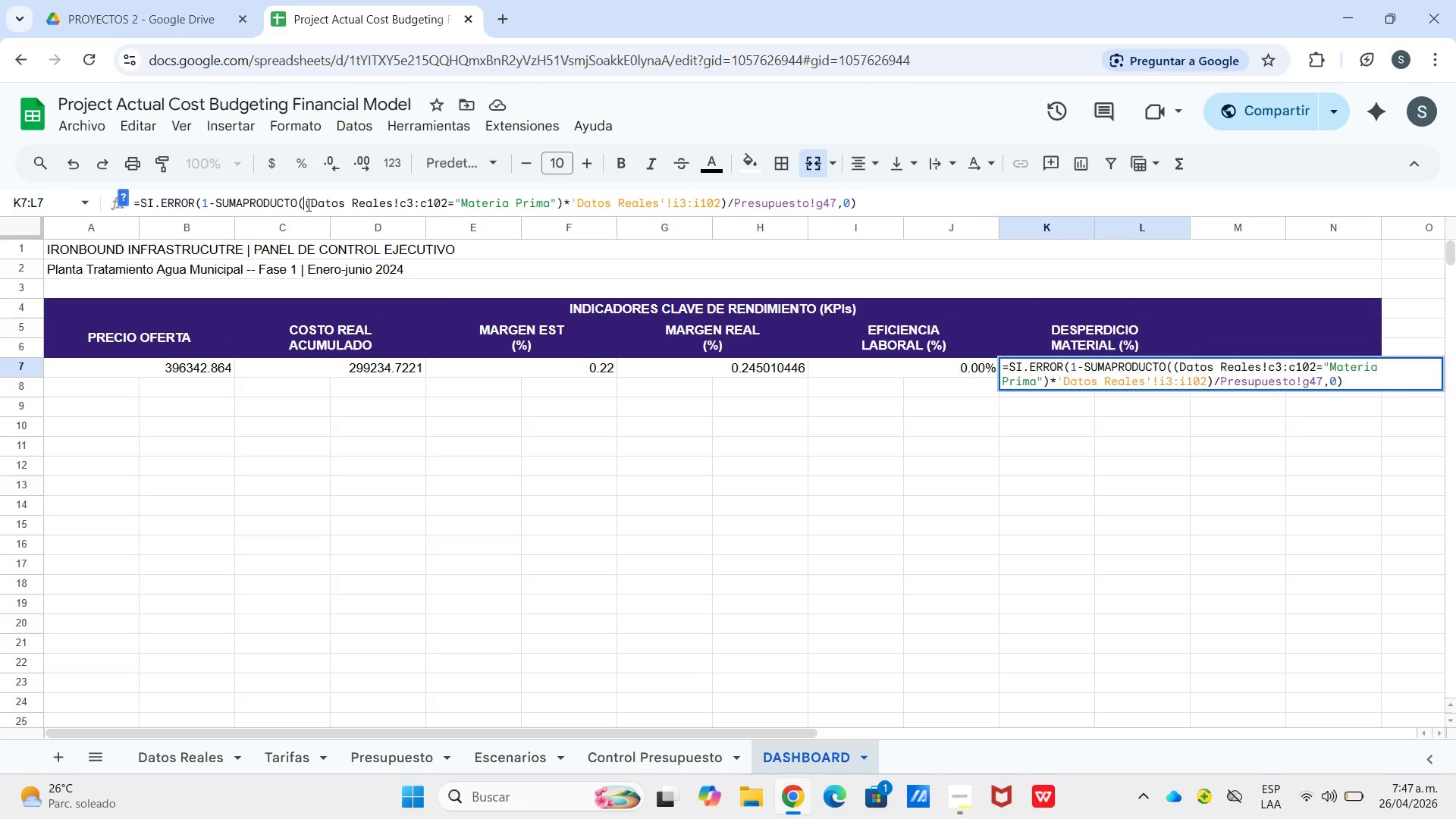 
key(BracketLeft)
 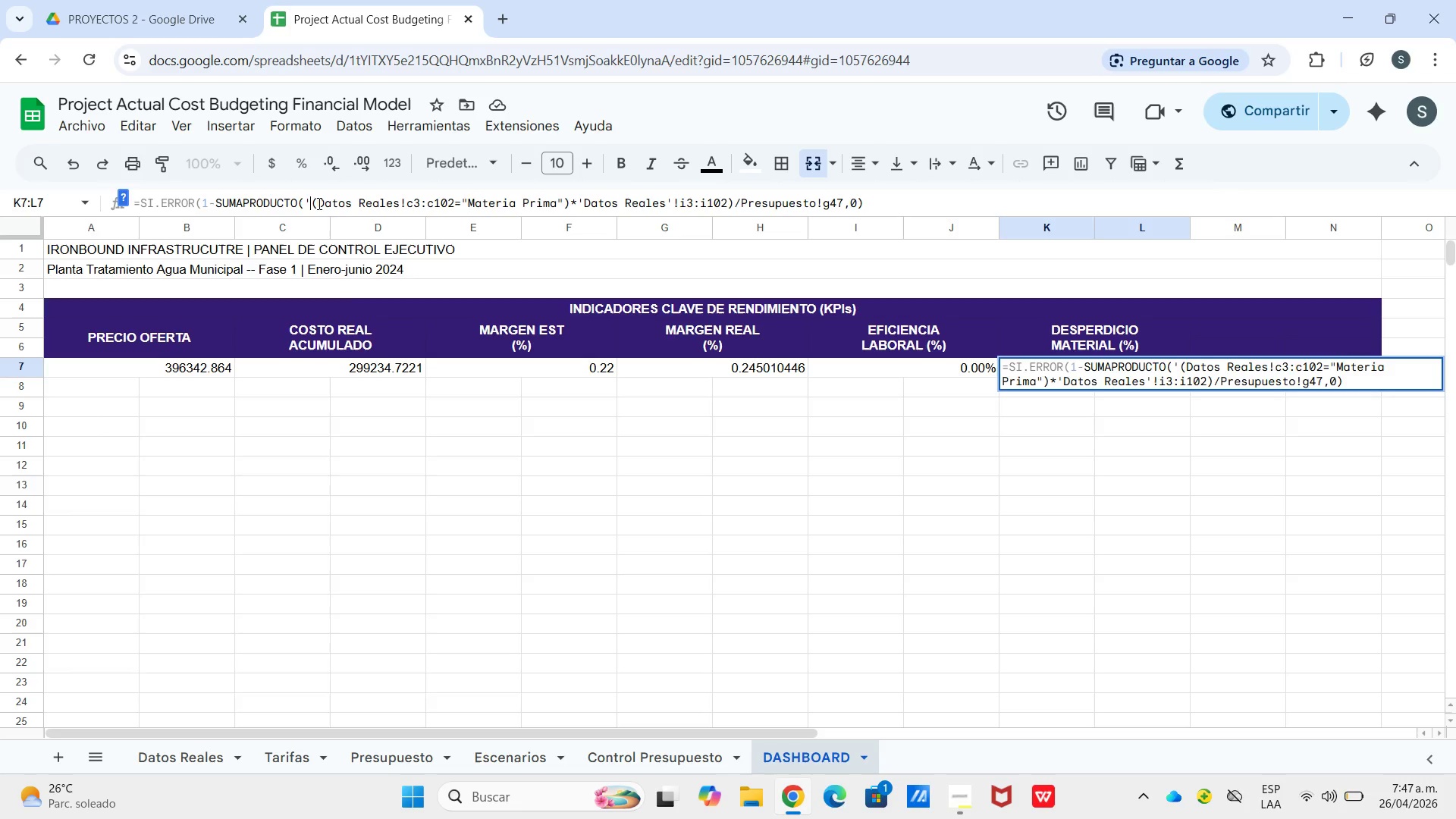 
key(Backspace)
 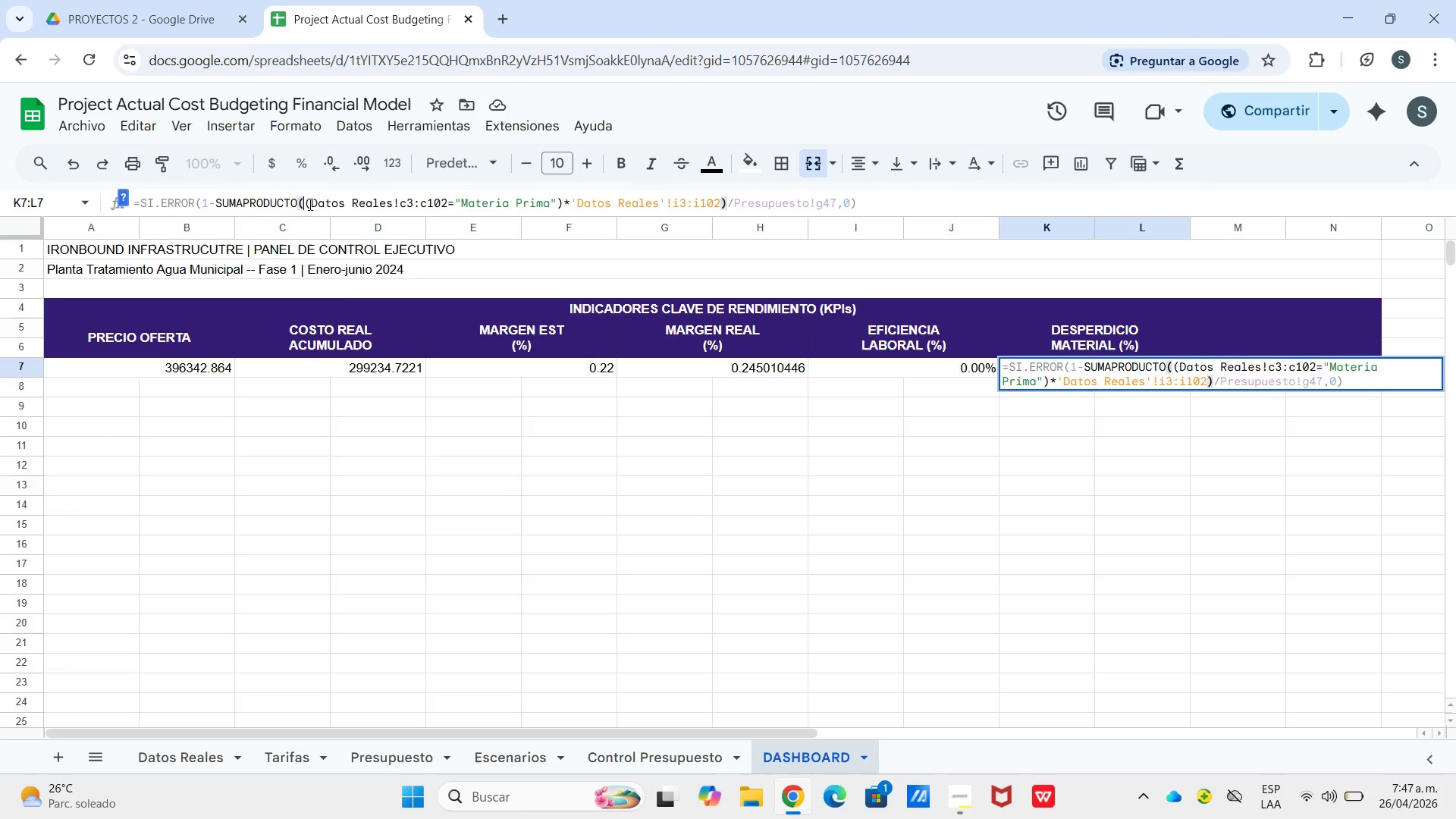 
left_click([310, 204])
 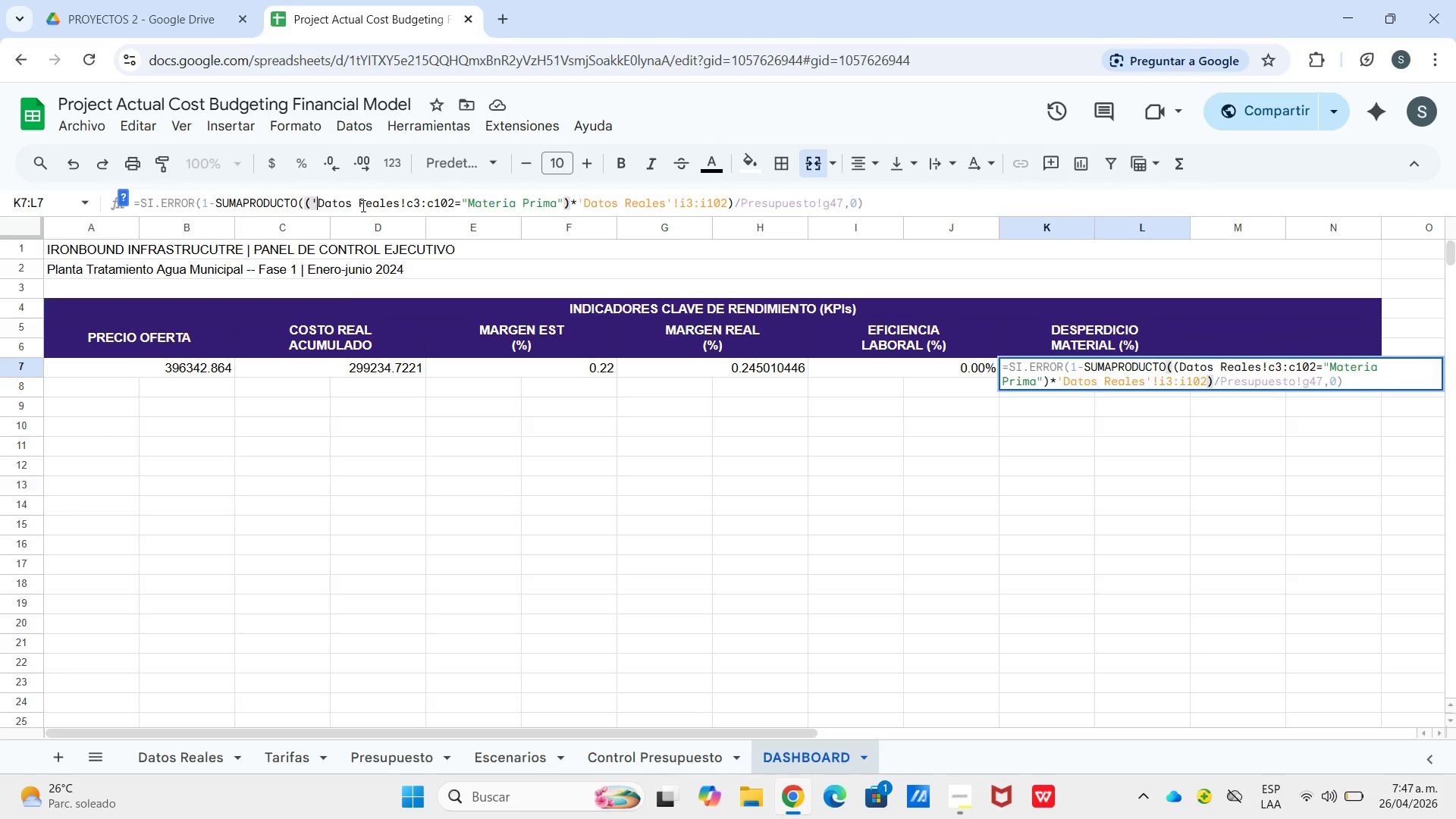 
key(BracketLeft)
 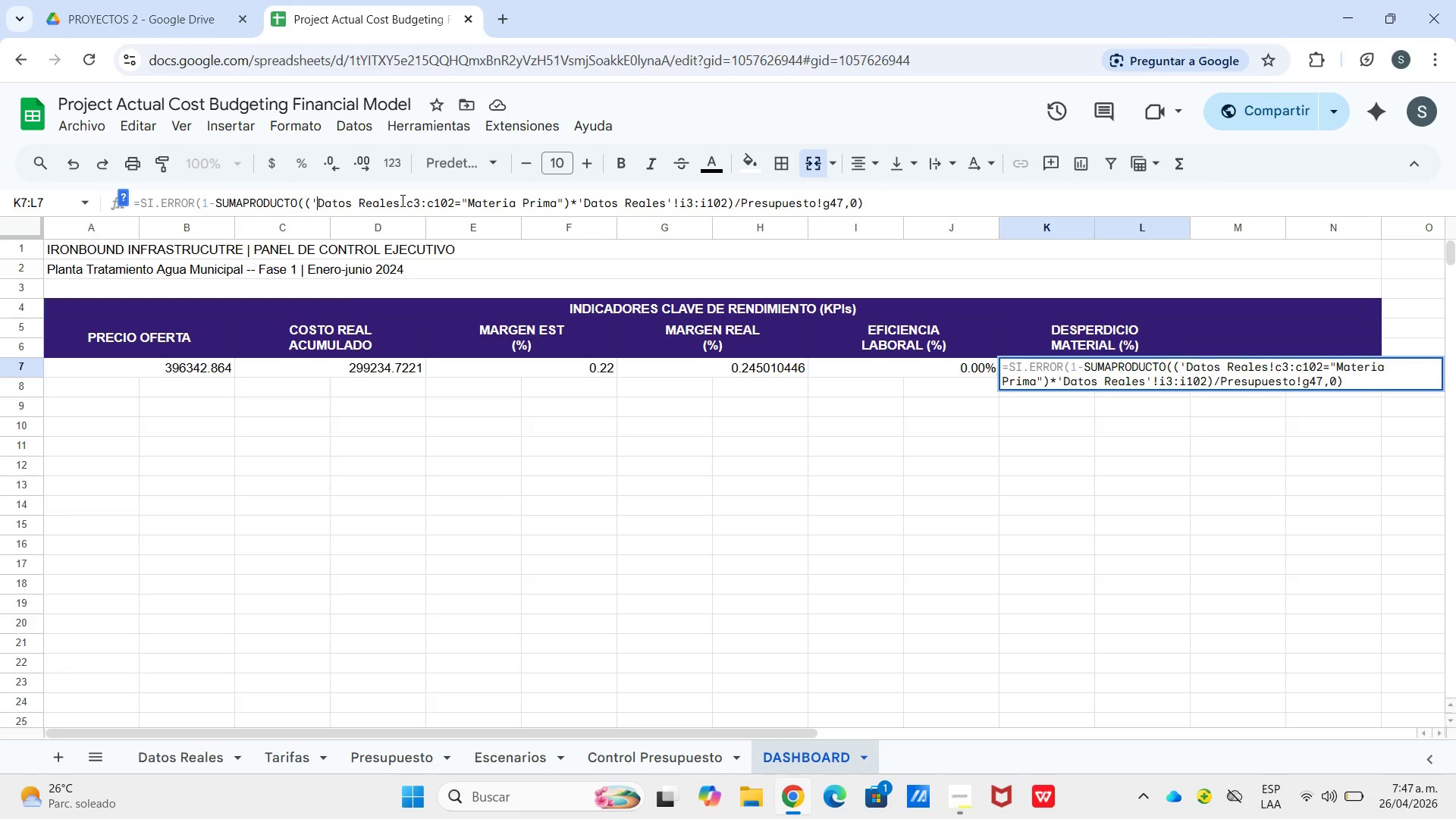 
left_click([401, 200])
 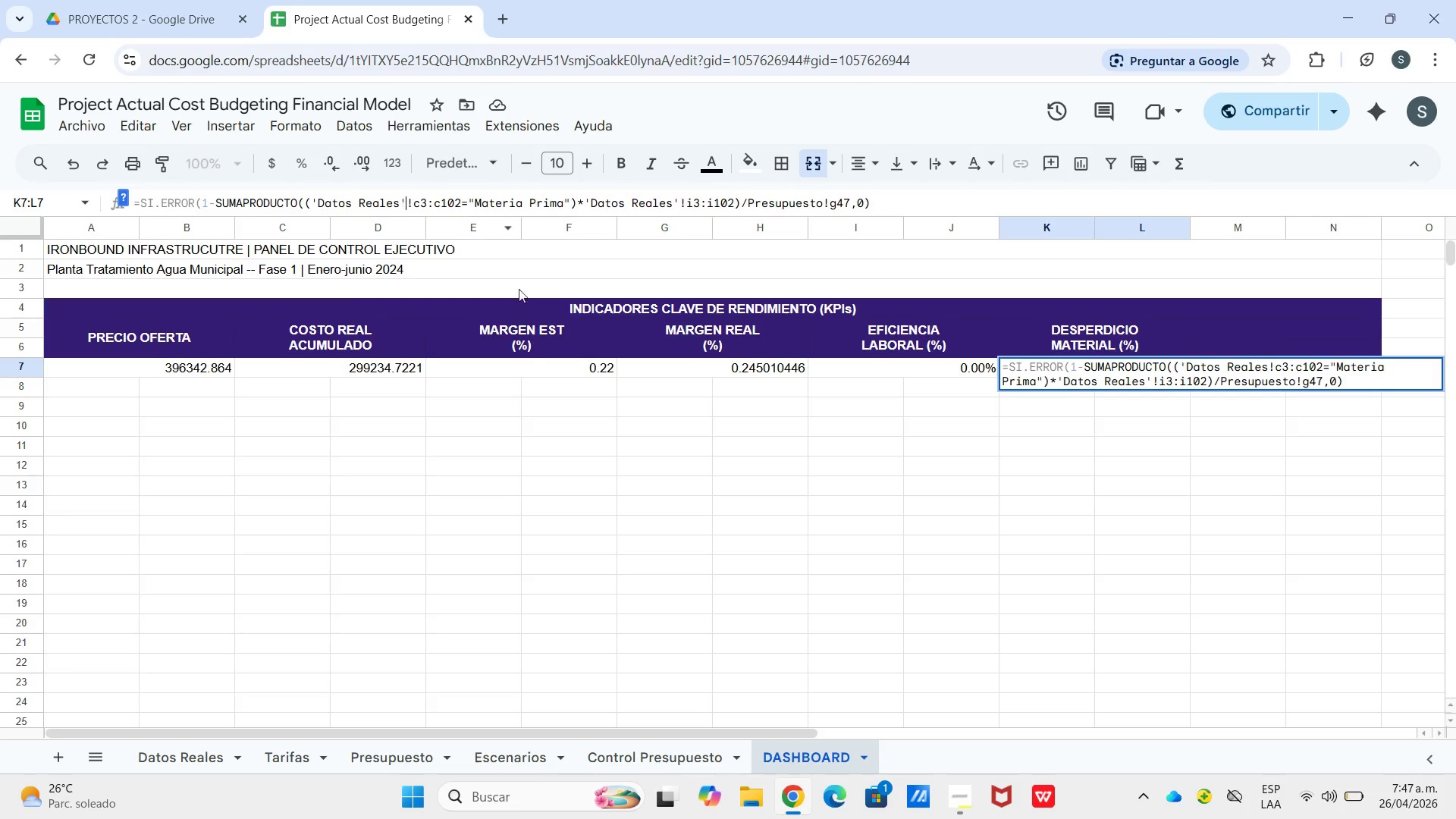 
key(BracketLeft)
 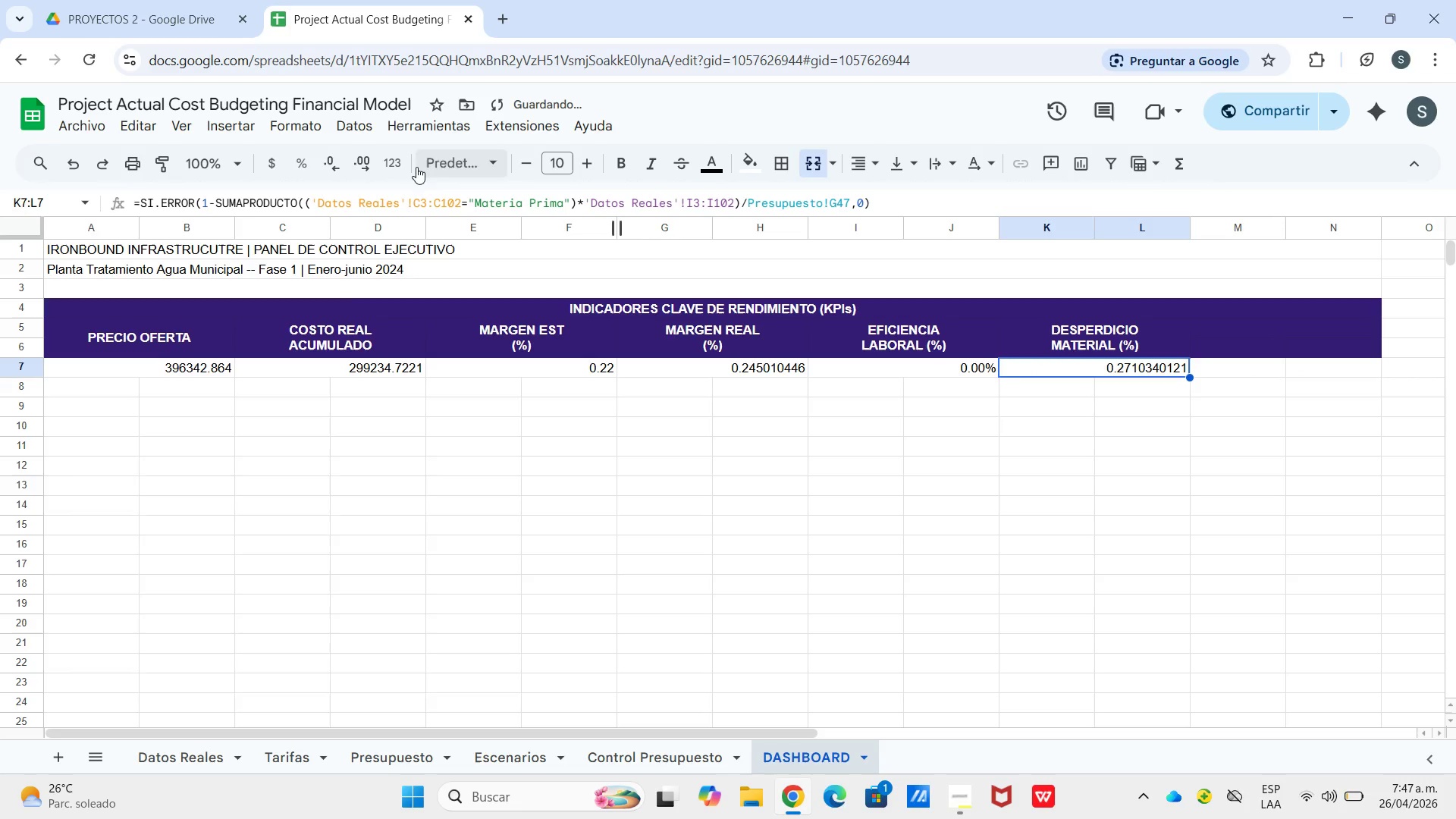 
left_click([296, 173])
 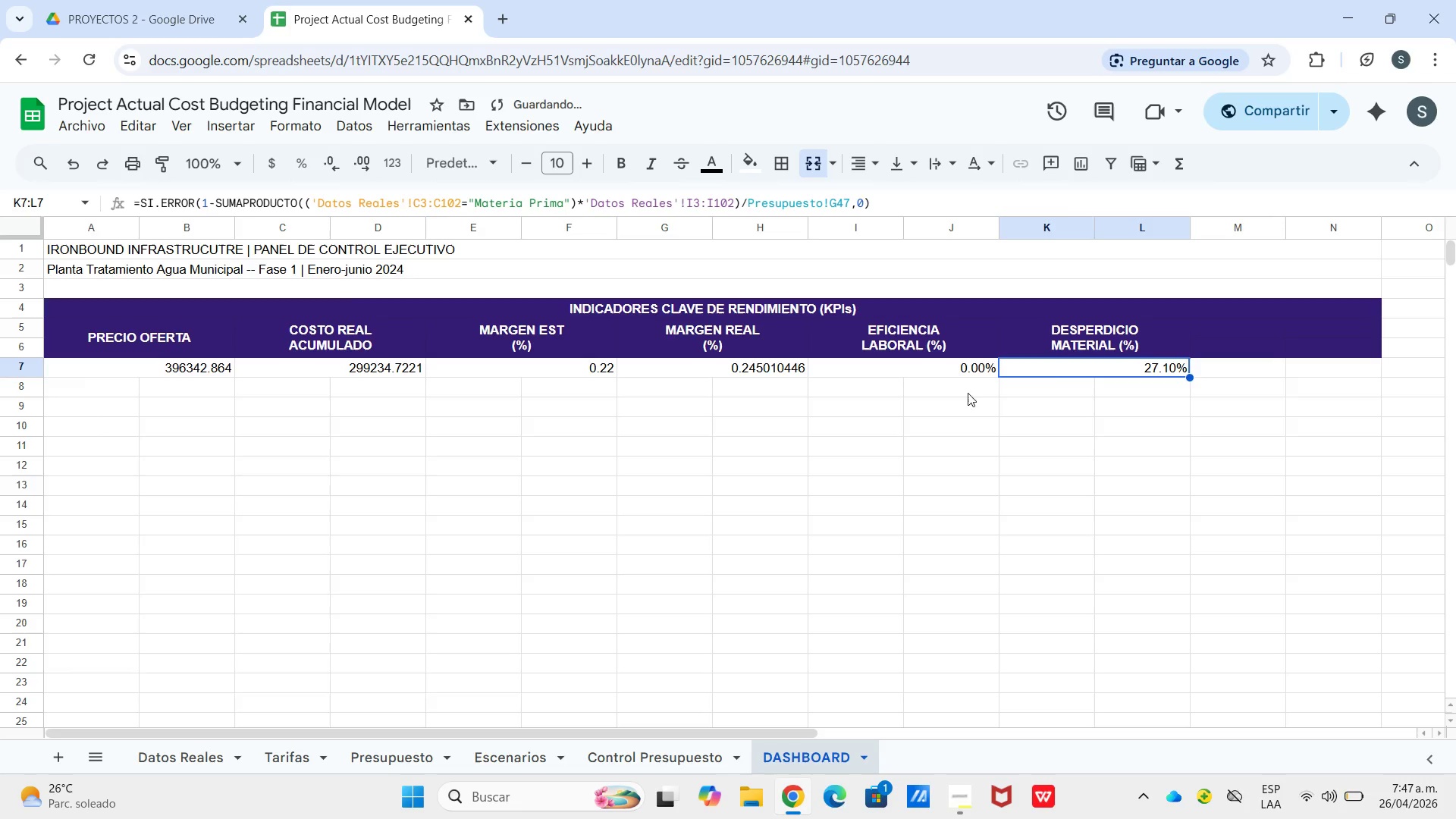 
left_click([934, 373])
 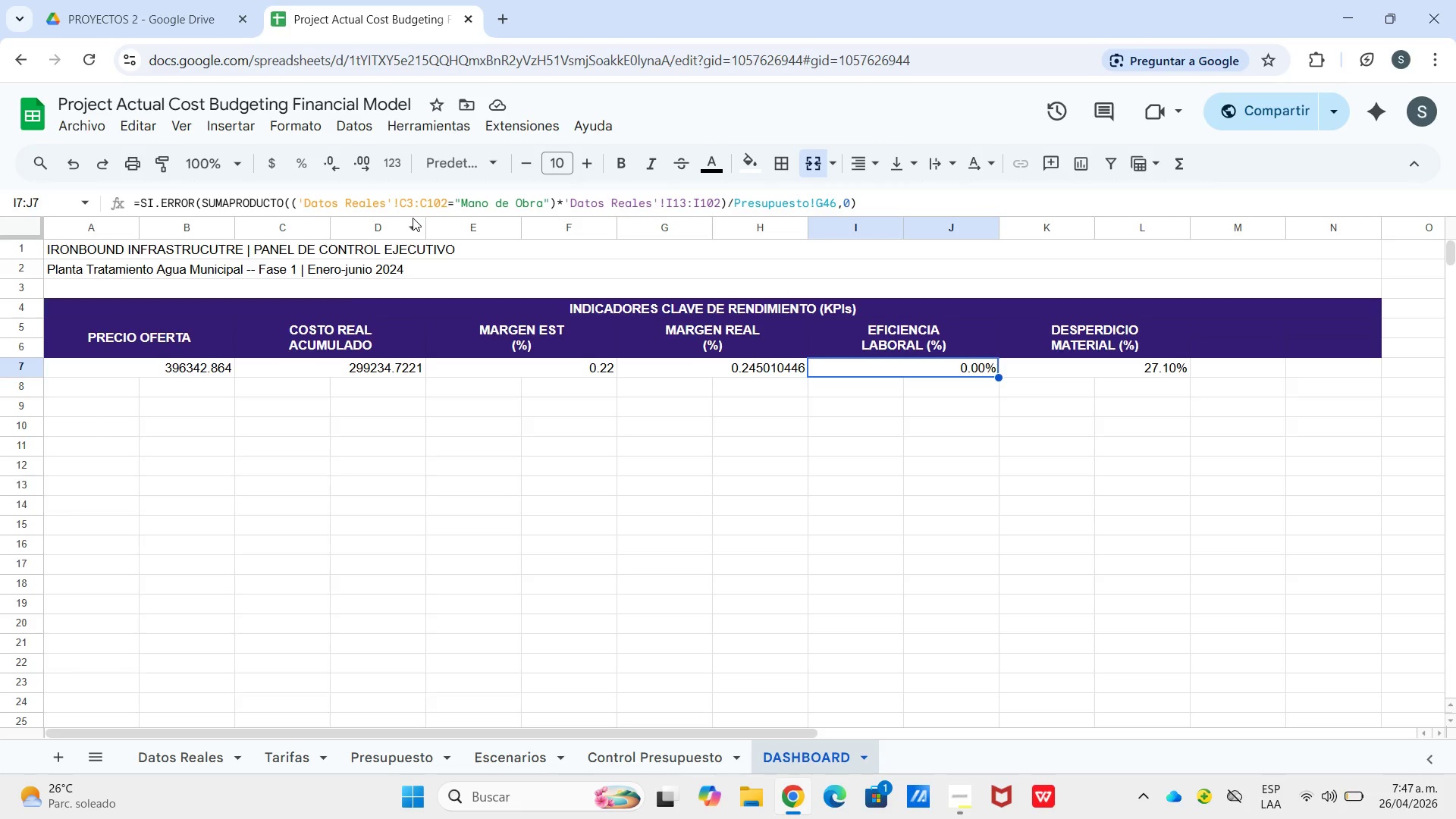 
wait(20.44)
 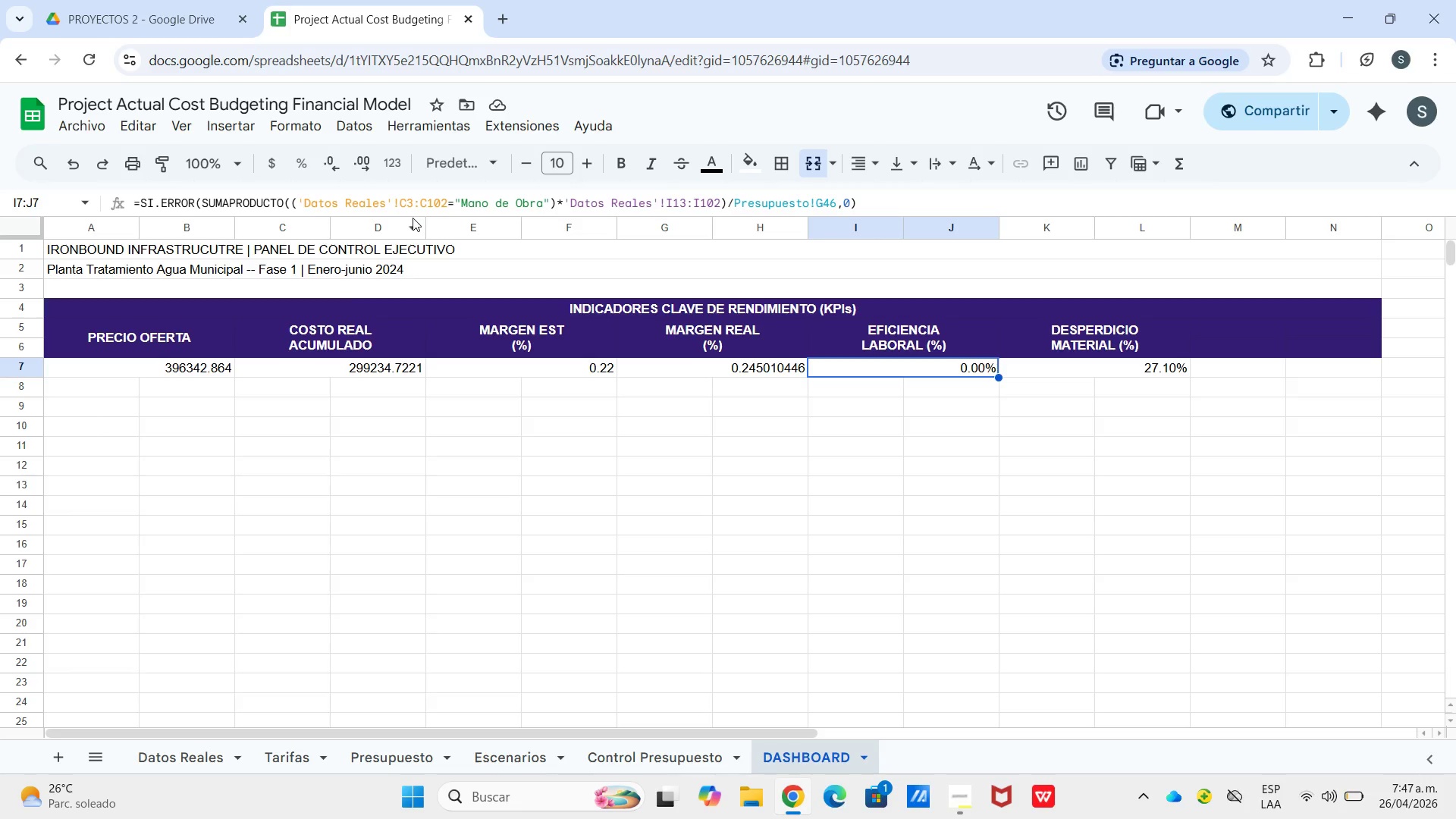 
left_click([224, 753])
 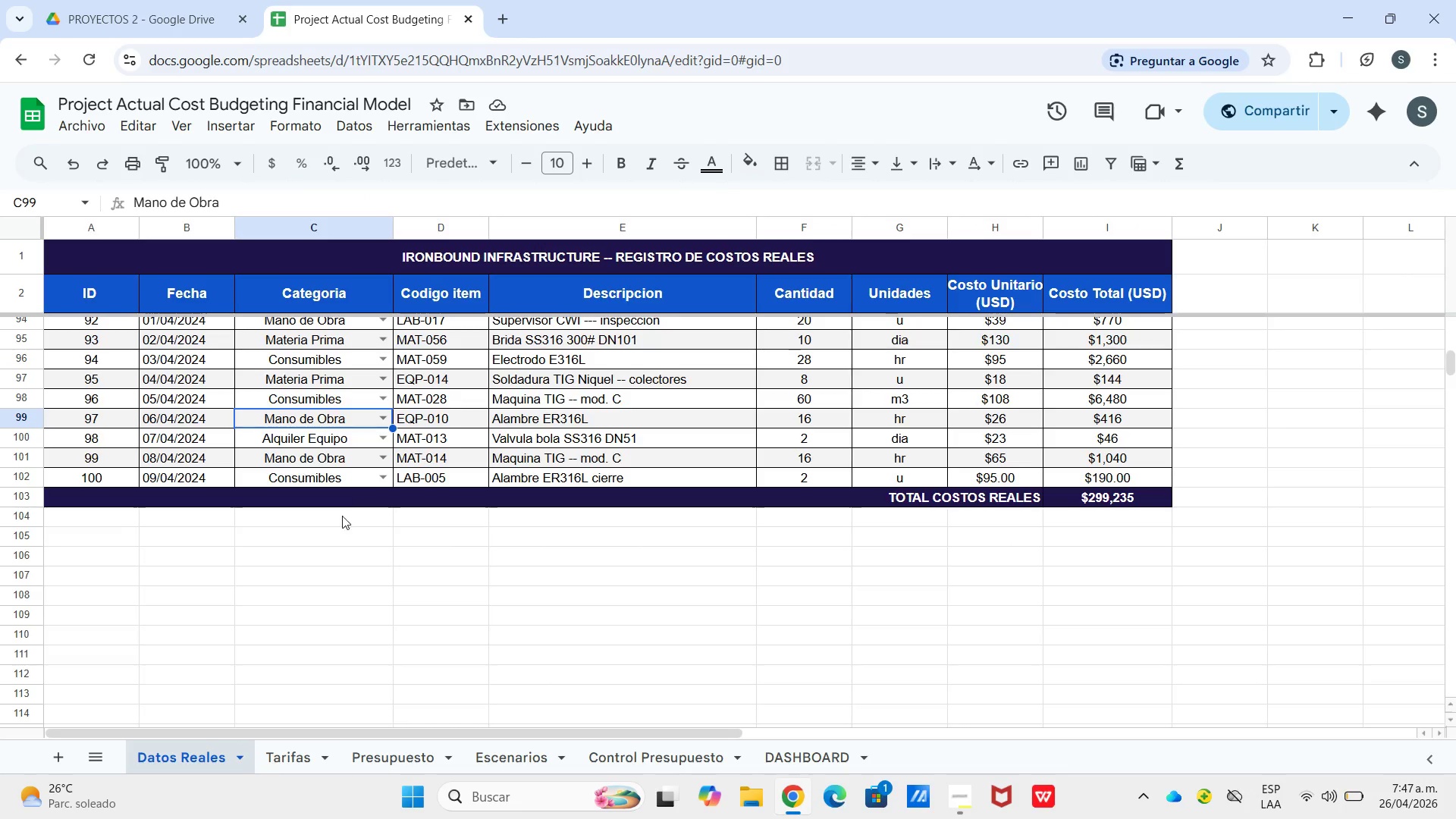 
wait(8.77)
 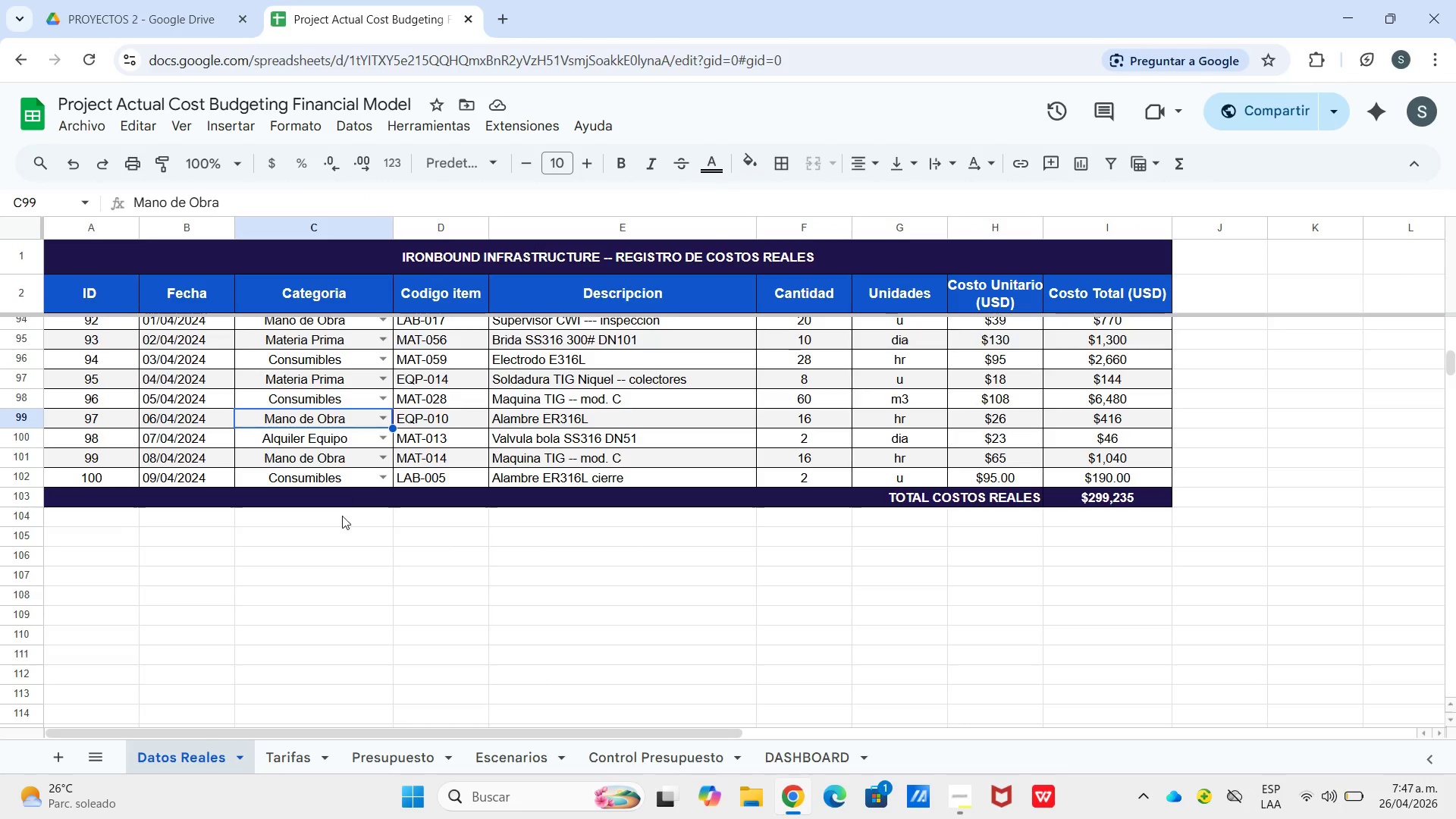 
left_click([804, 752])
 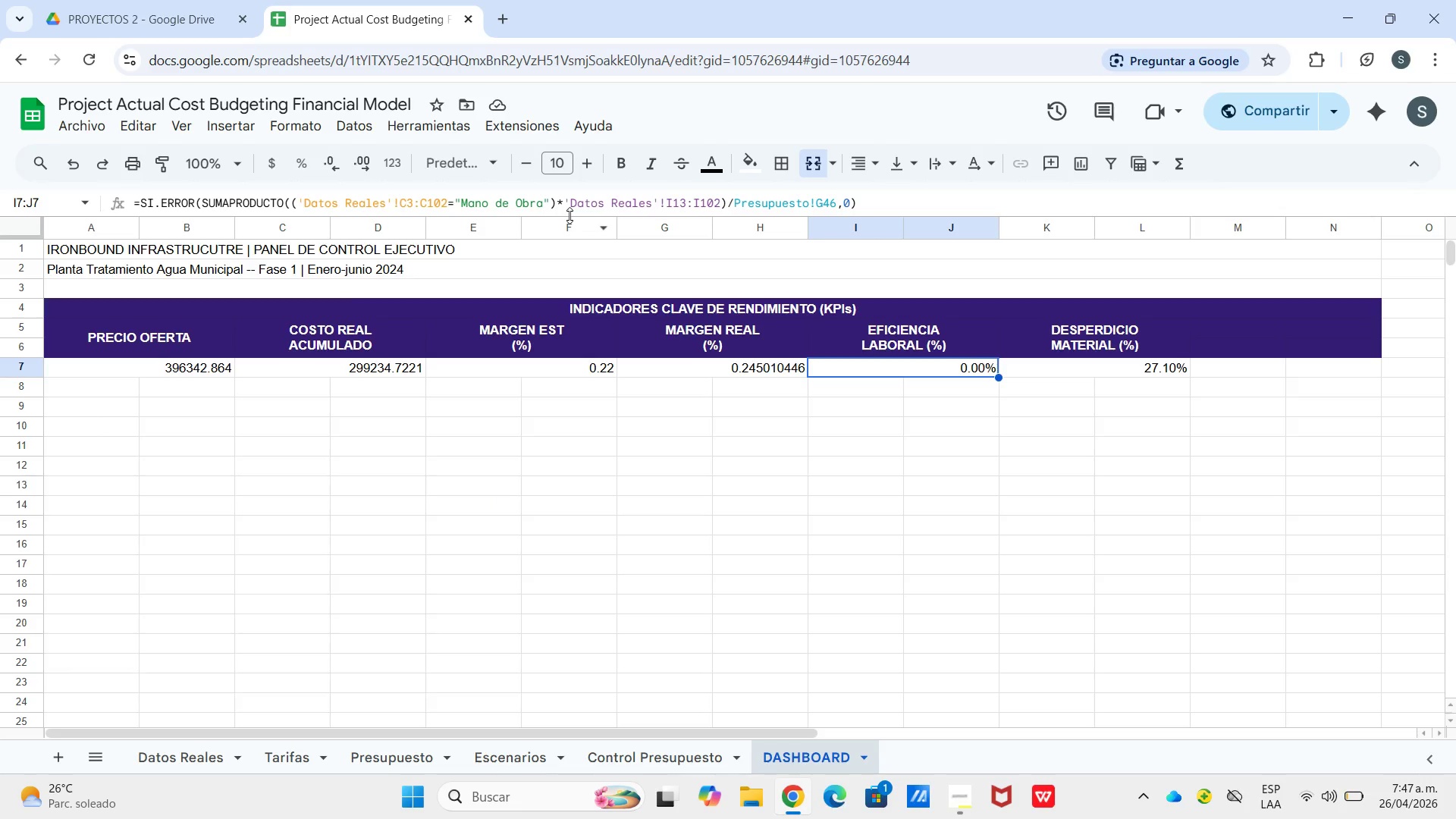 
wait(10.33)
 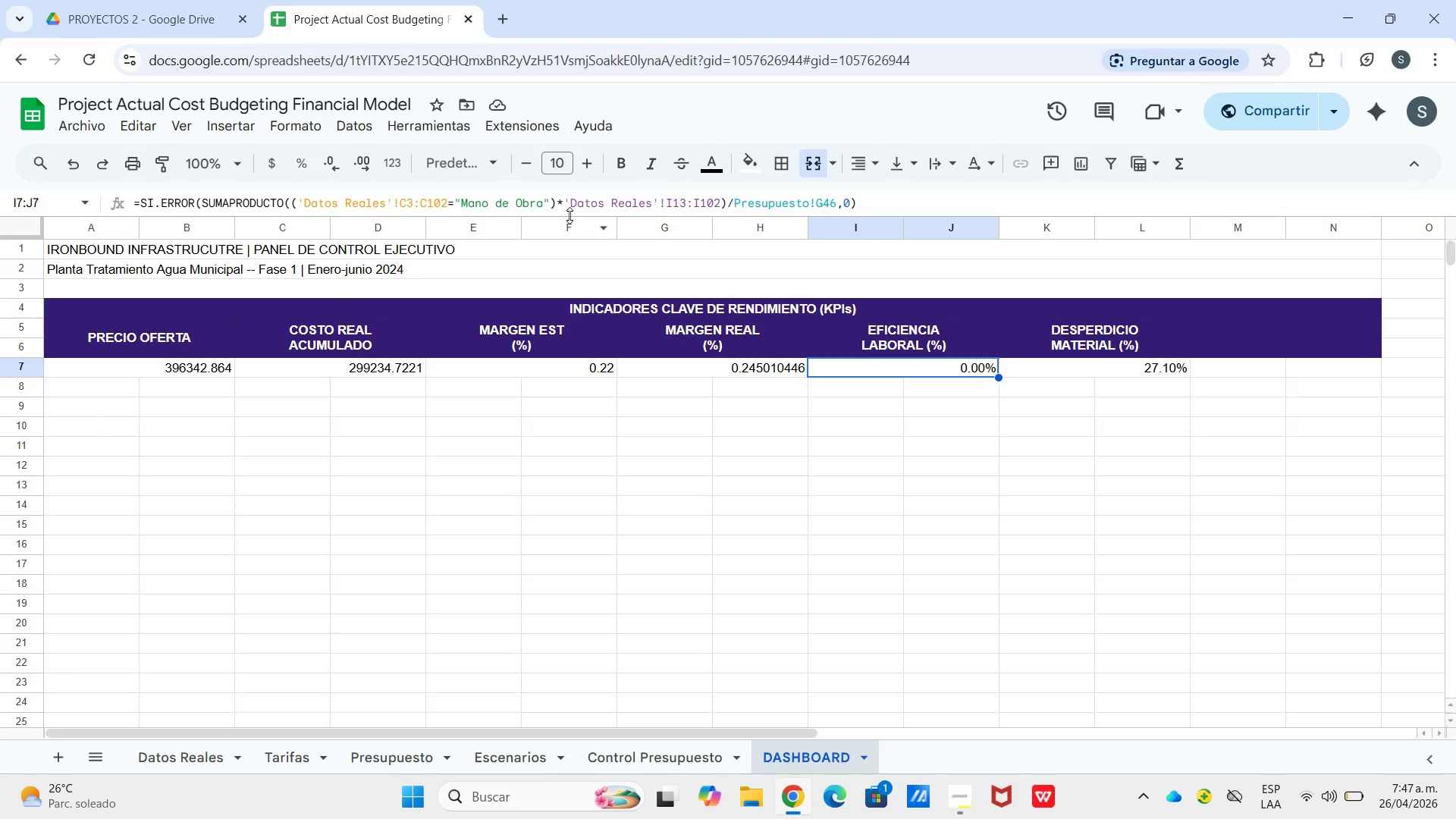 
left_click_drag(start_coordinate=[463, 202], to_coordinate=[546, 217])
 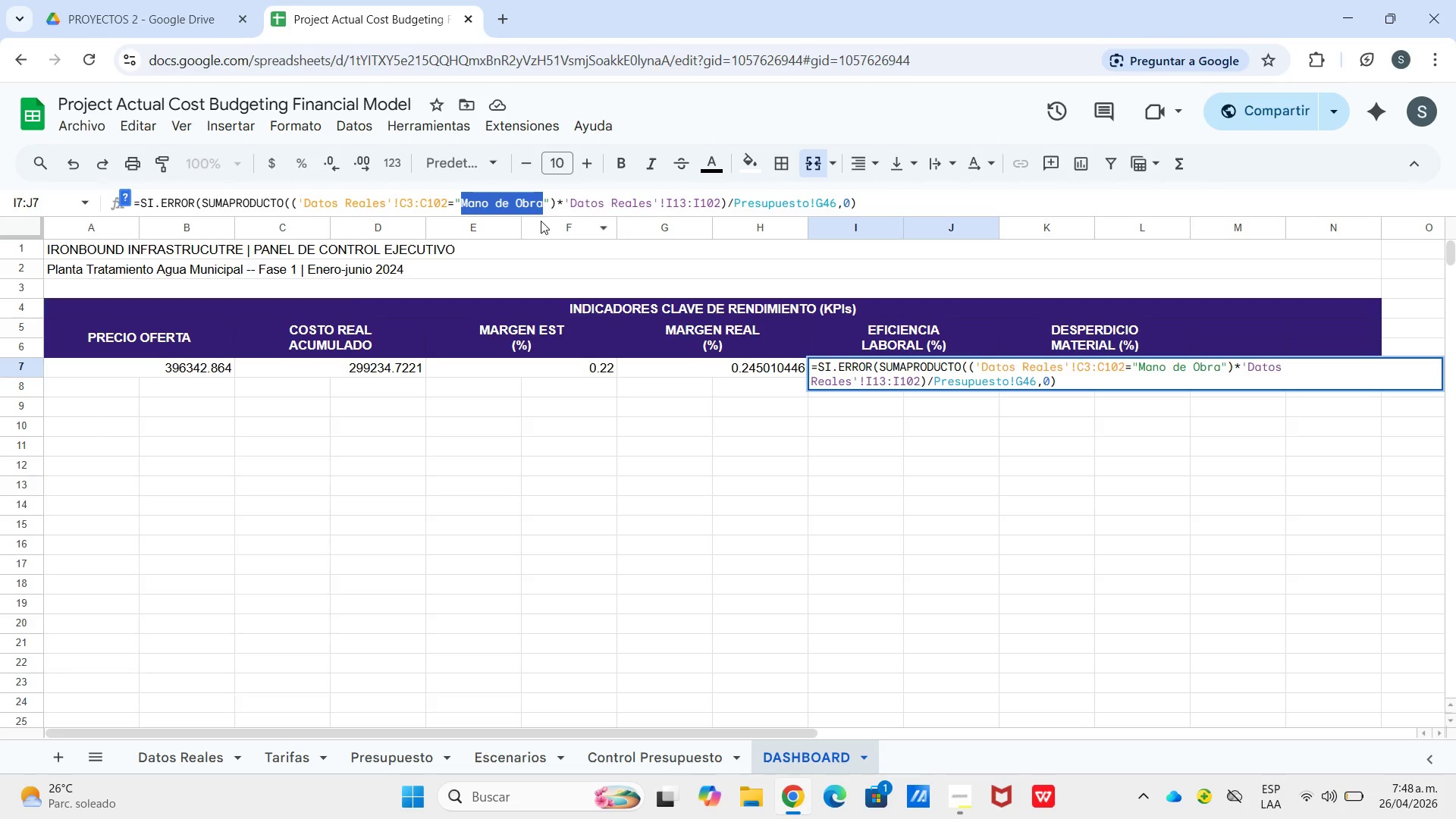 
hold_key(key=ControlLeft, duration=1.0)
 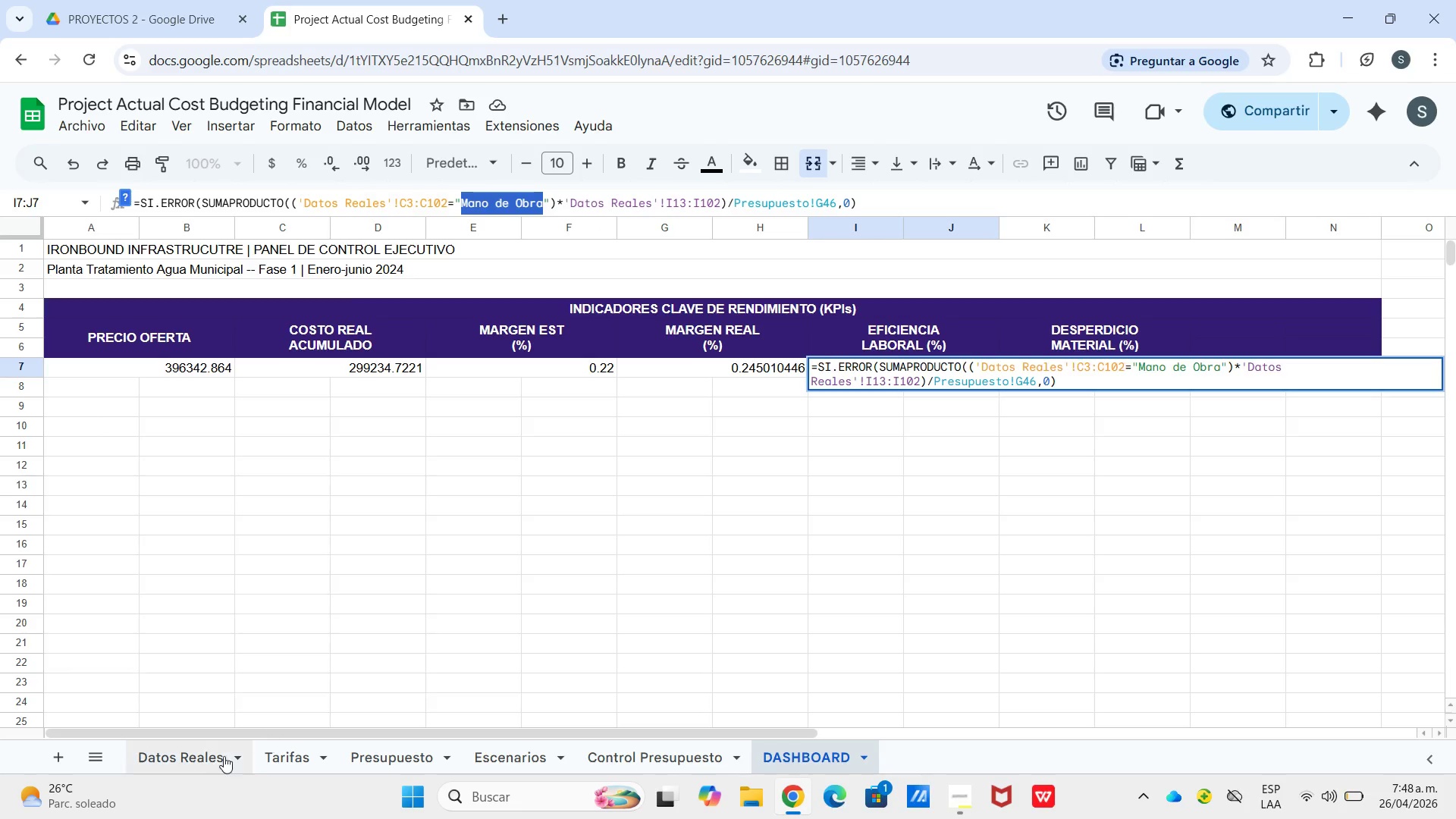 
hold_key(key=C, duration=0.33)
 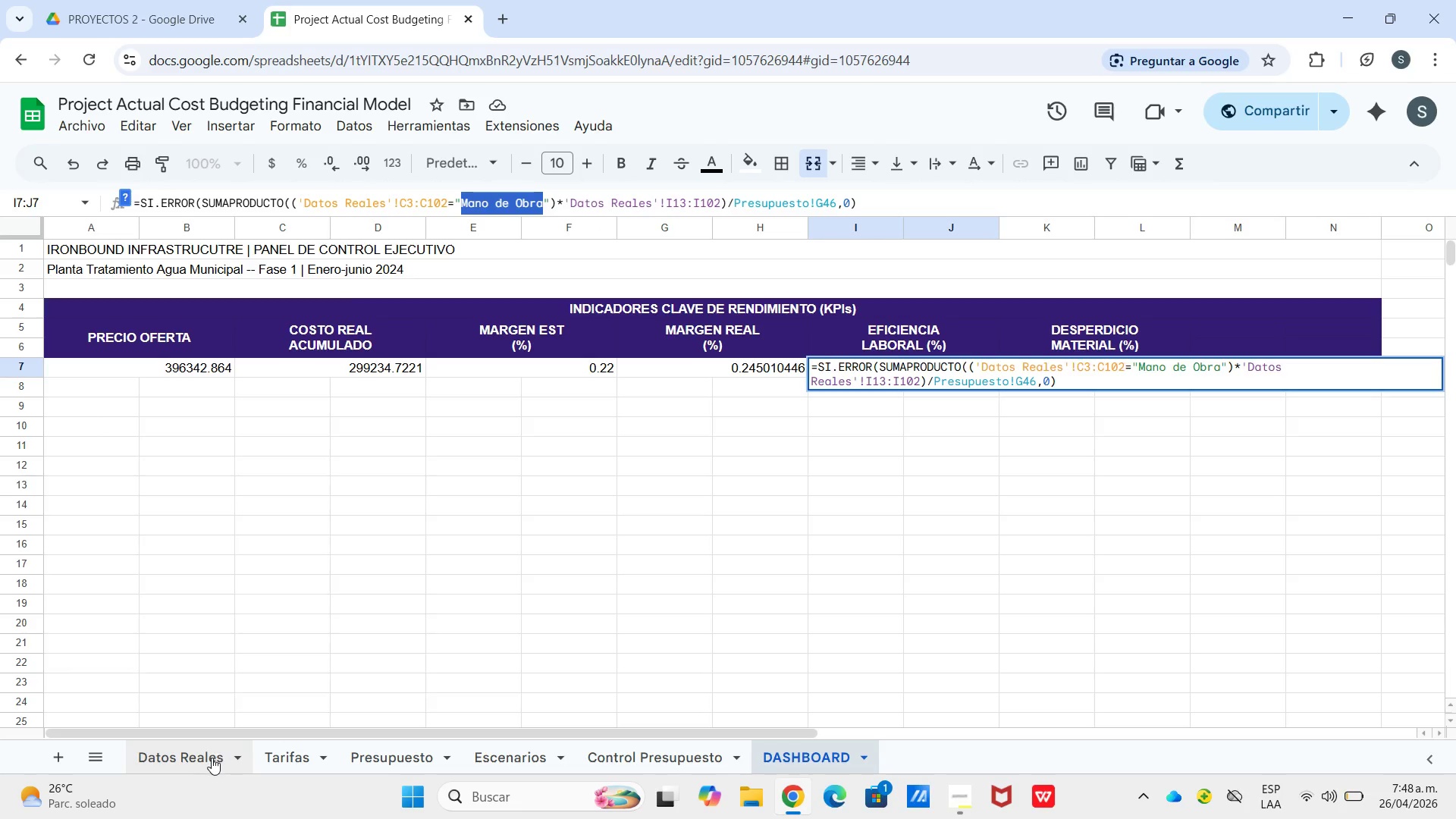 
left_click([210, 758])
 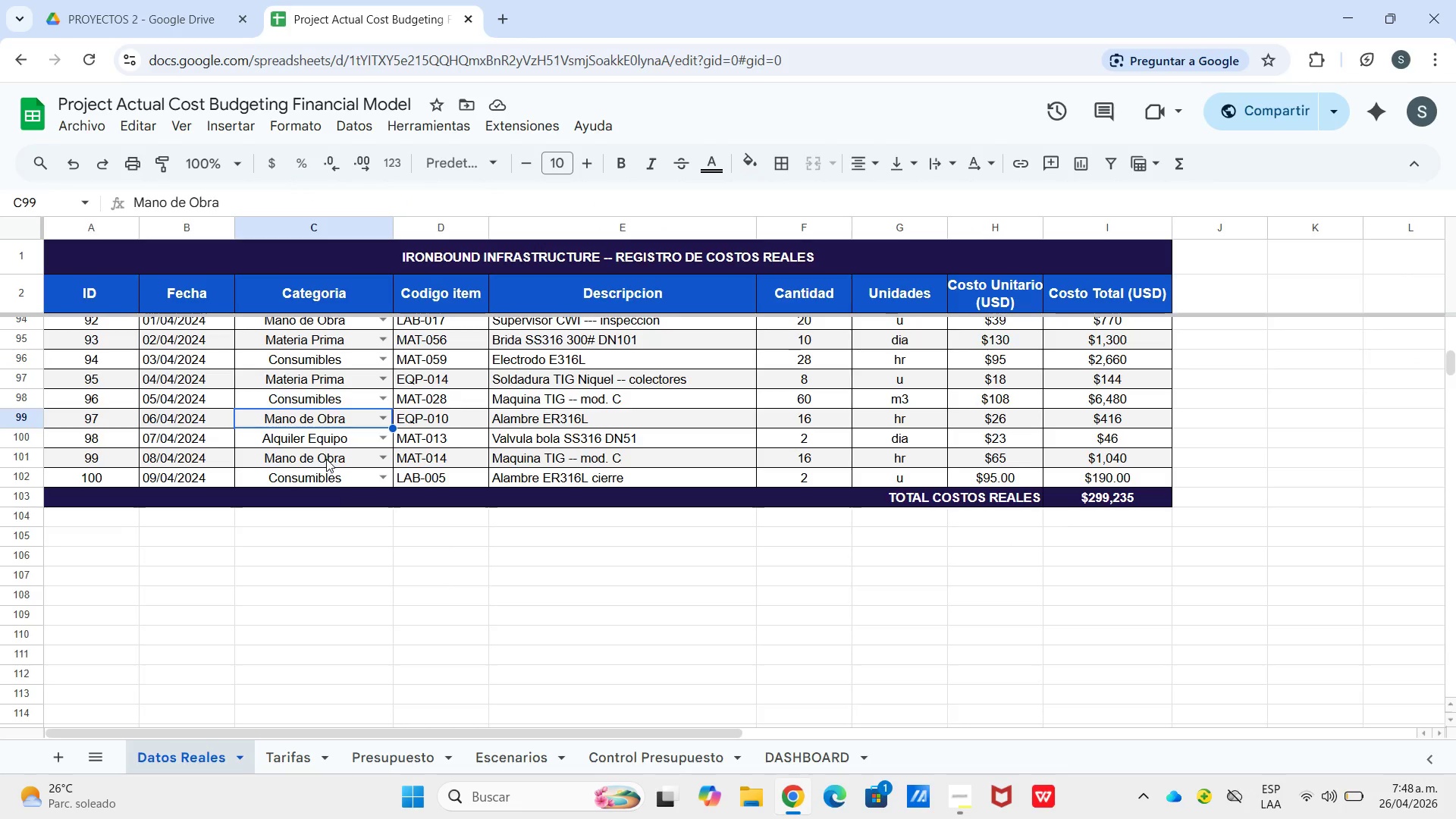 
double_click([326, 459])
 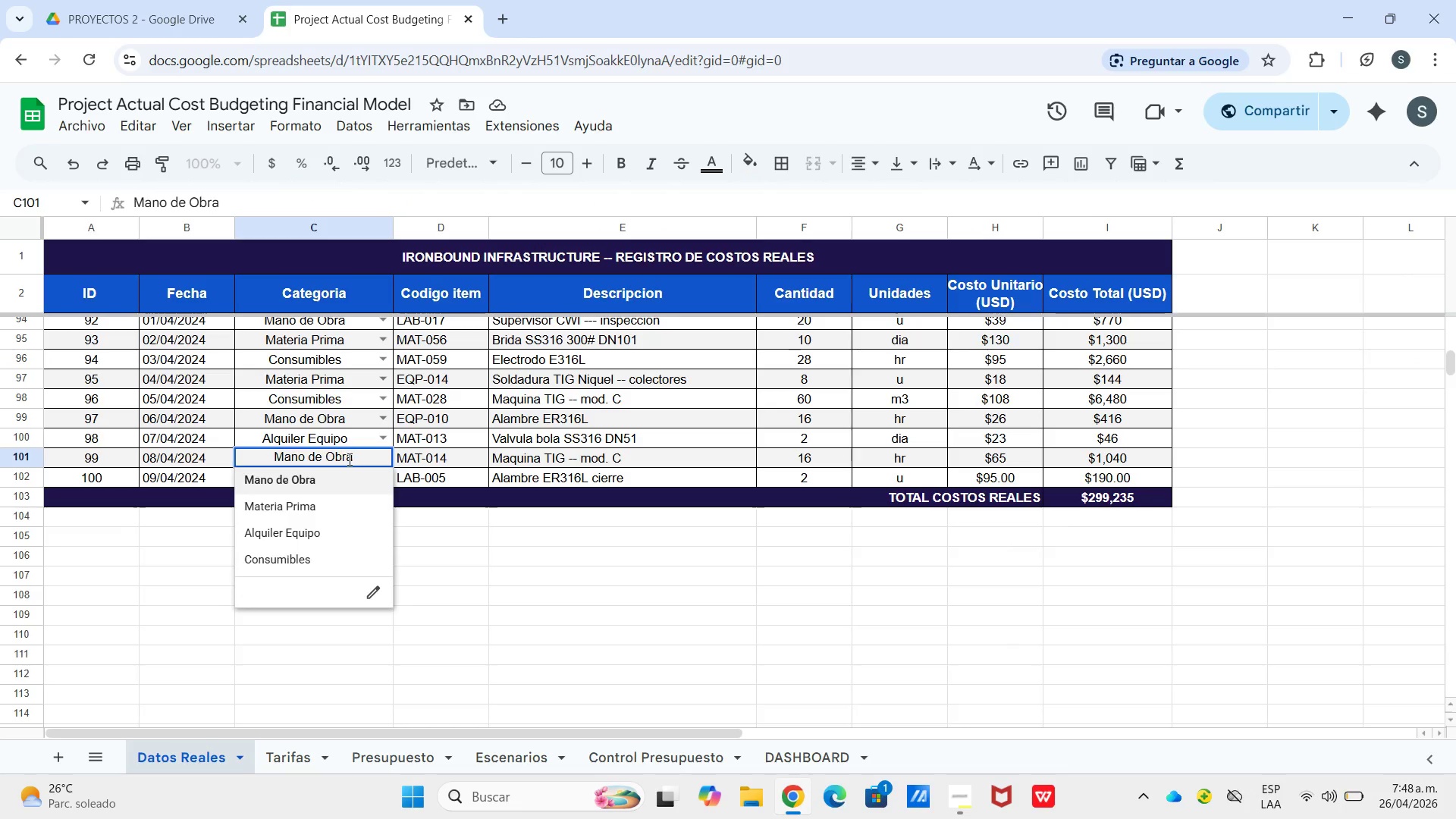 
left_click_drag(start_coordinate=[353, 459], to_coordinate=[242, 475])
 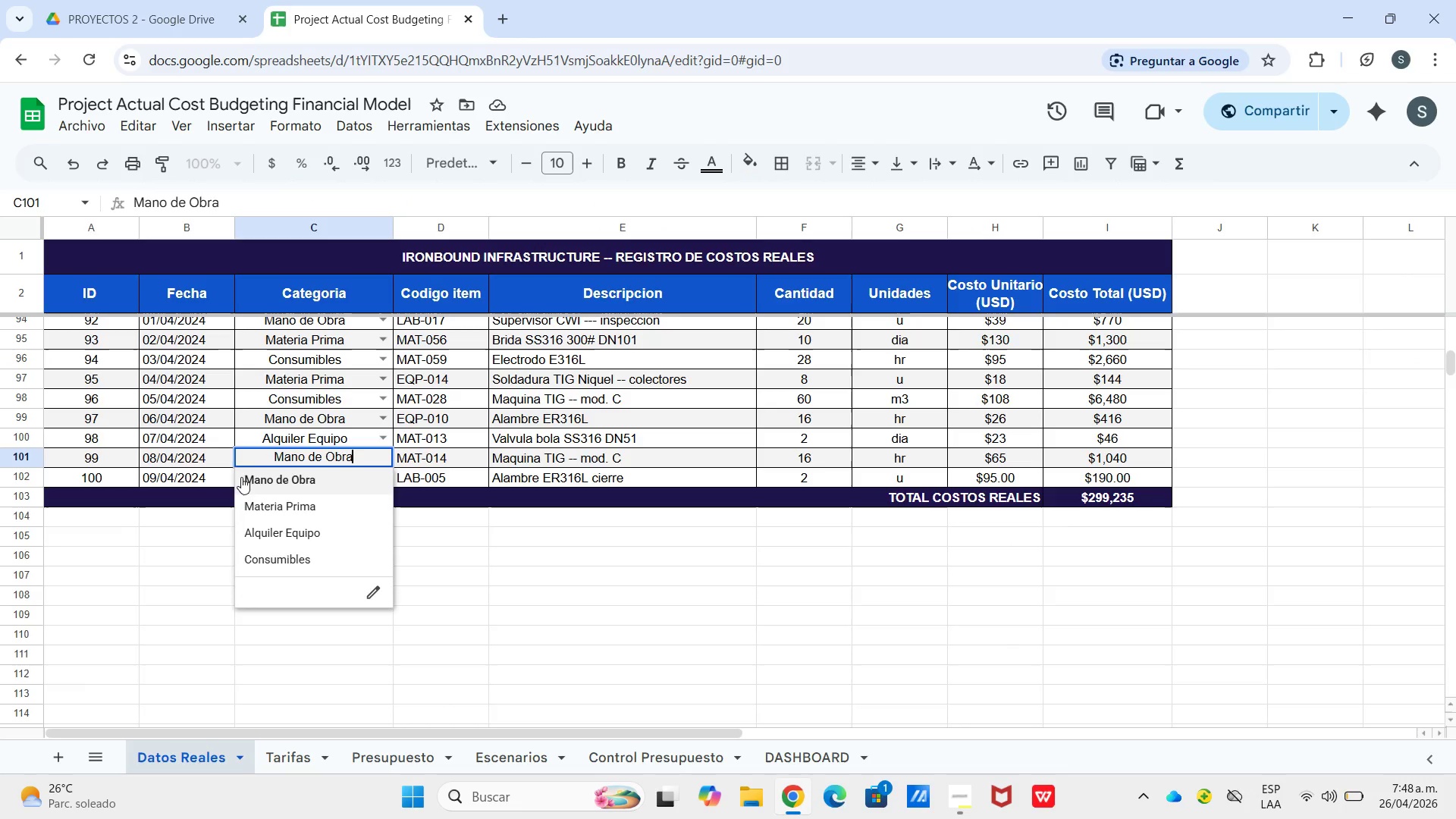 
key(Control+V)
 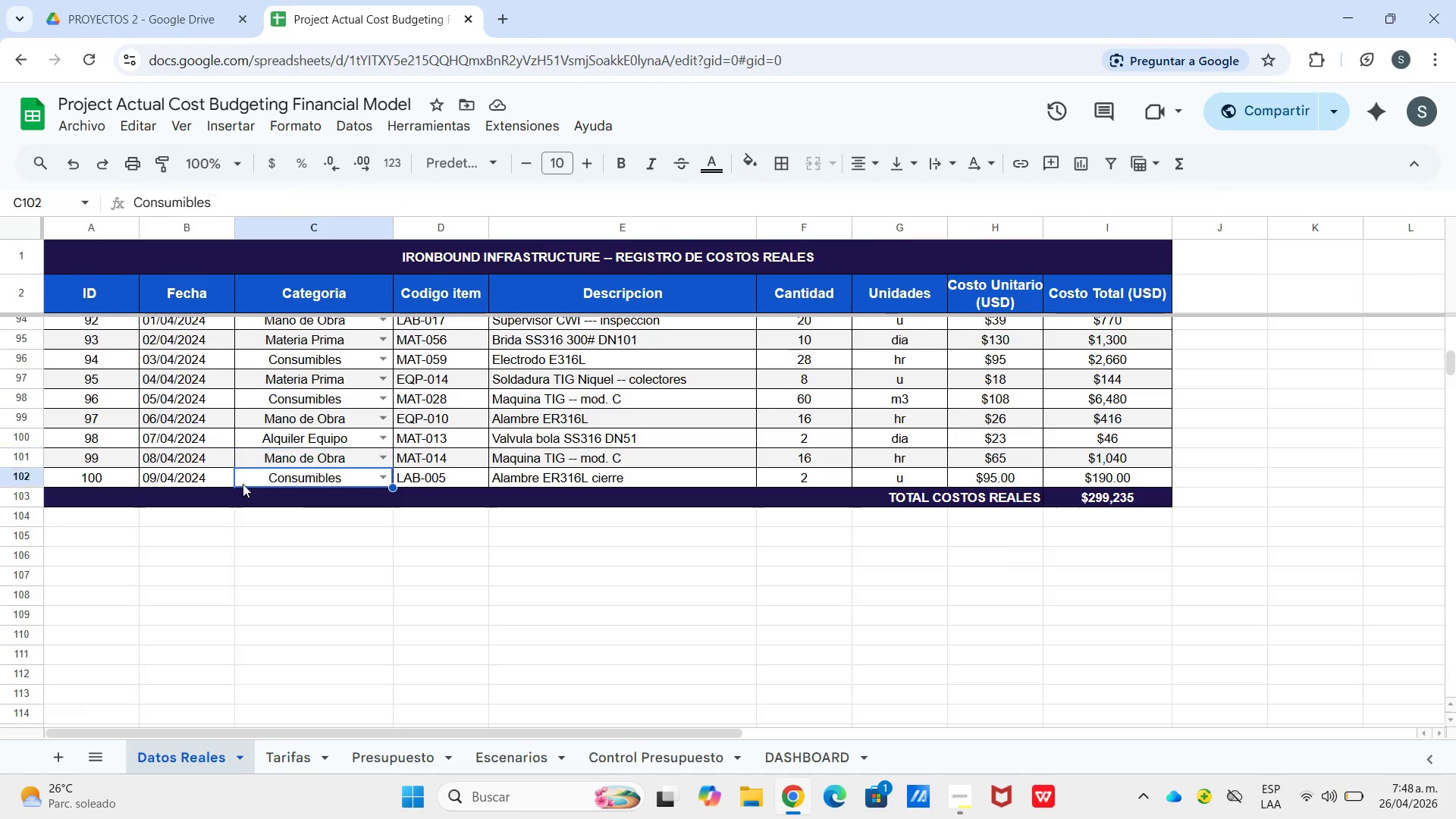 
key(Enter)
 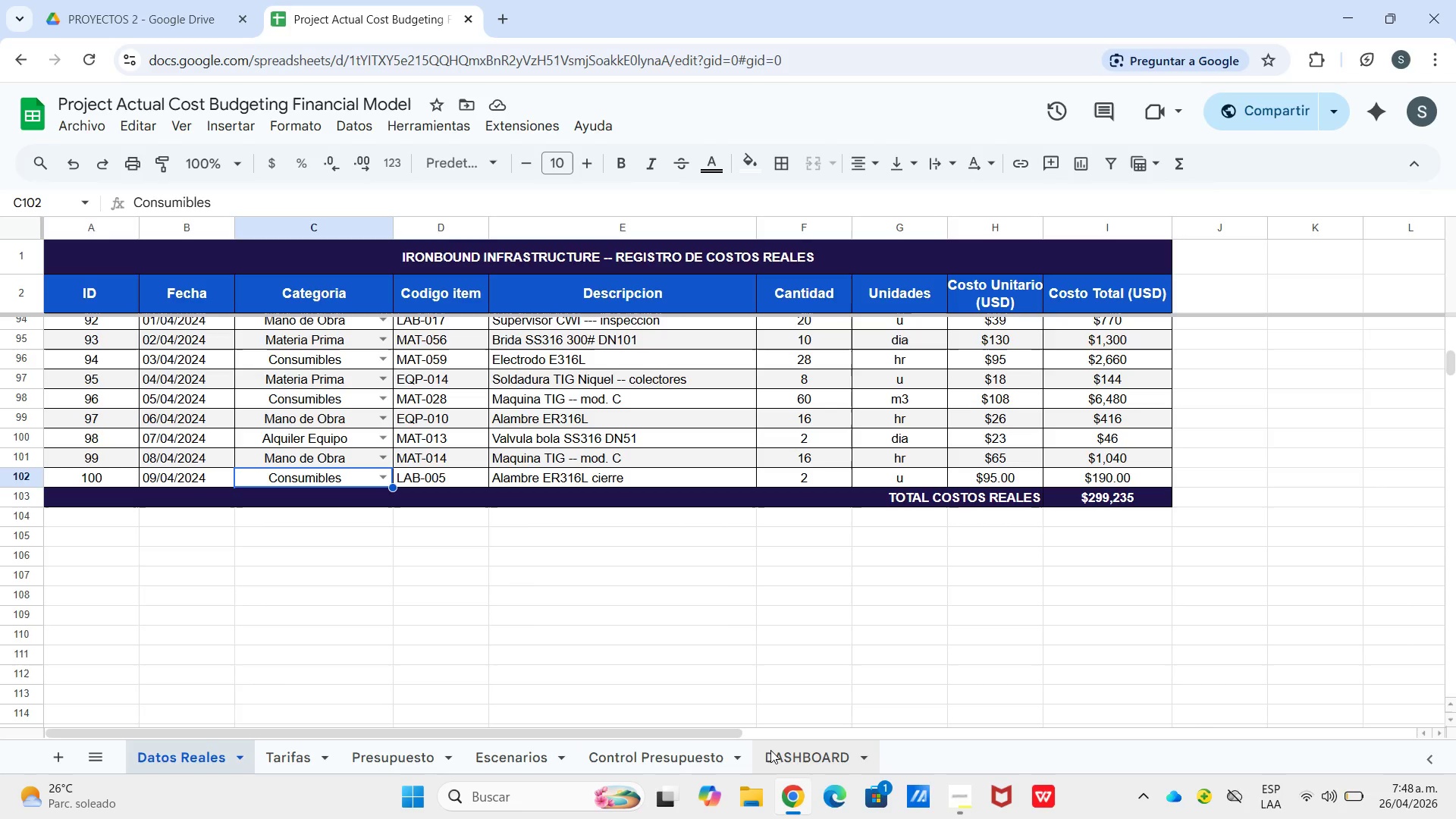 
left_click([771, 750])
 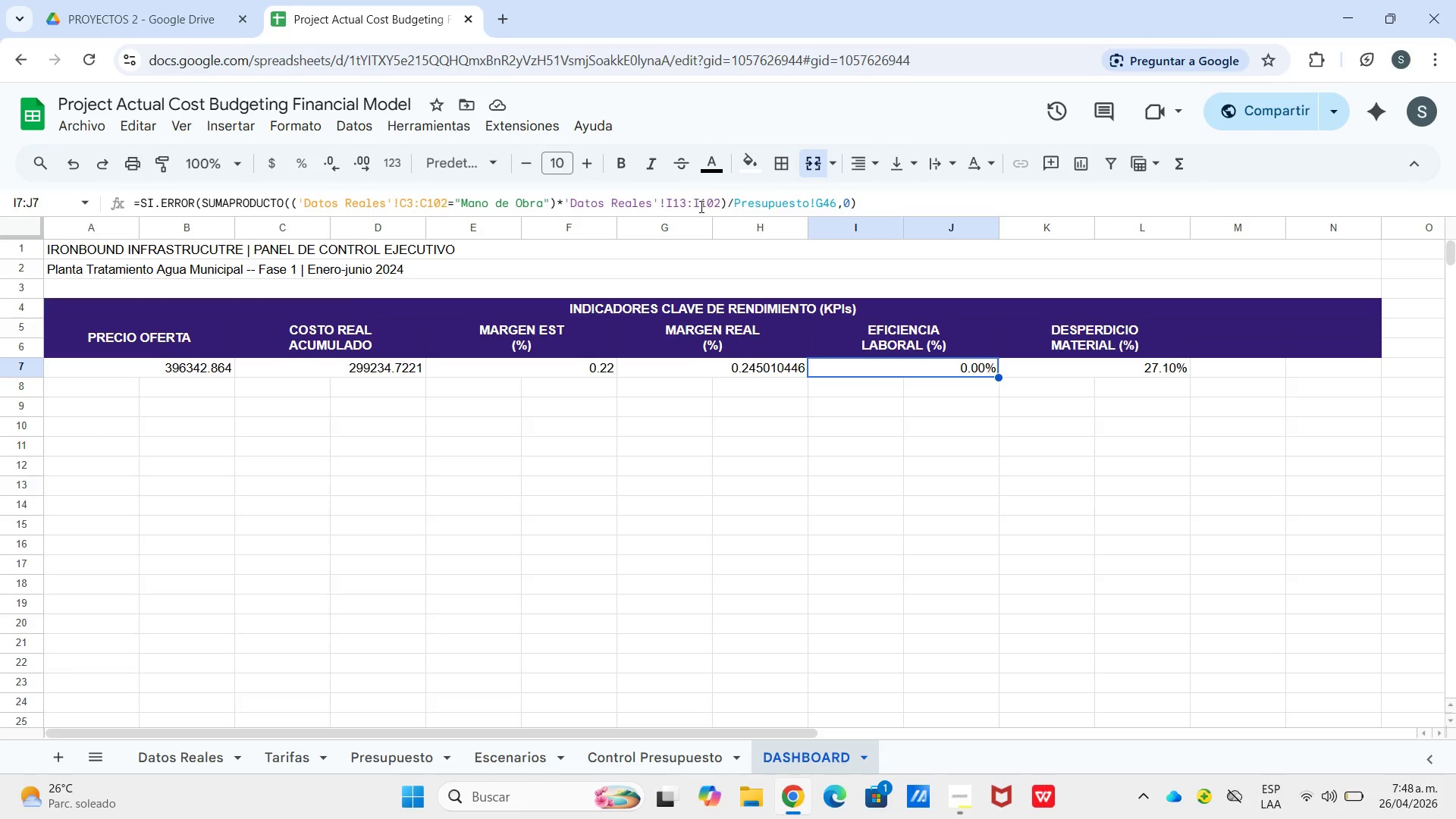 
wait(26.3)
 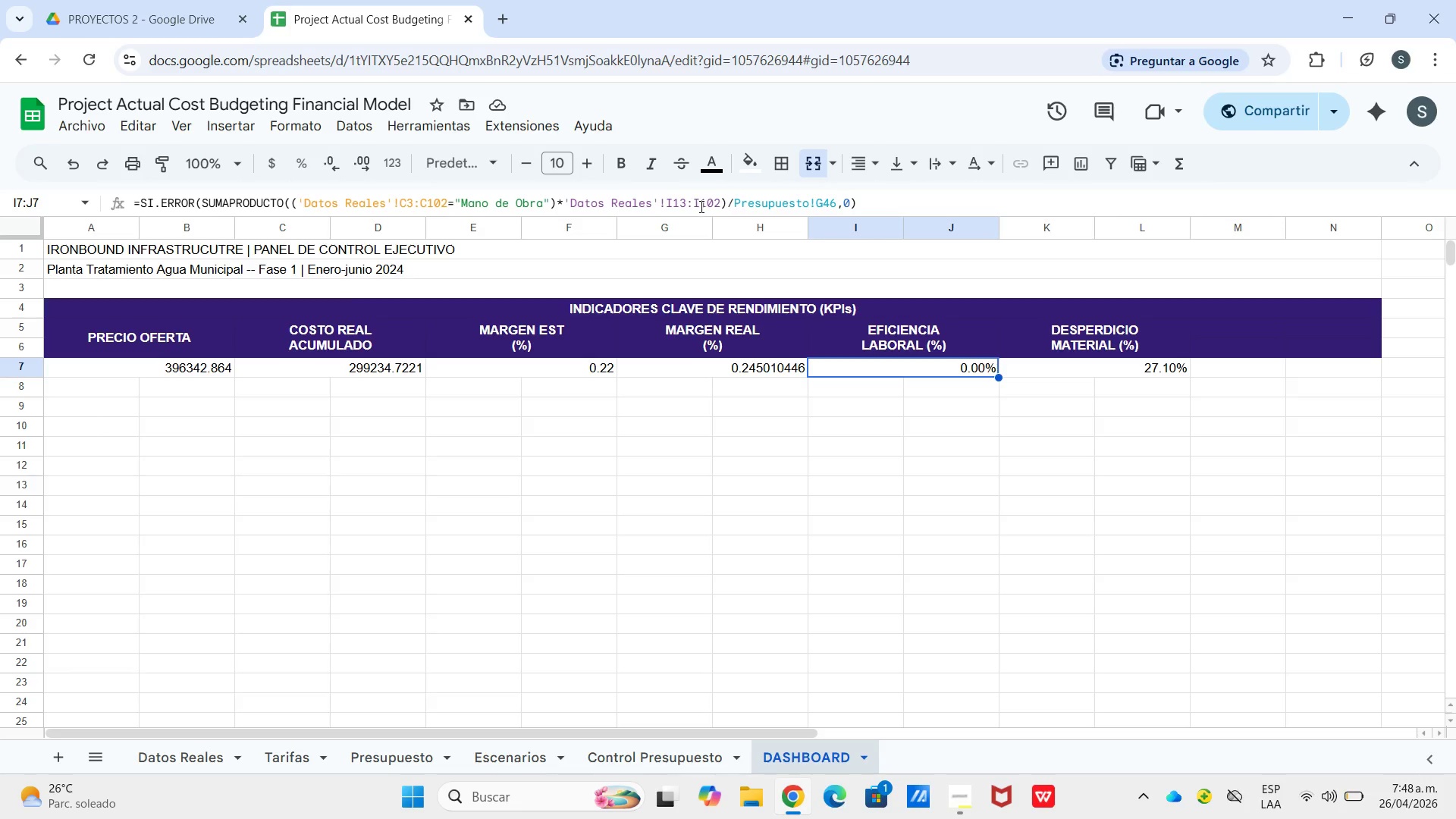 
mouse_move([824, 220])
 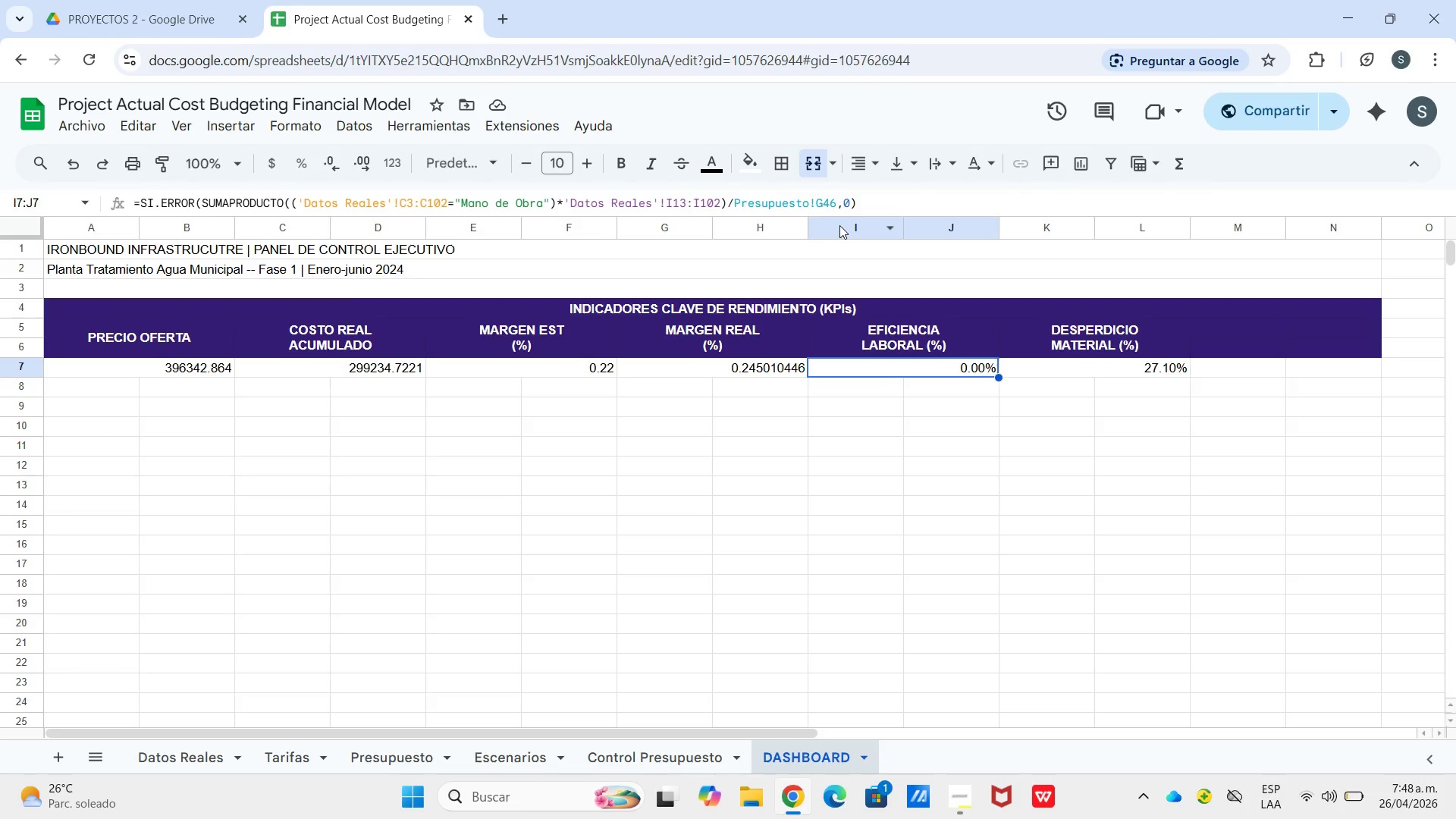 
key(Enter)
 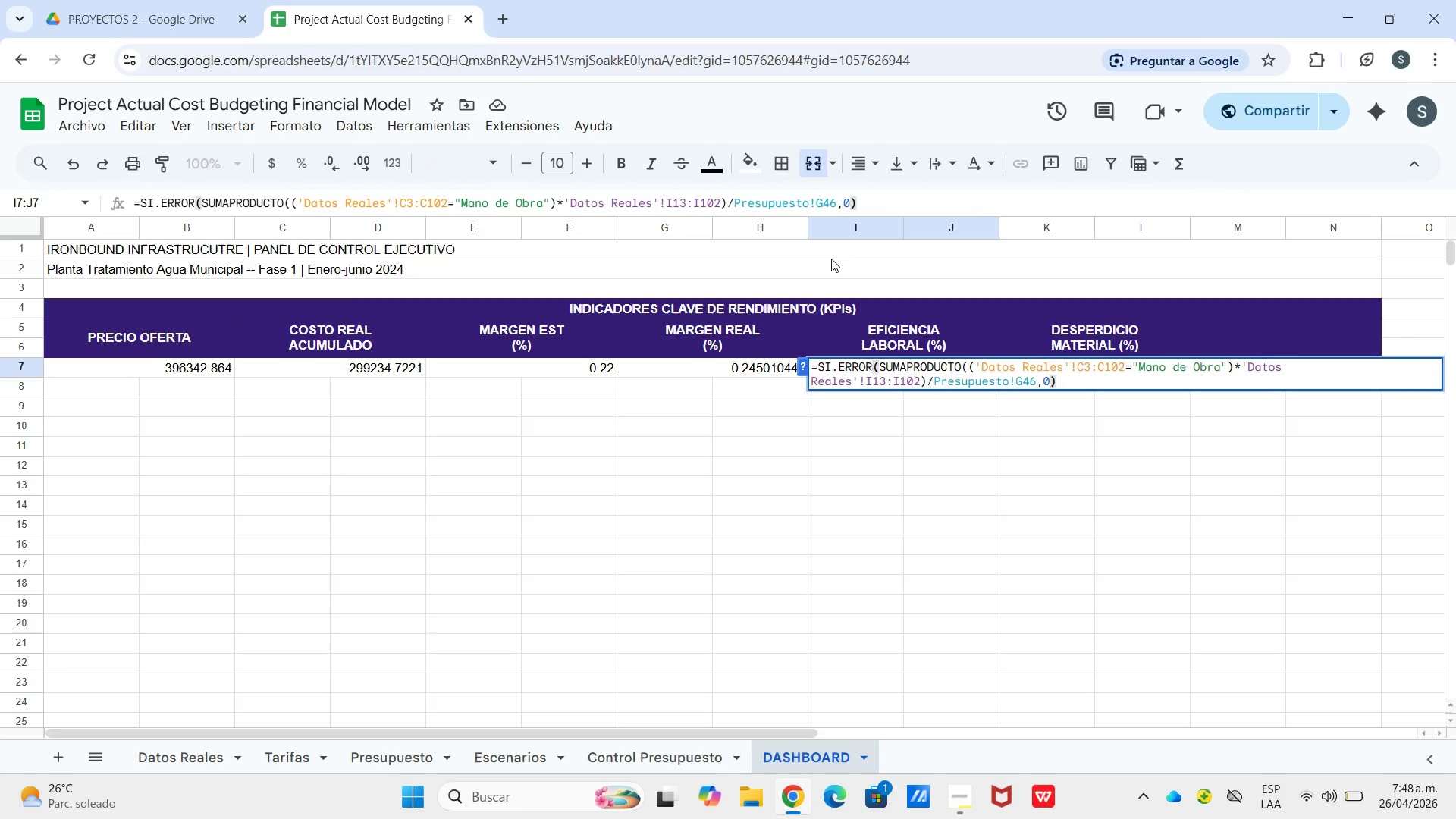 
key(Enter)
 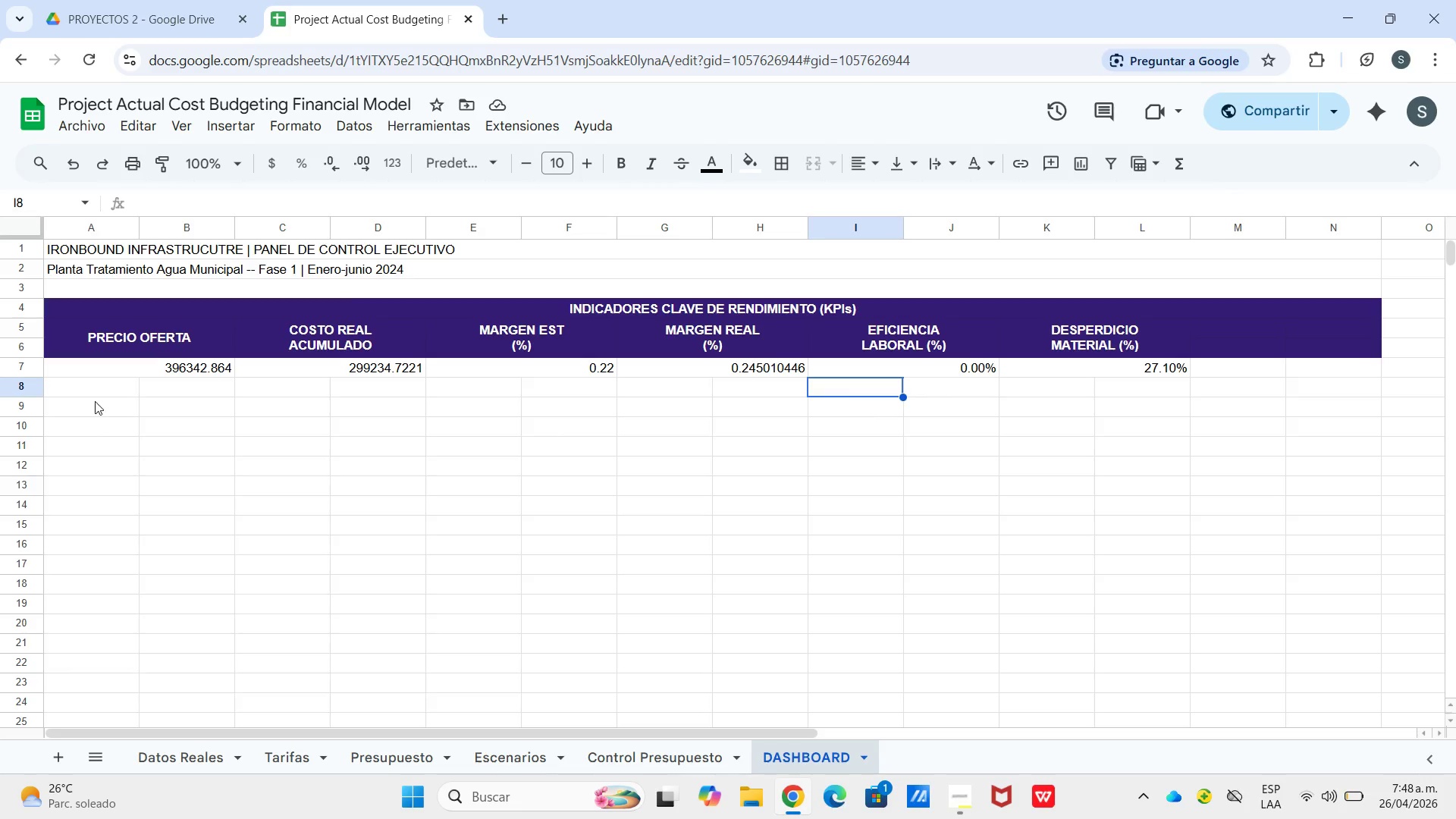 
left_click_drag(start_coordinate=[149, 369], to_coordinate=[1165, 369])
 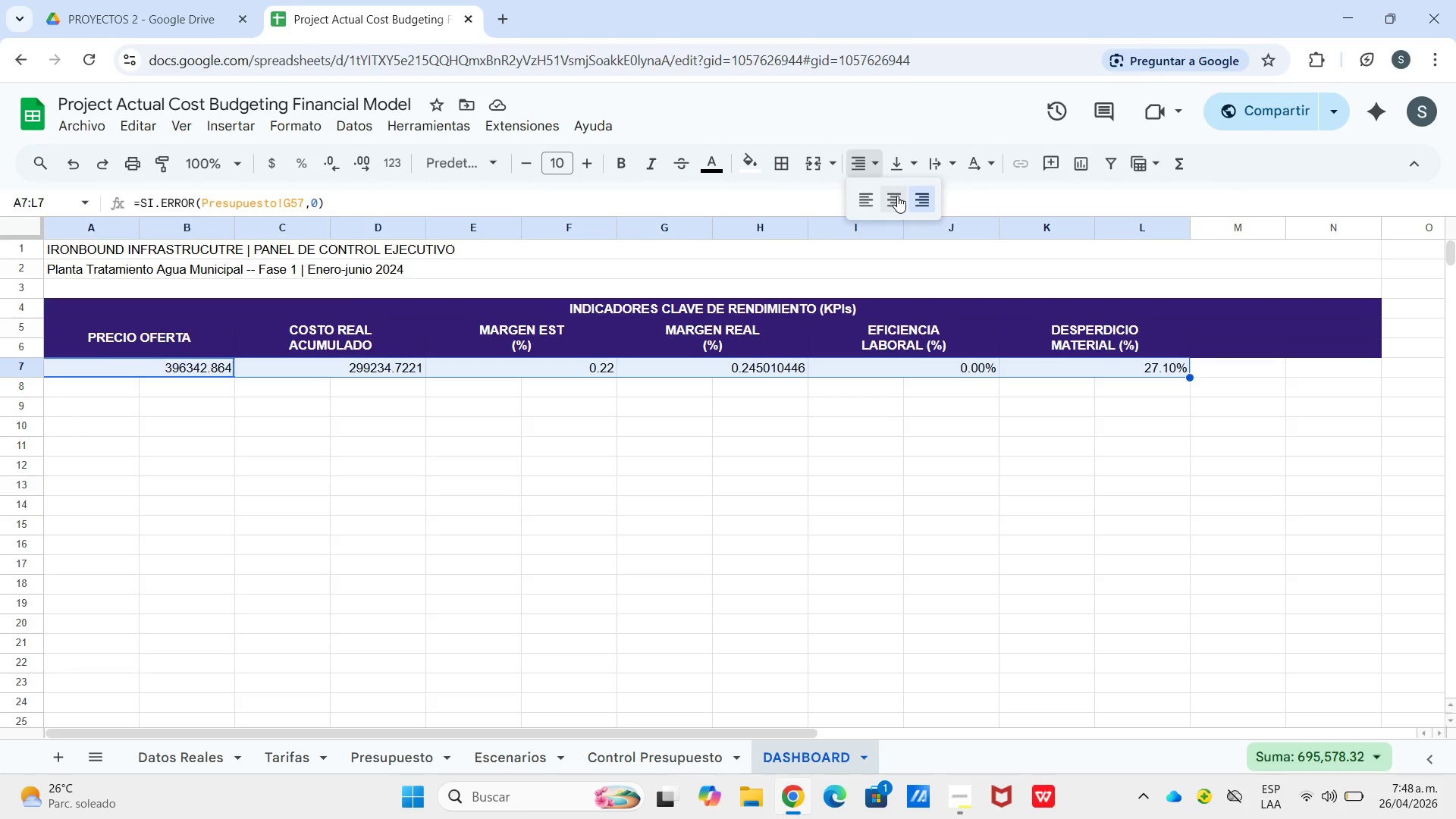 
double_click([895, 168])
 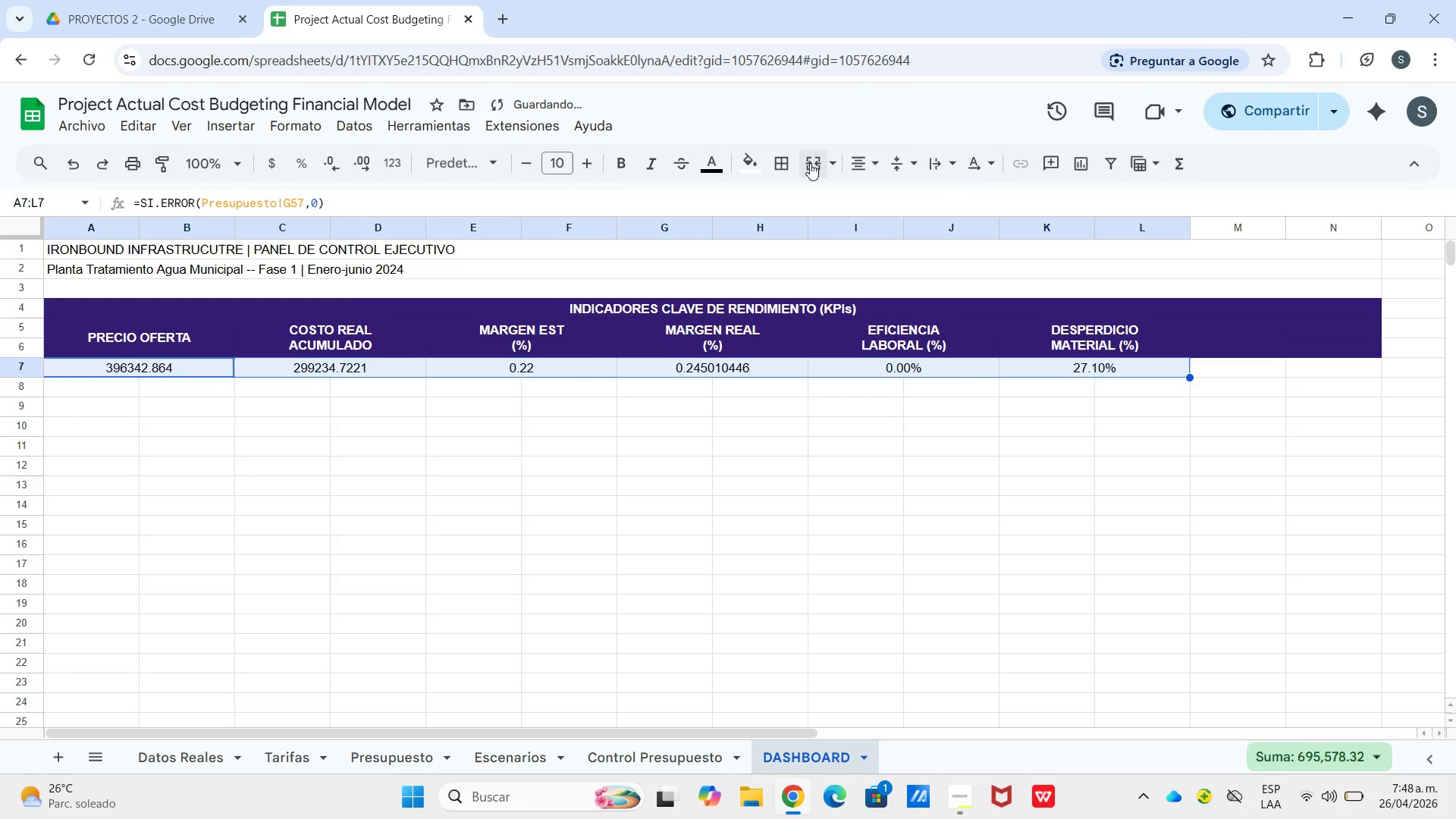 
left_click([743, 166])
 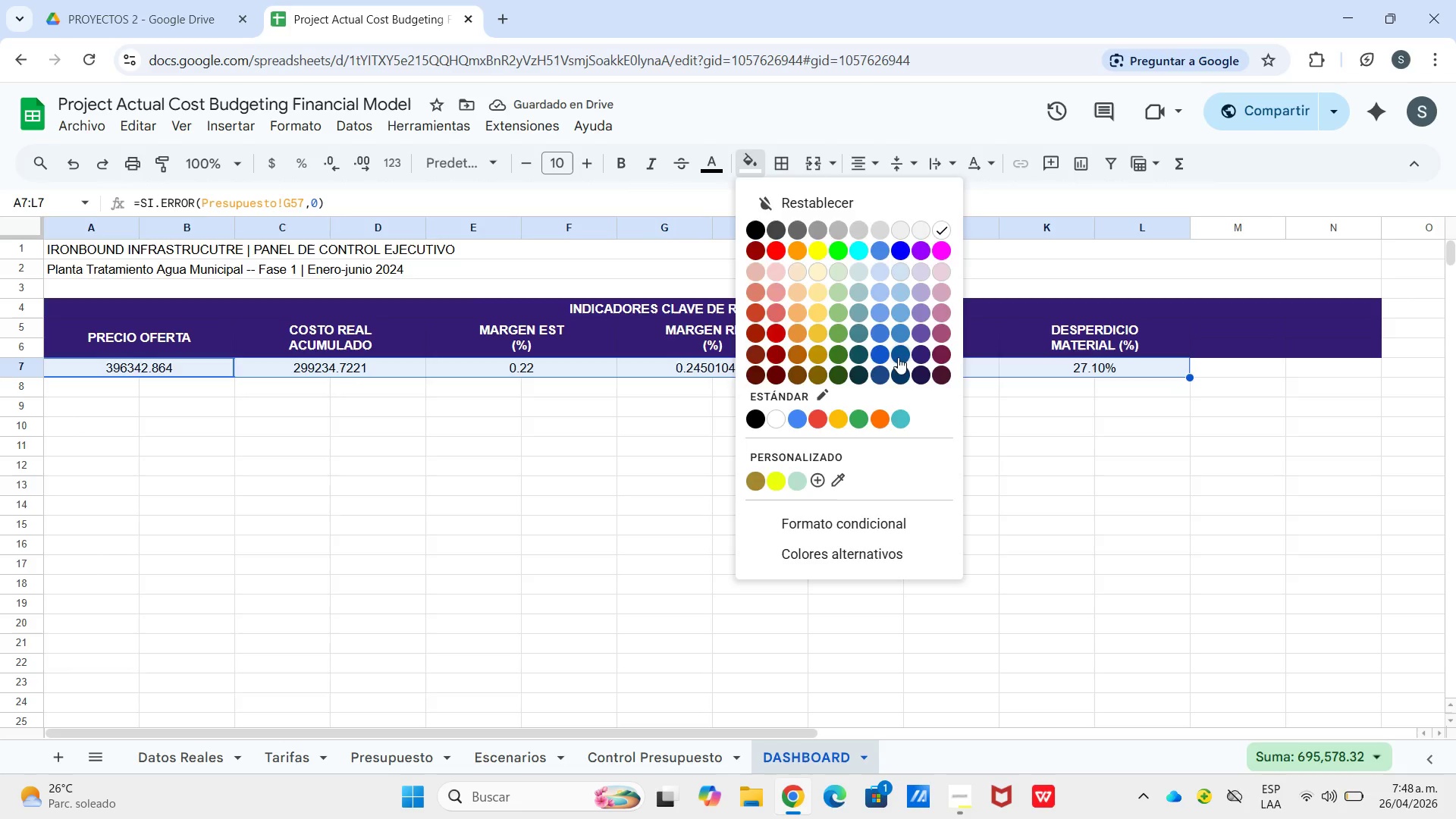 
left_click([898, 357])
 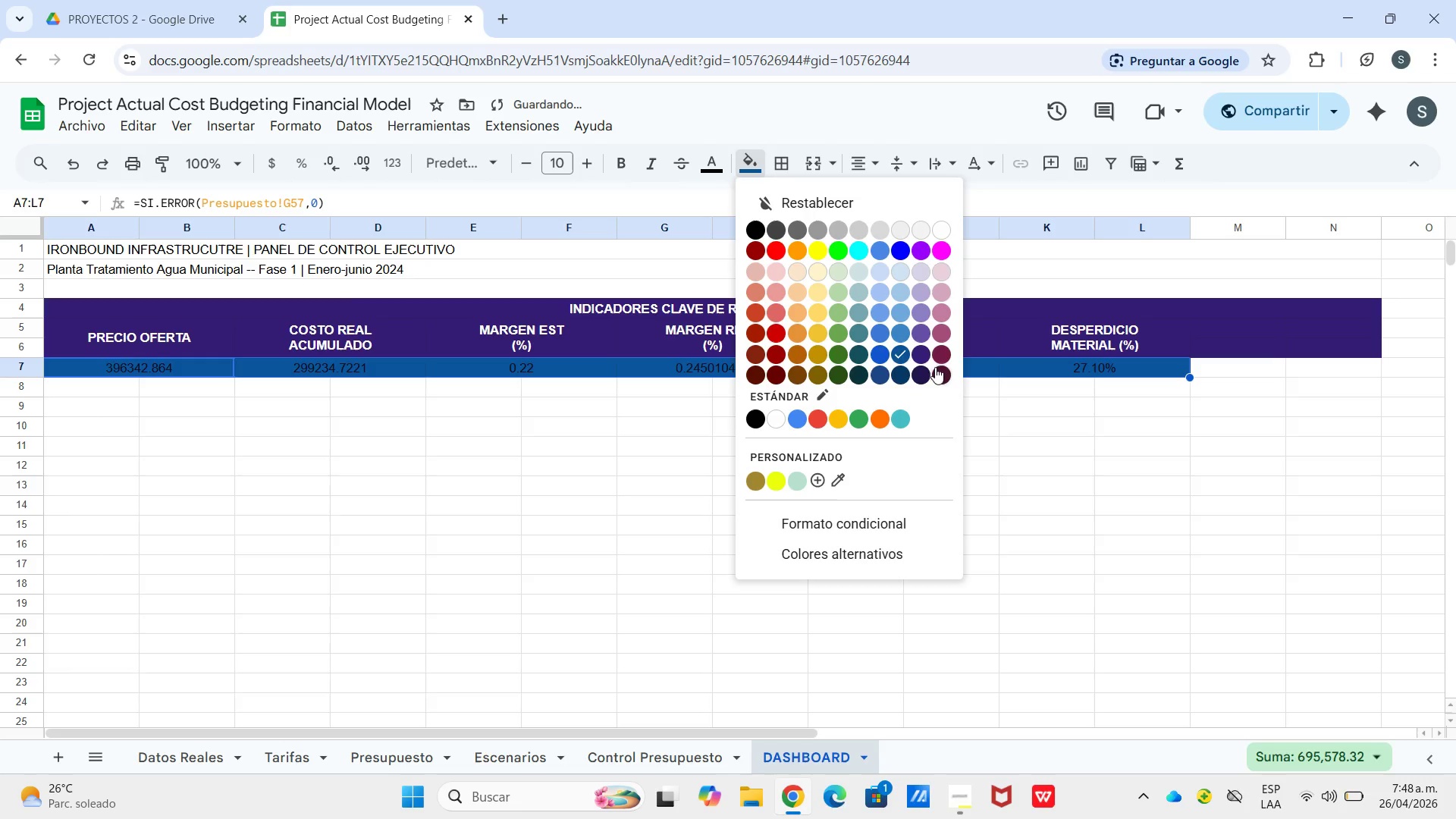 
left_click([920, 356])
 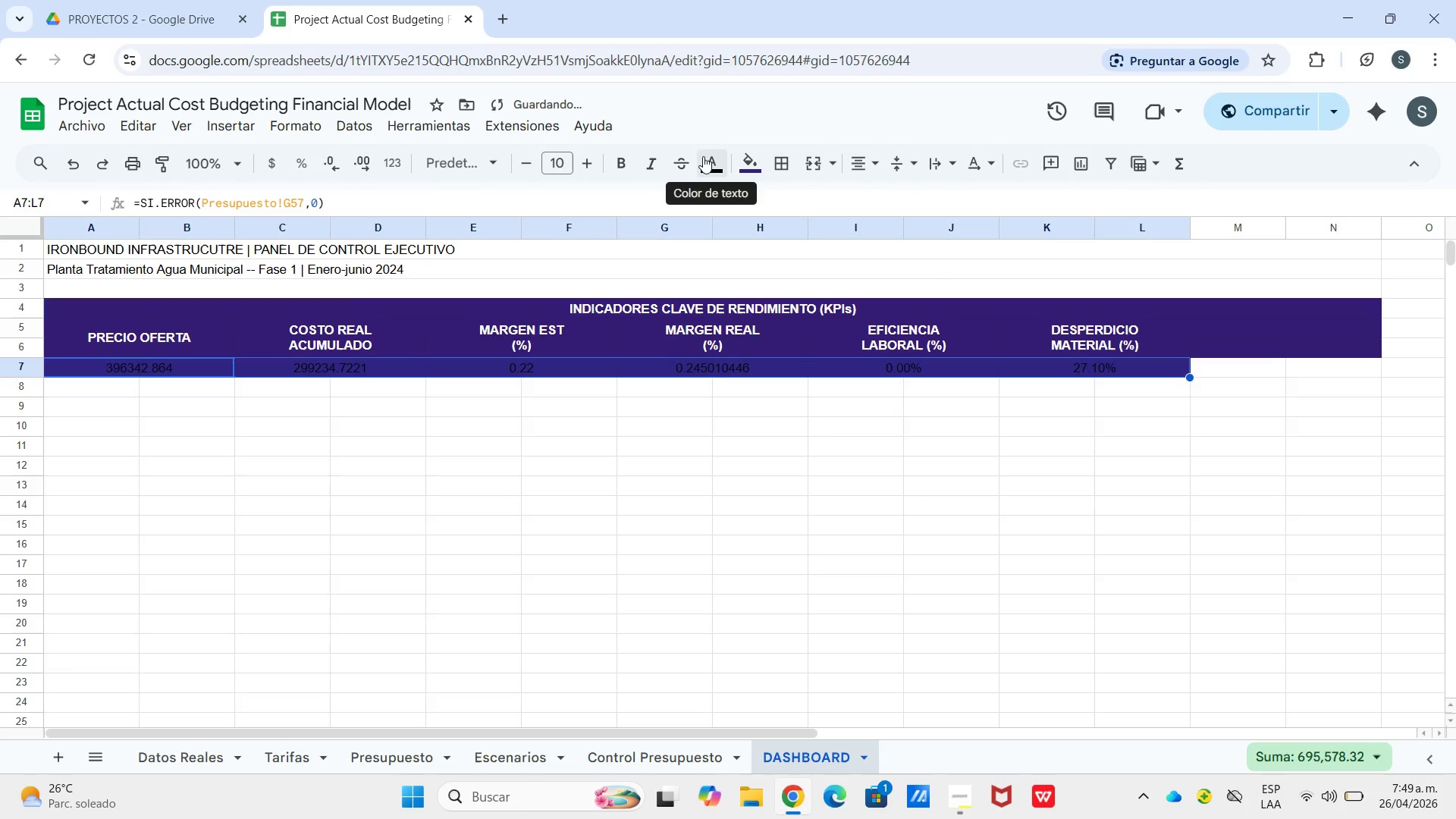 
left_click([714, 156])
 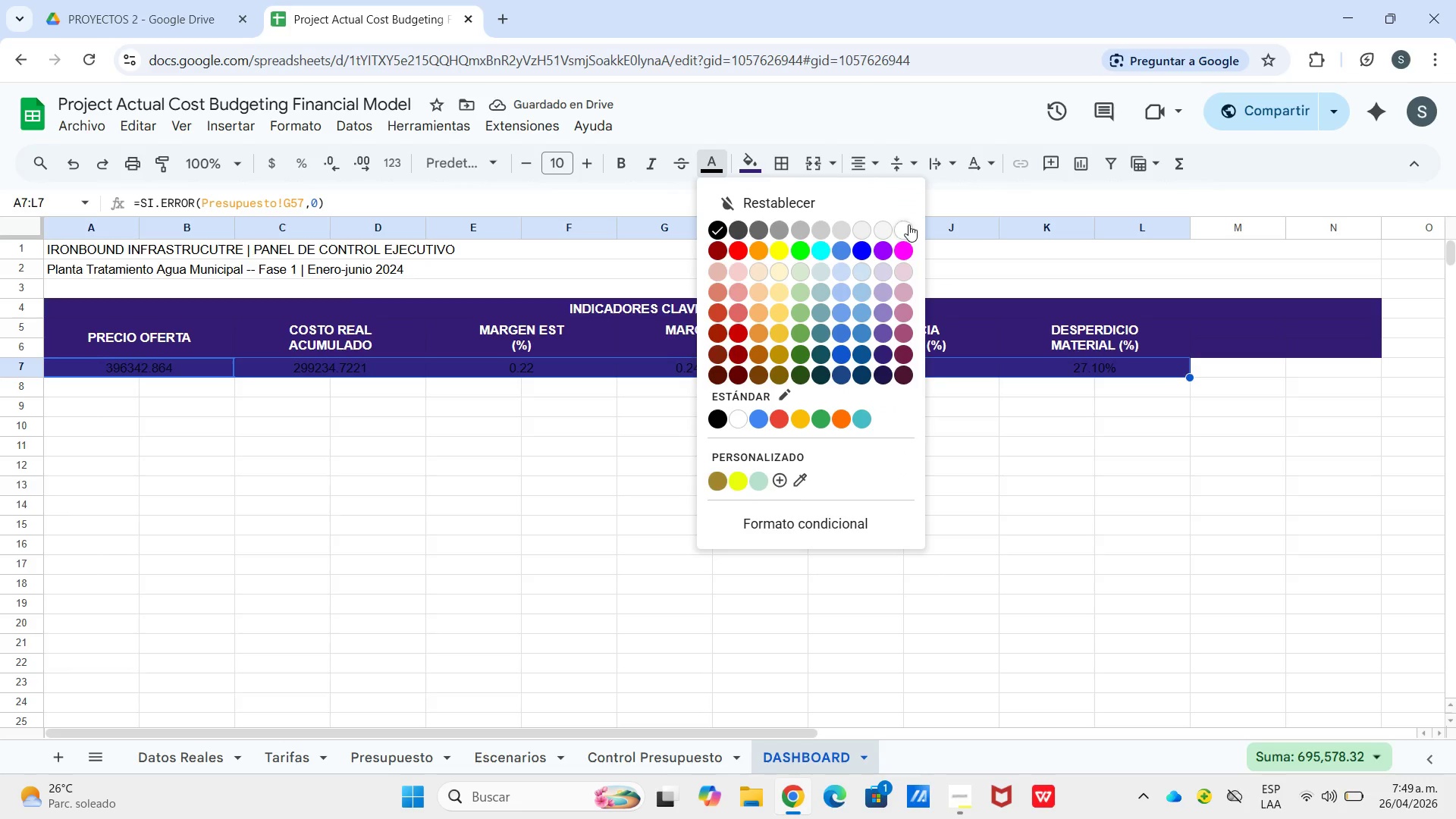 
left_click([908, 225])
 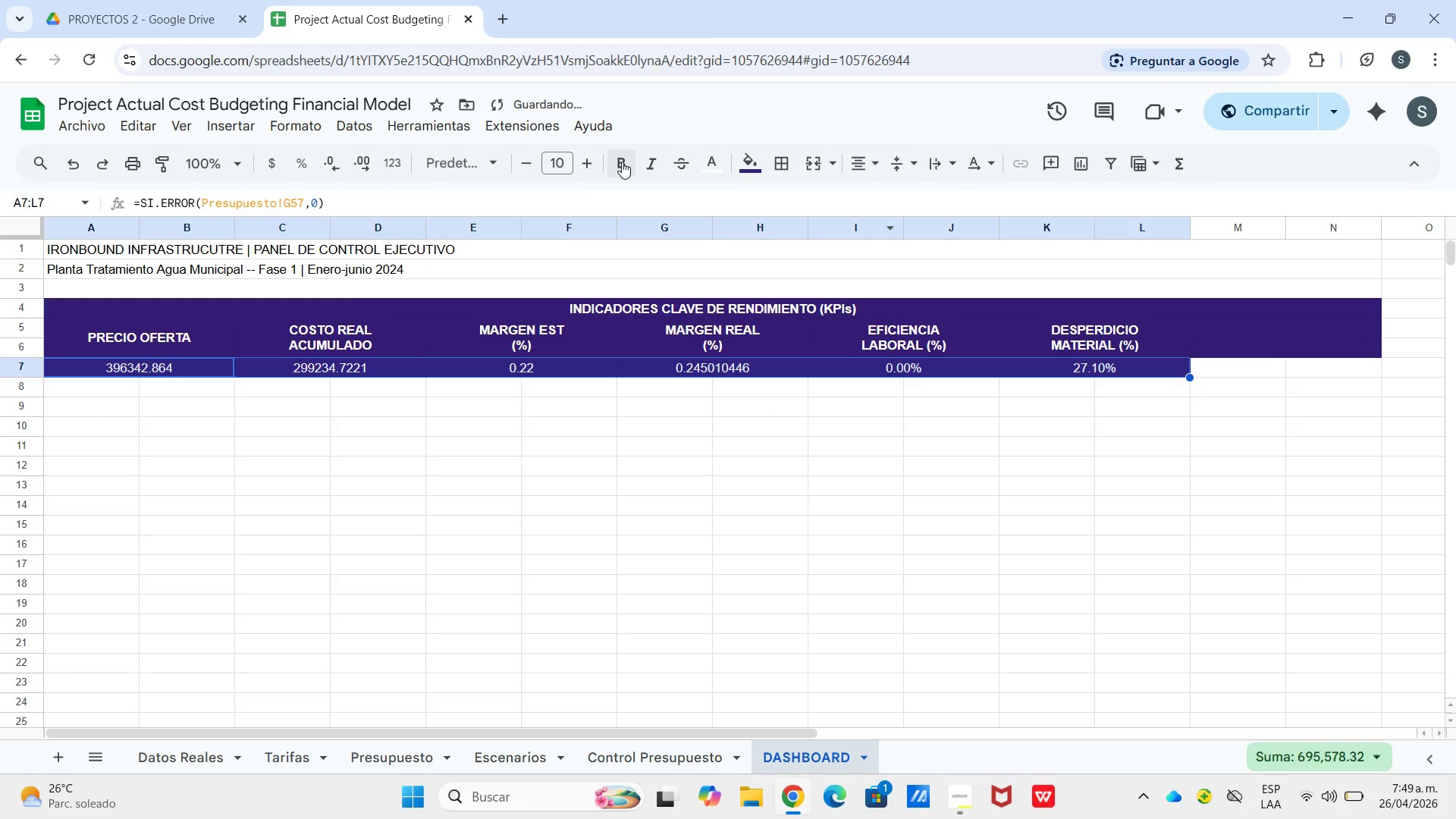 
left_click([622, 162])
 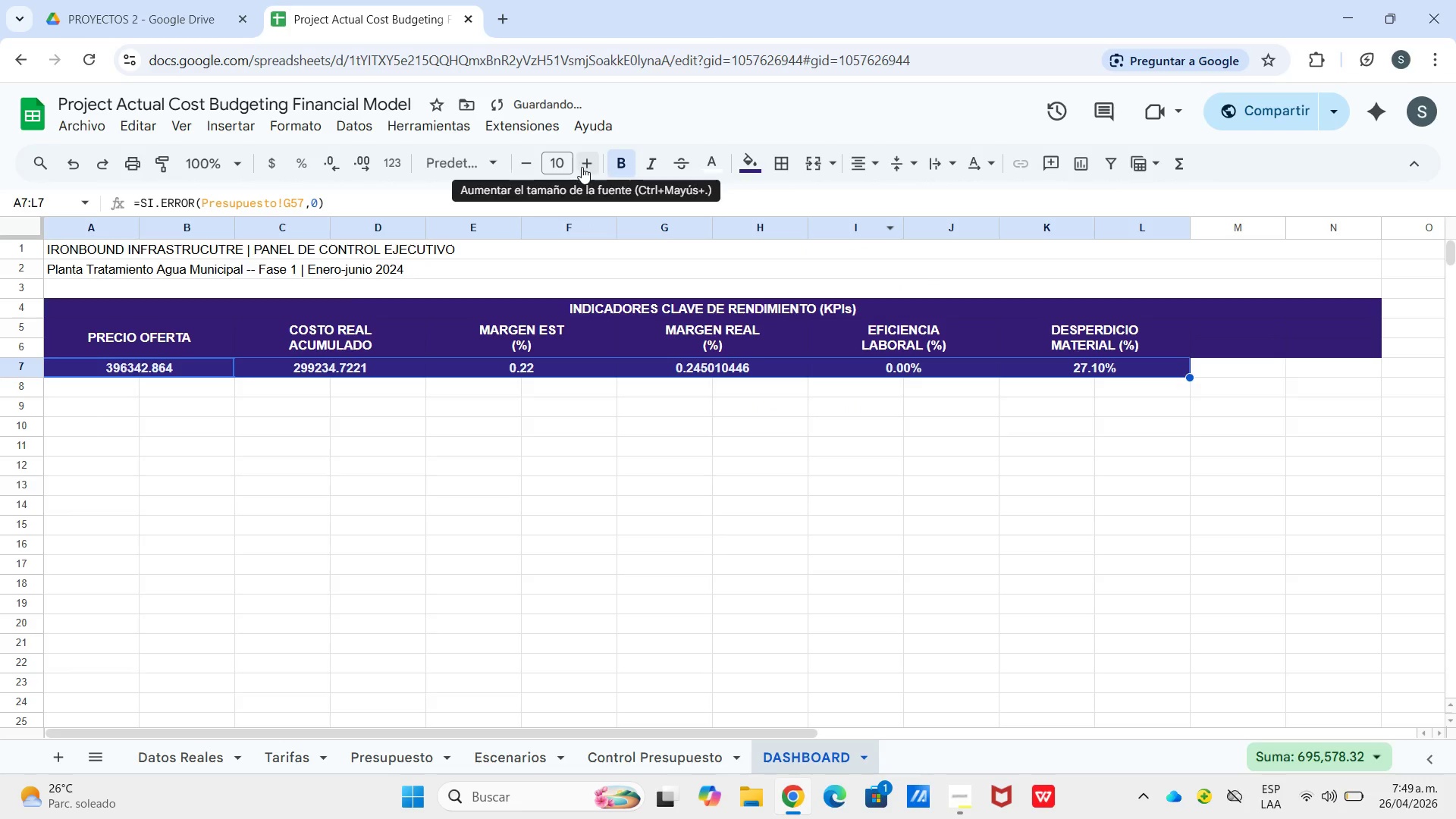 
left_click([582, 167])
 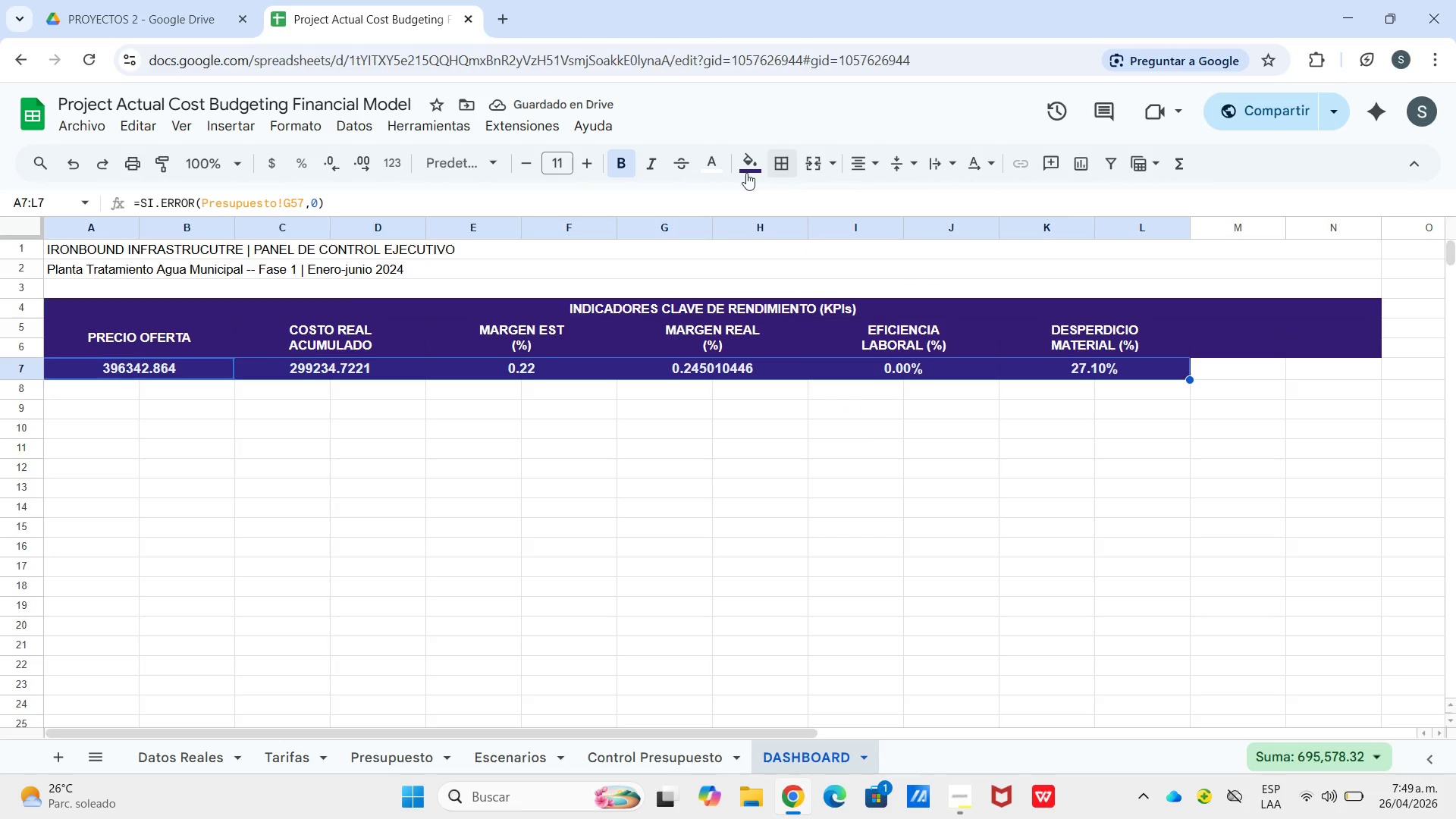 
left_click([703, 162])
 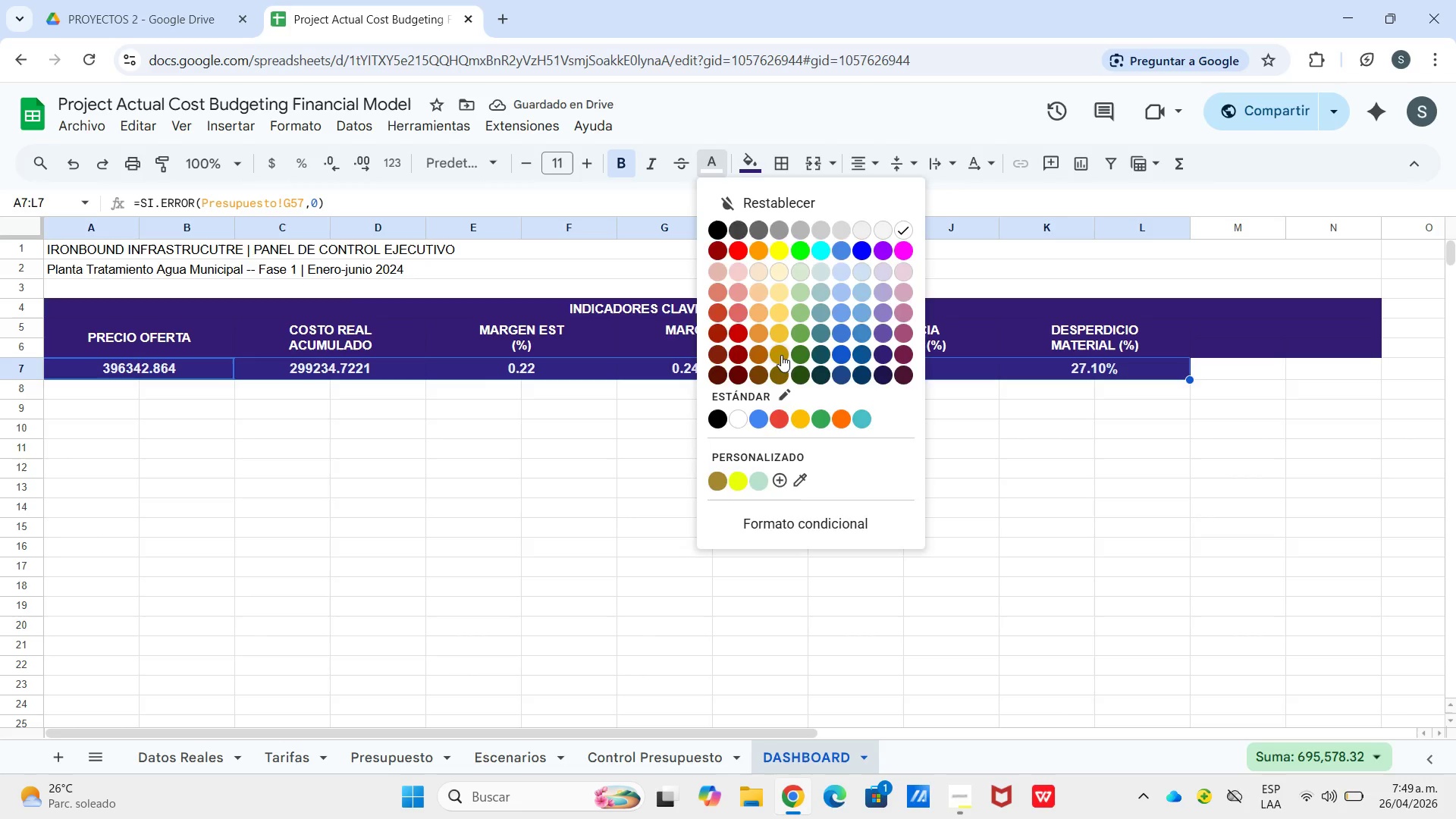 
left_click([781, 355])
 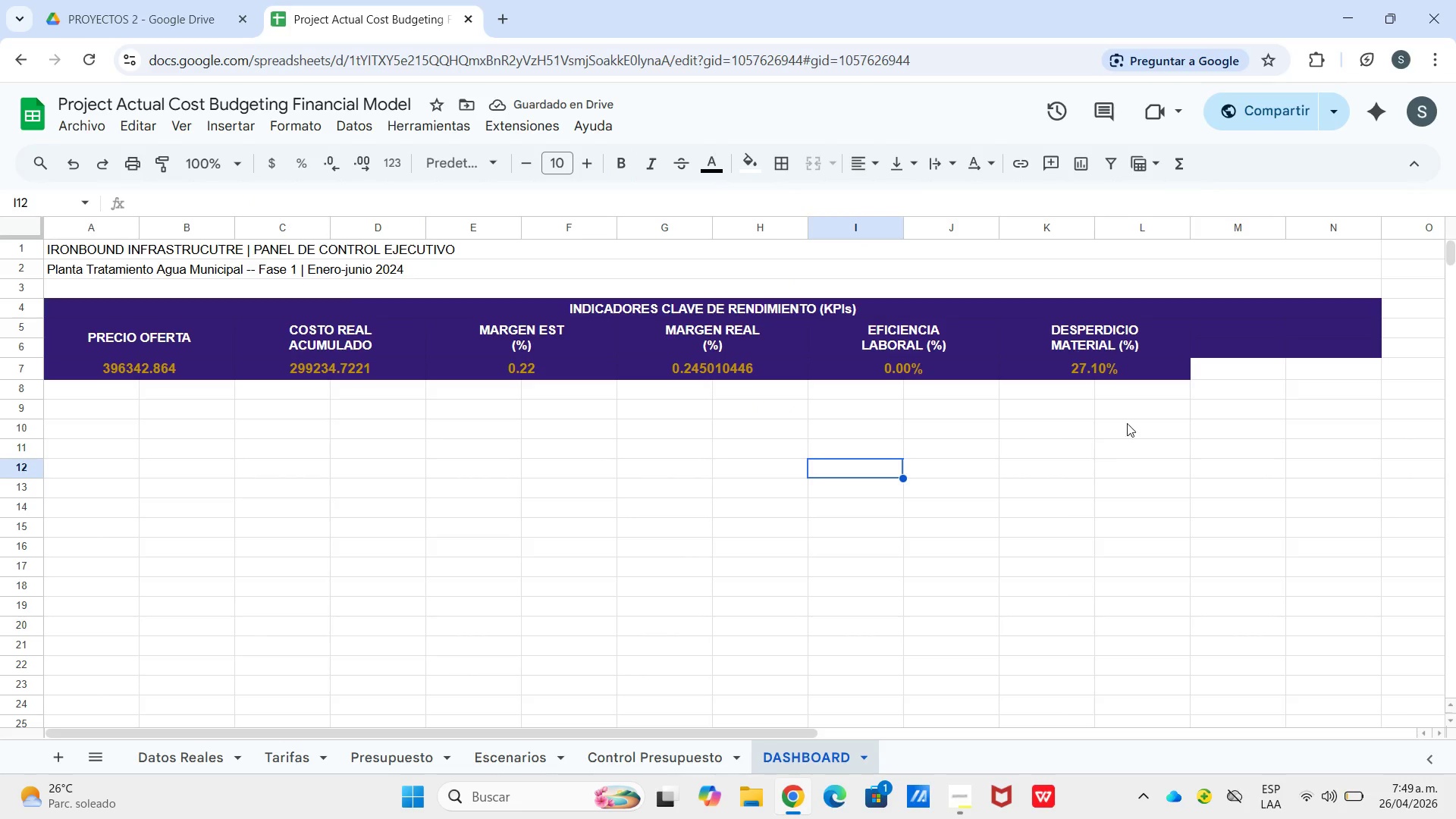 
left_click_drag(start_coordinate=[1124, 368], to_coordinate=[133, 378])
 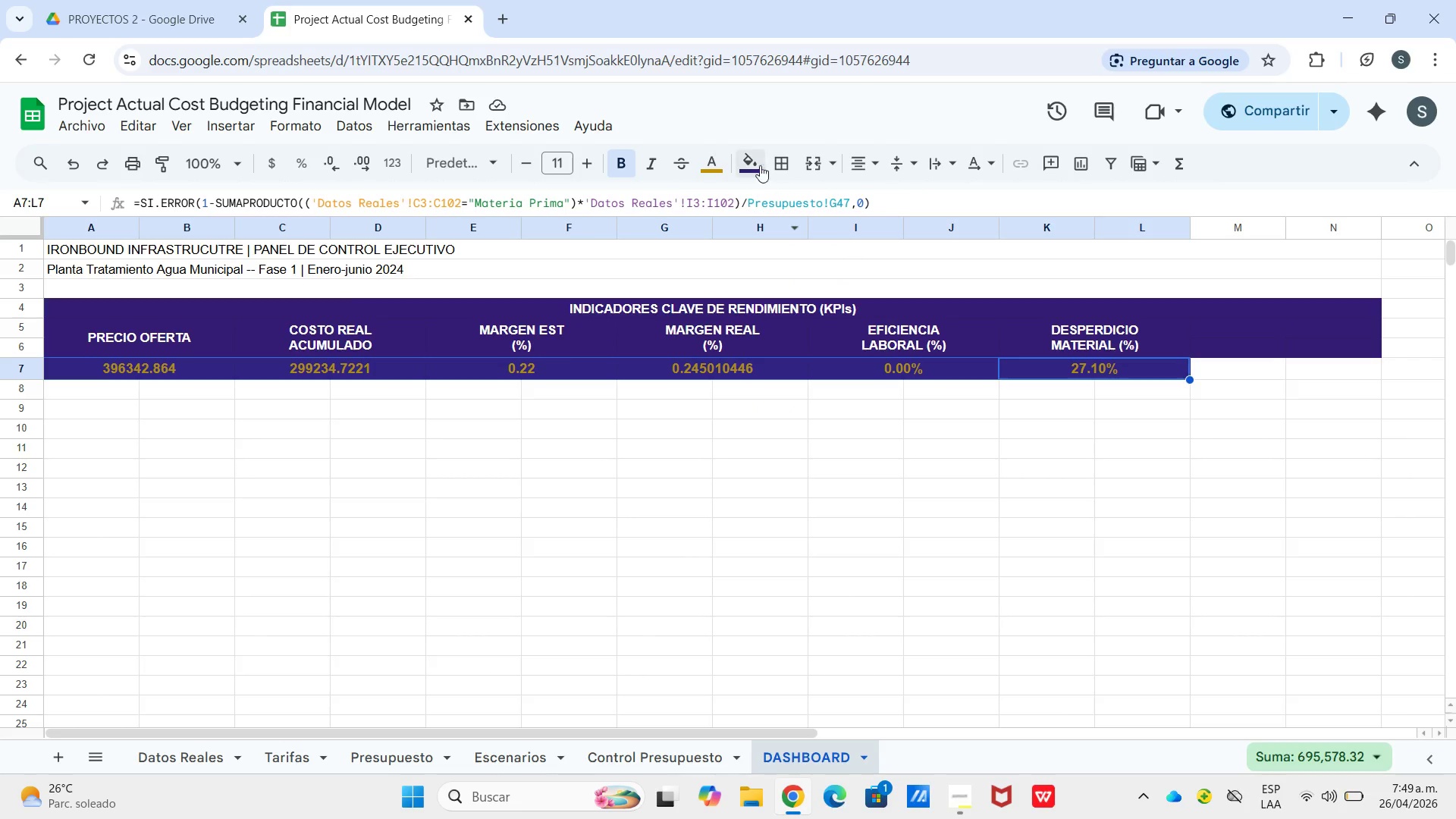 
left_click_drag(start_coordinate=[743, 158], to_coordinate=[748, 162])
 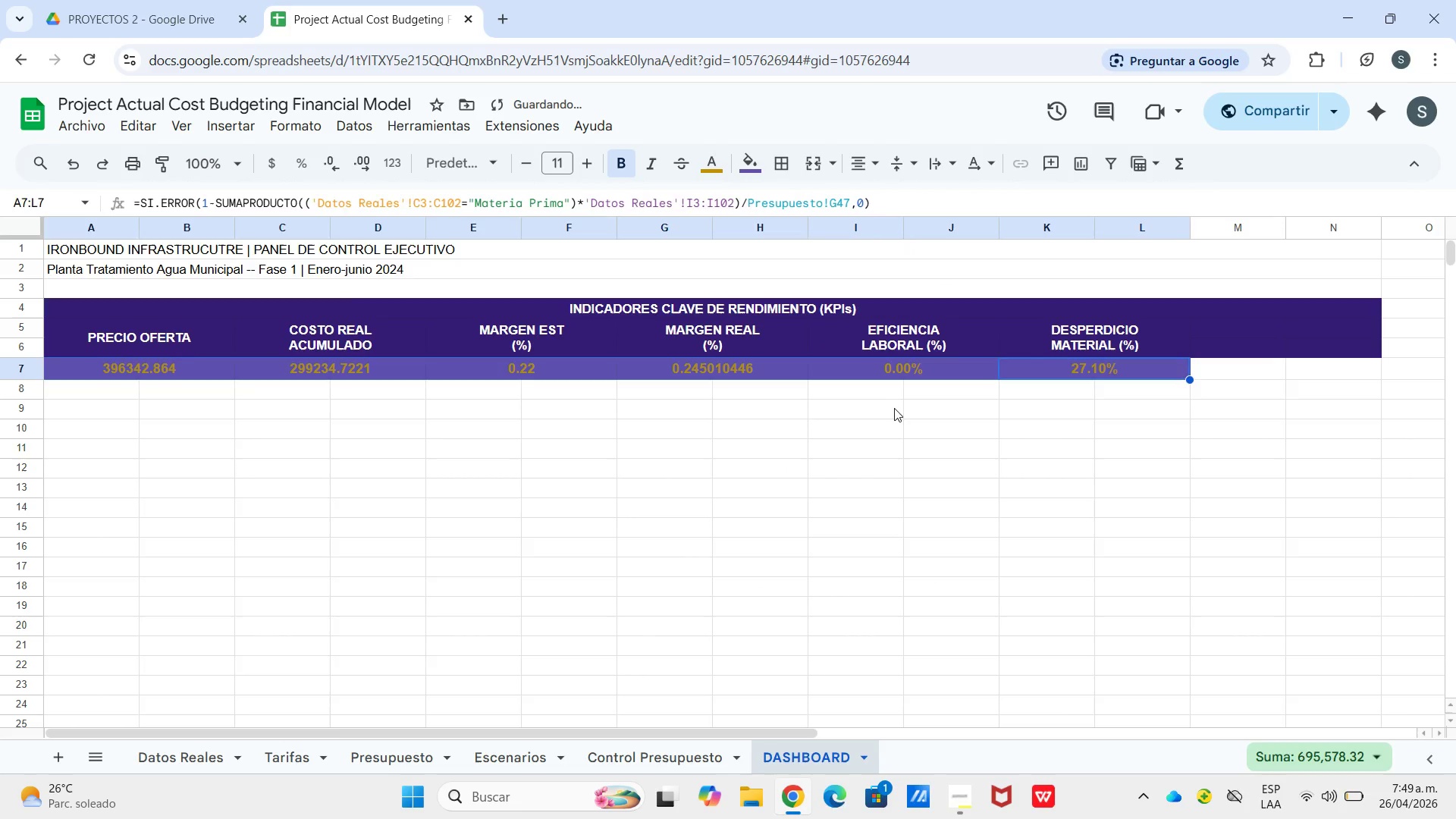 
double_click([892, 410])
 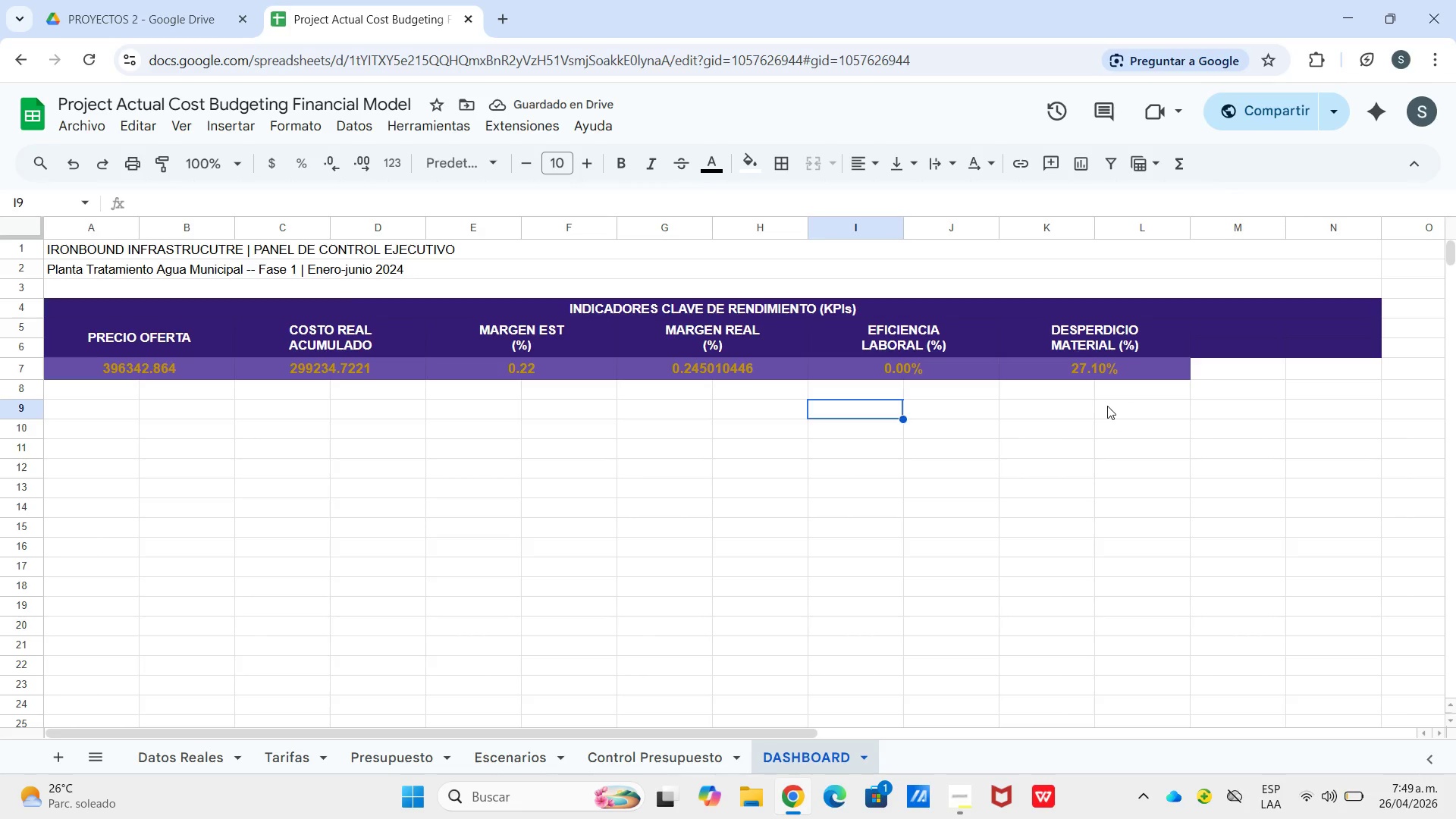 
wait(5.84)
 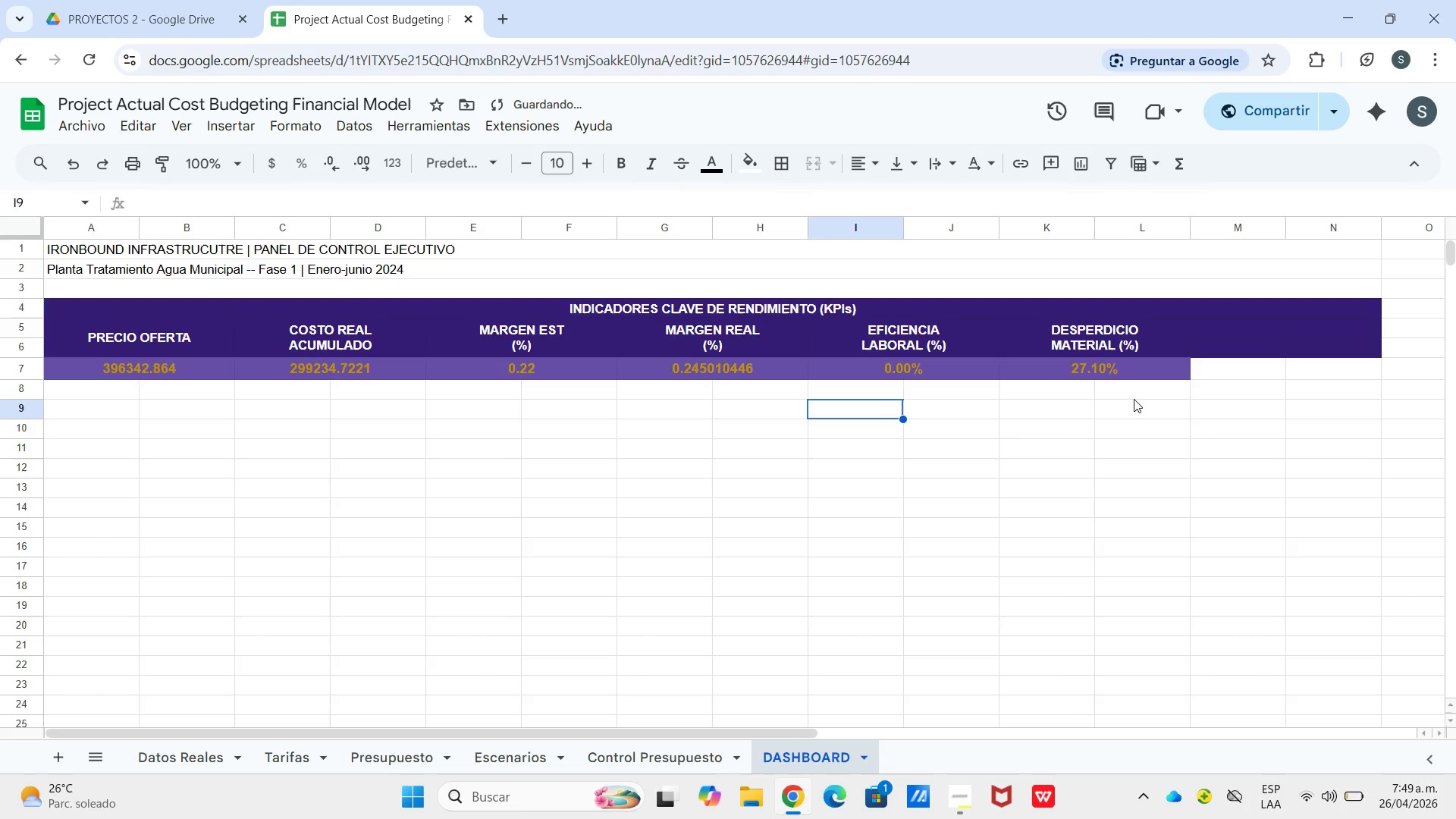 
double_click([1234, 338])
 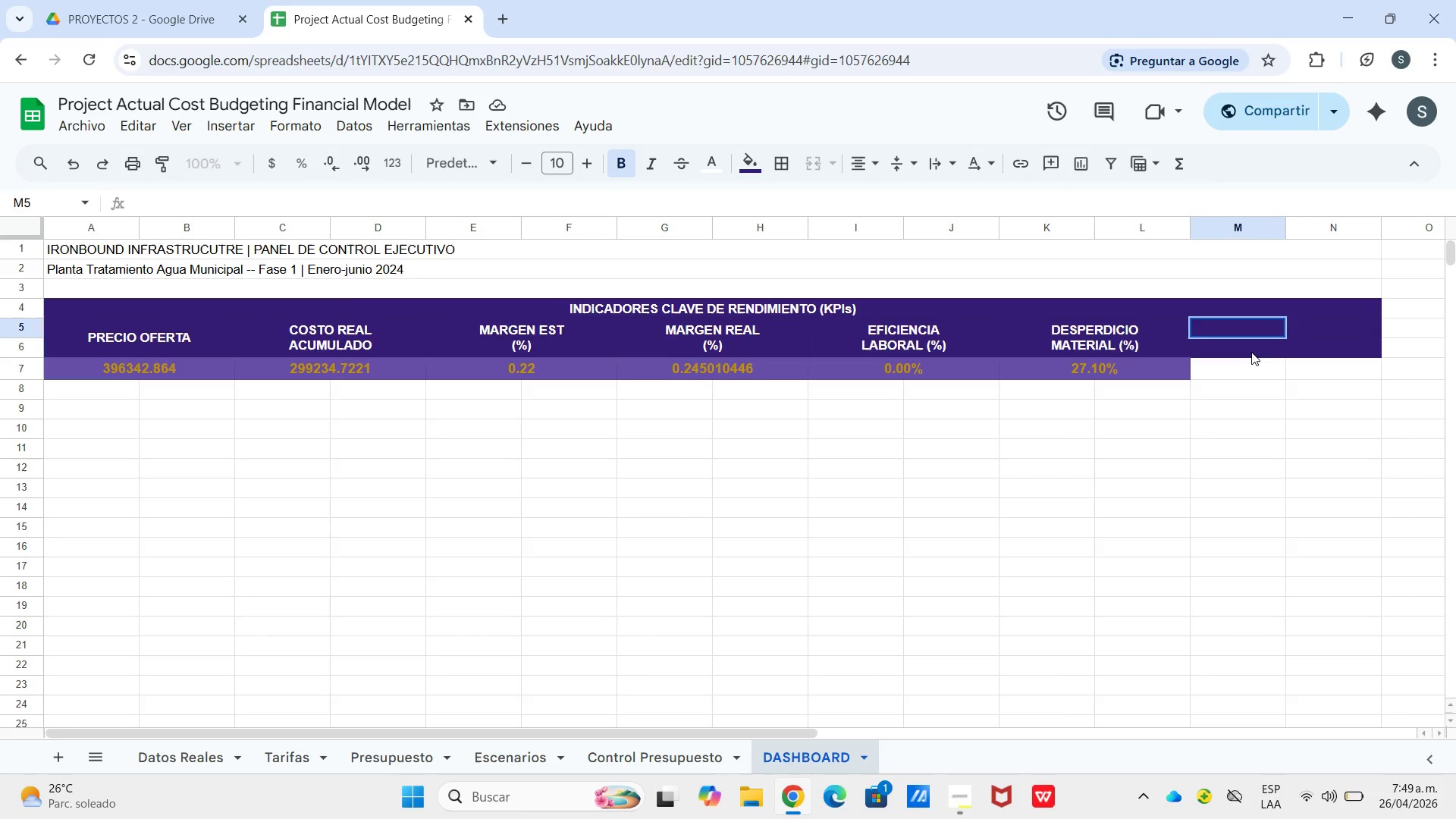 
left_click([1251, 352])
 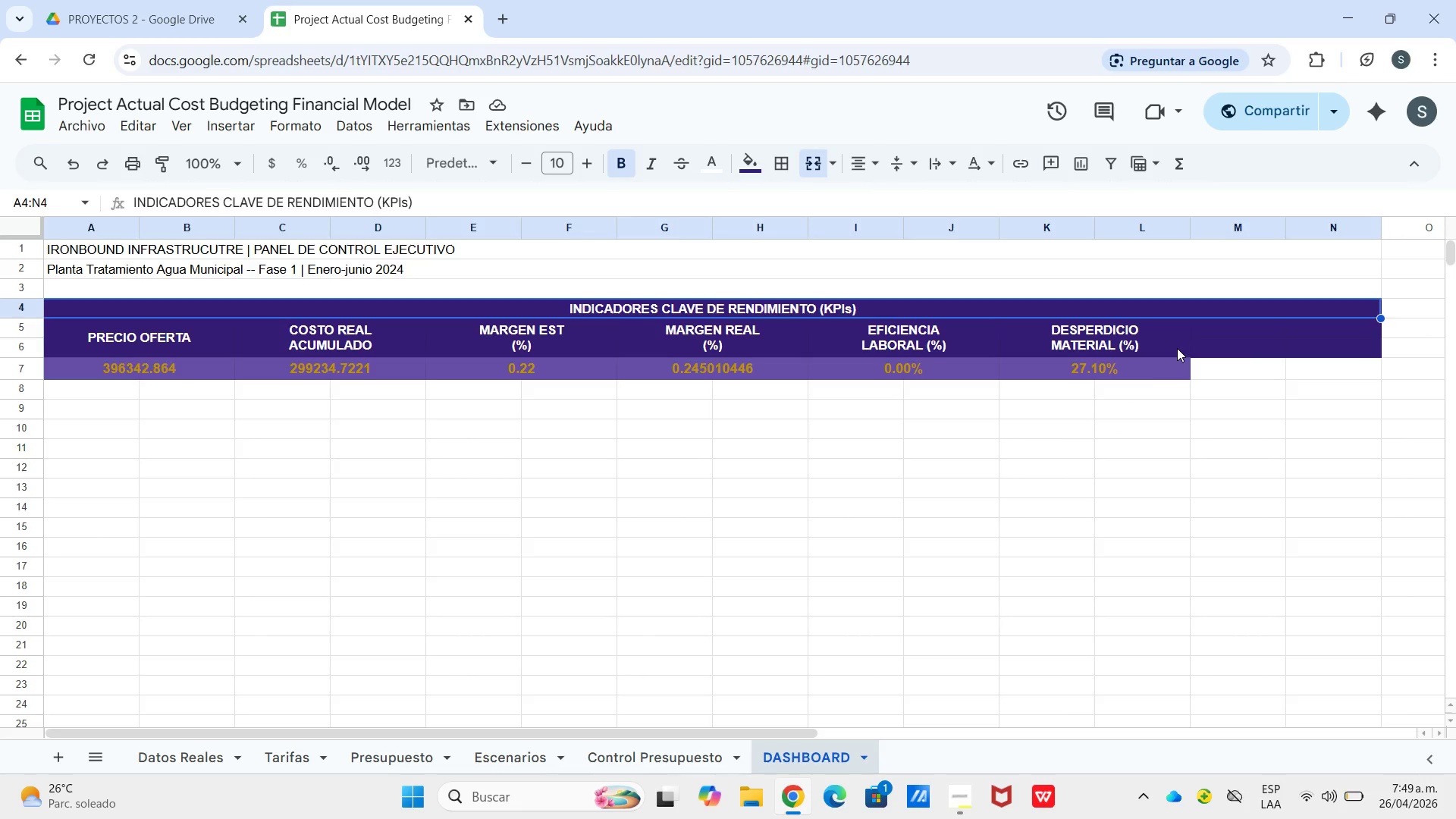 
left_click([1177, 348])
 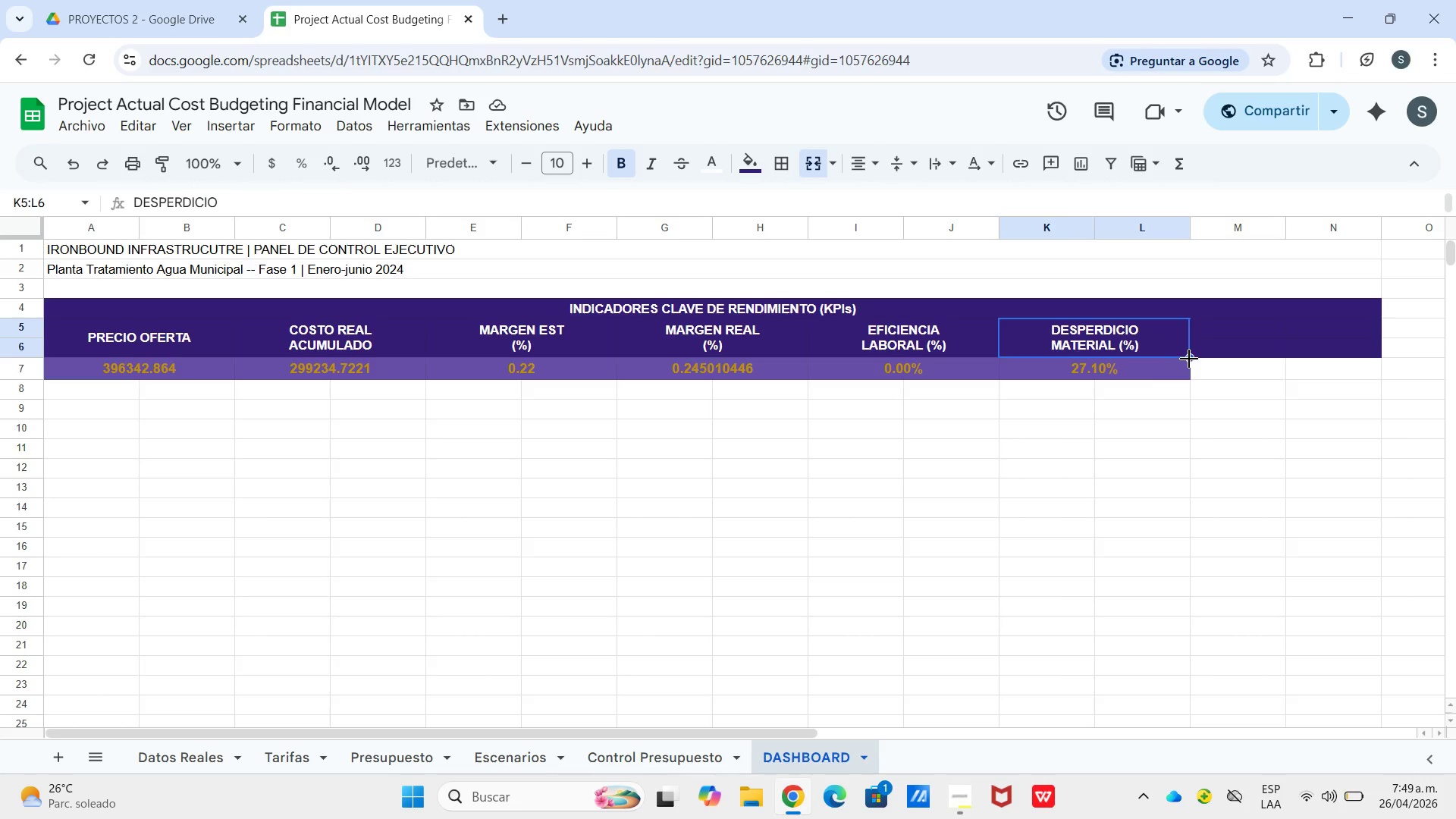 
left_click_drag(start_coordinate=[1189, 359], to_coordinate=[1304, 355])
 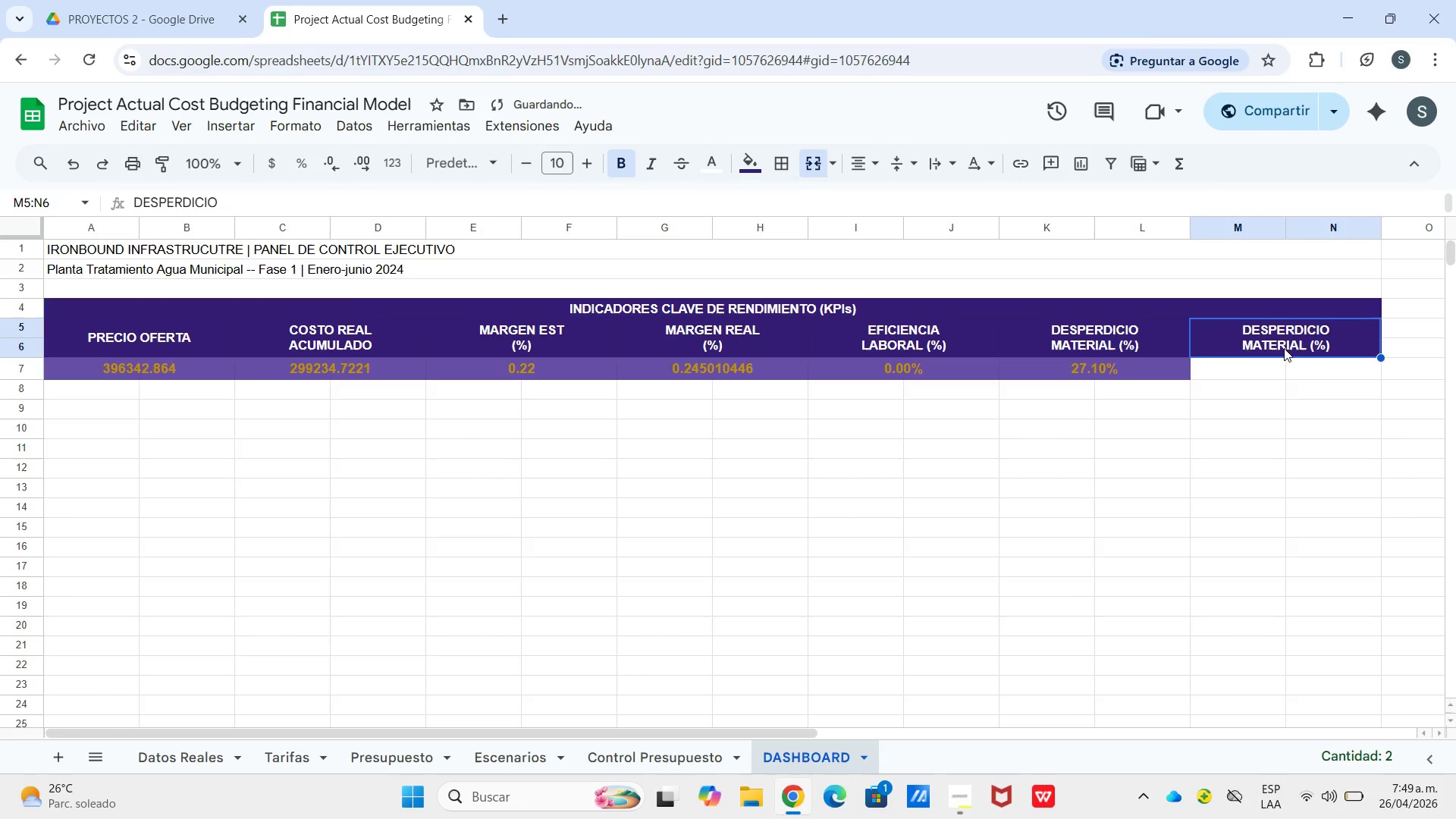 
double_click([1284, 348])
 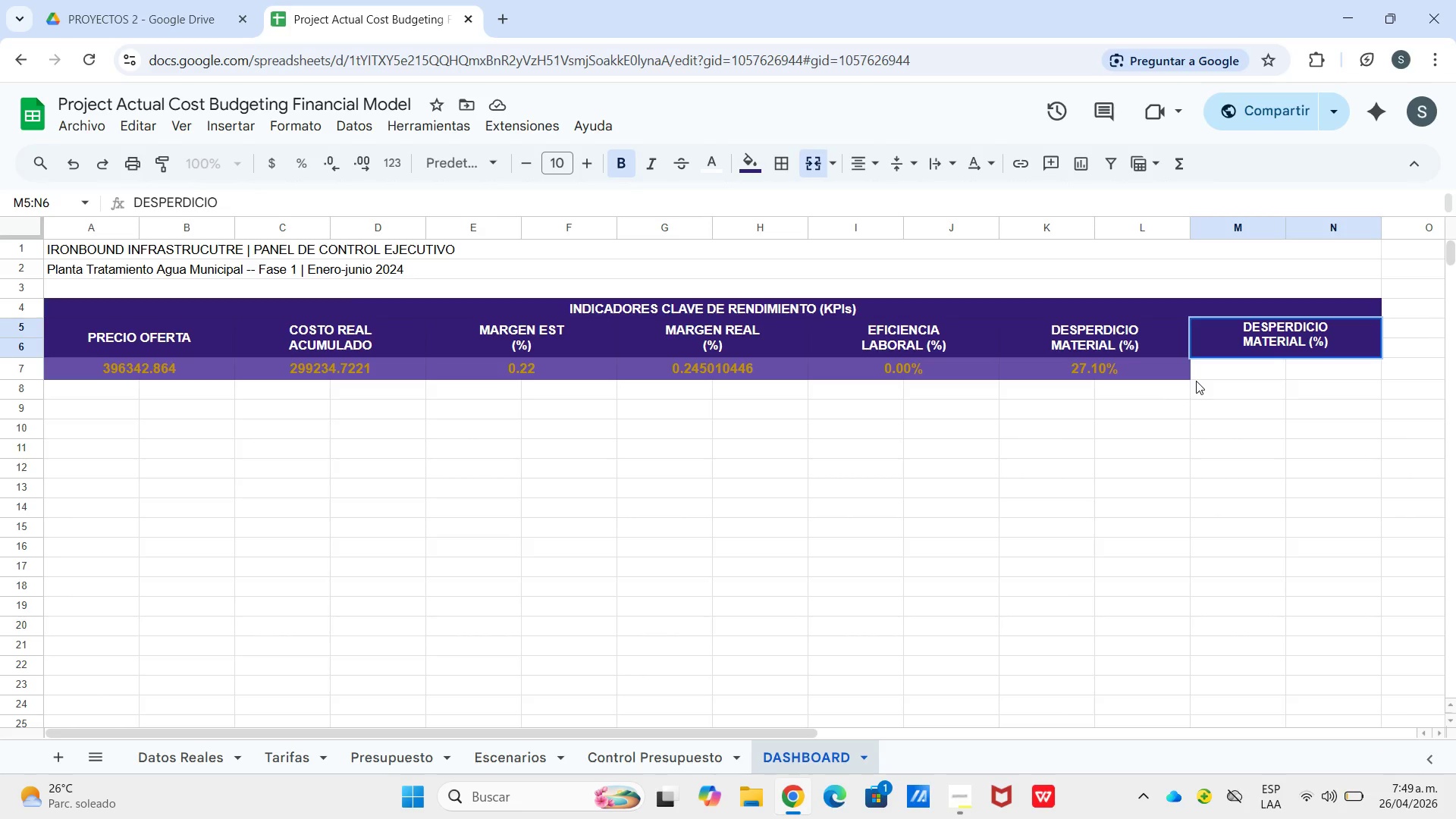 
wait(7.86)
 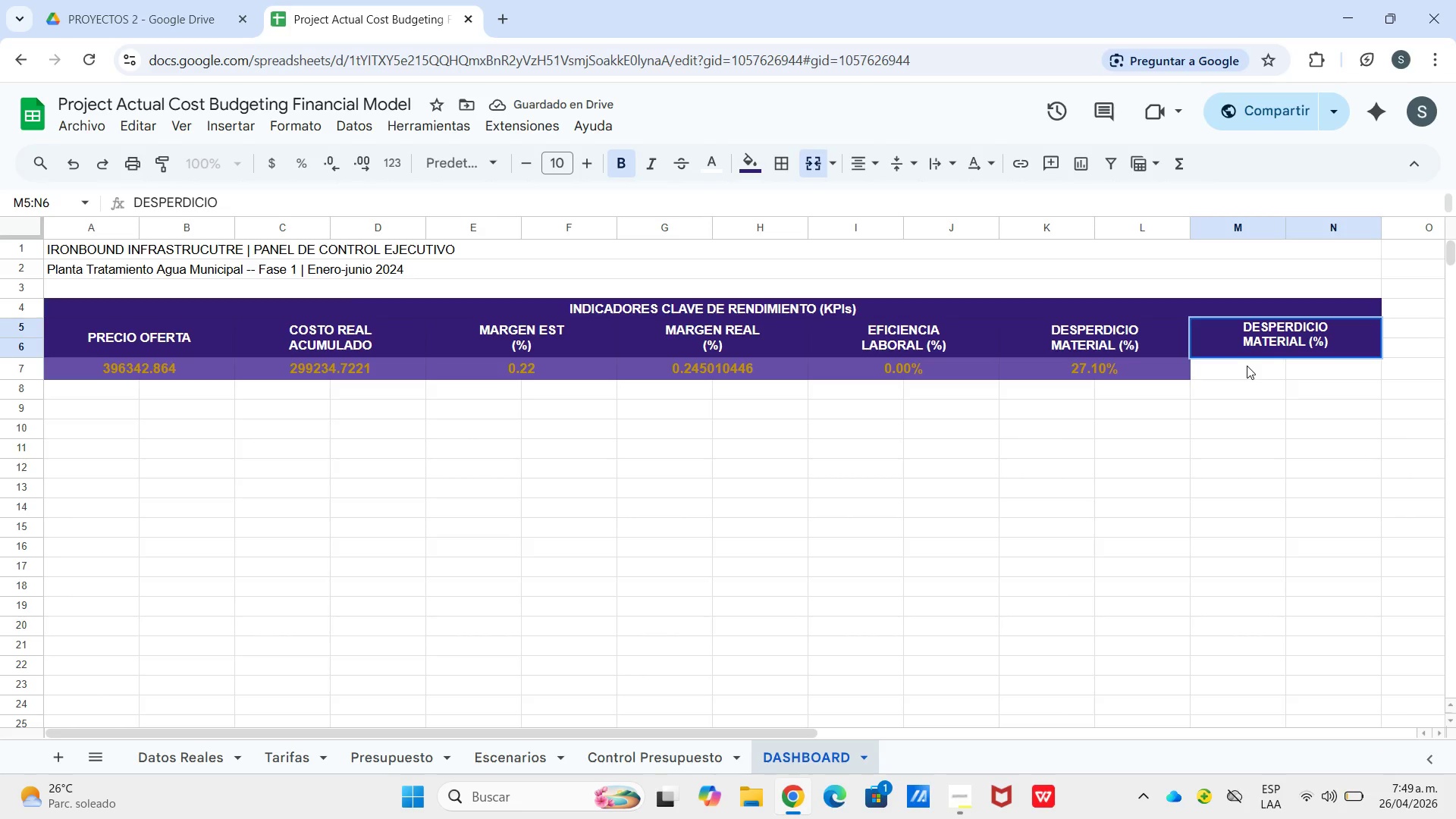 
key(Backspace)
 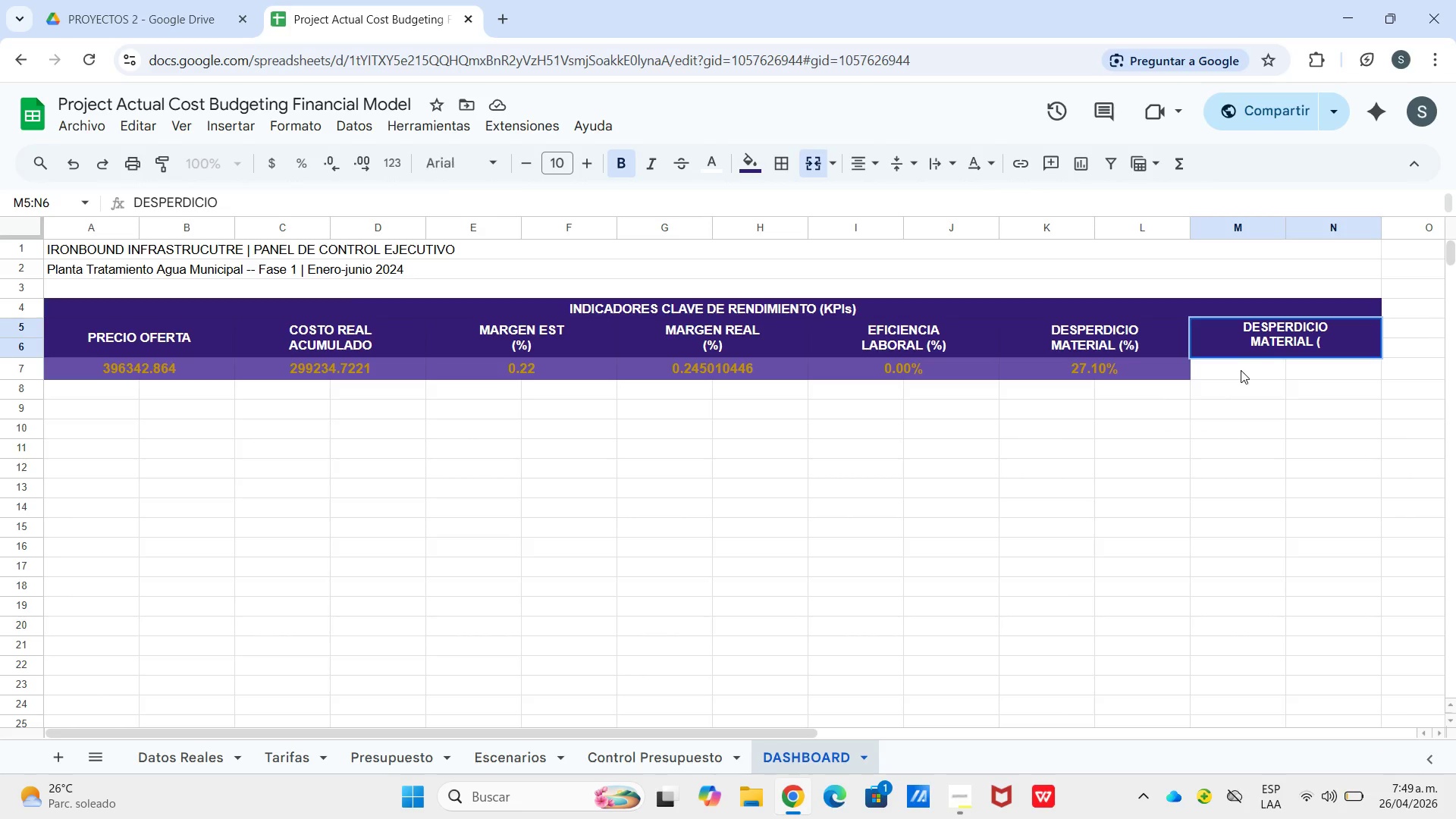 
hold_key(key=Backspace, duration=1.5)
 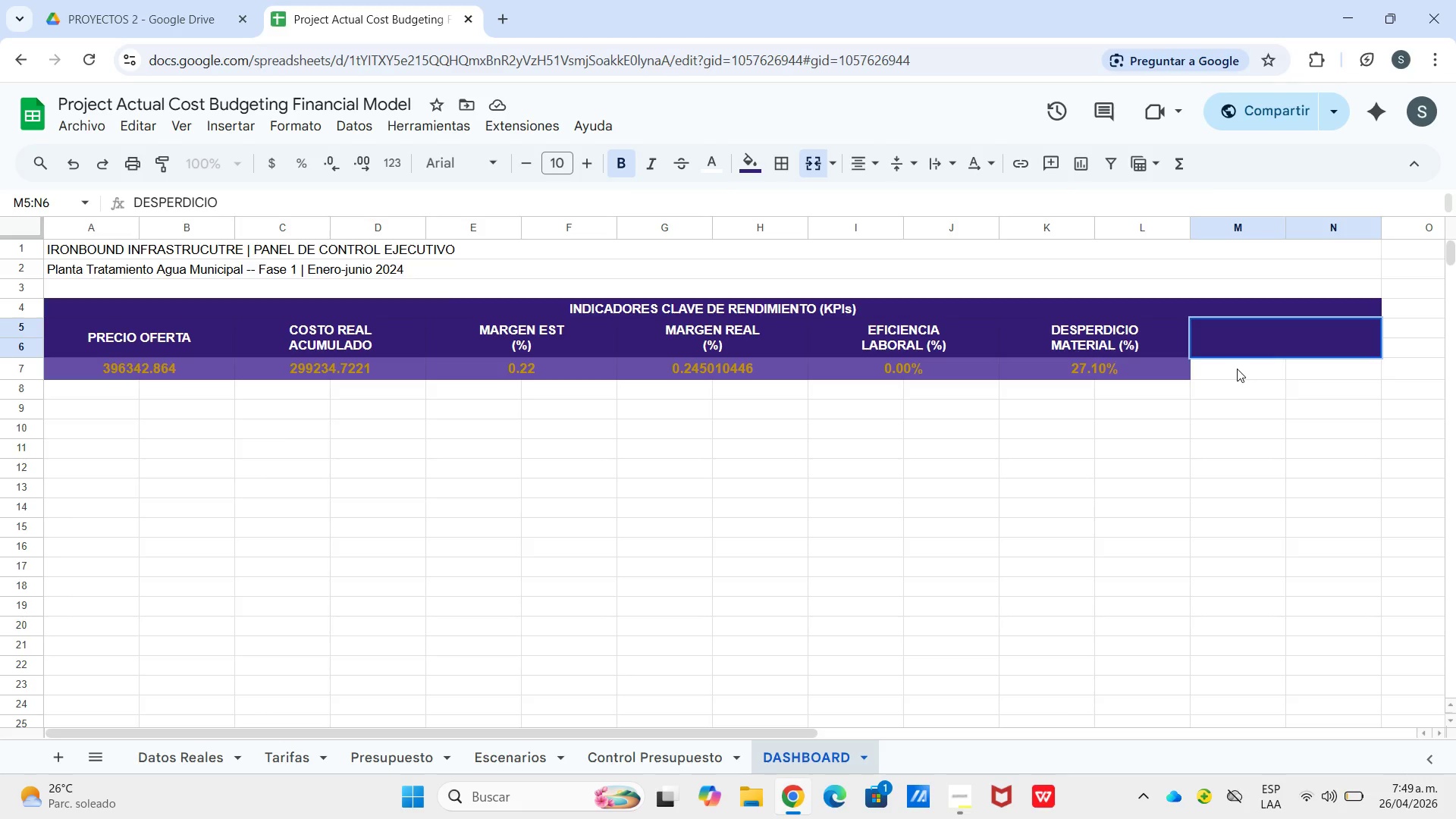 
key(Backspace)
 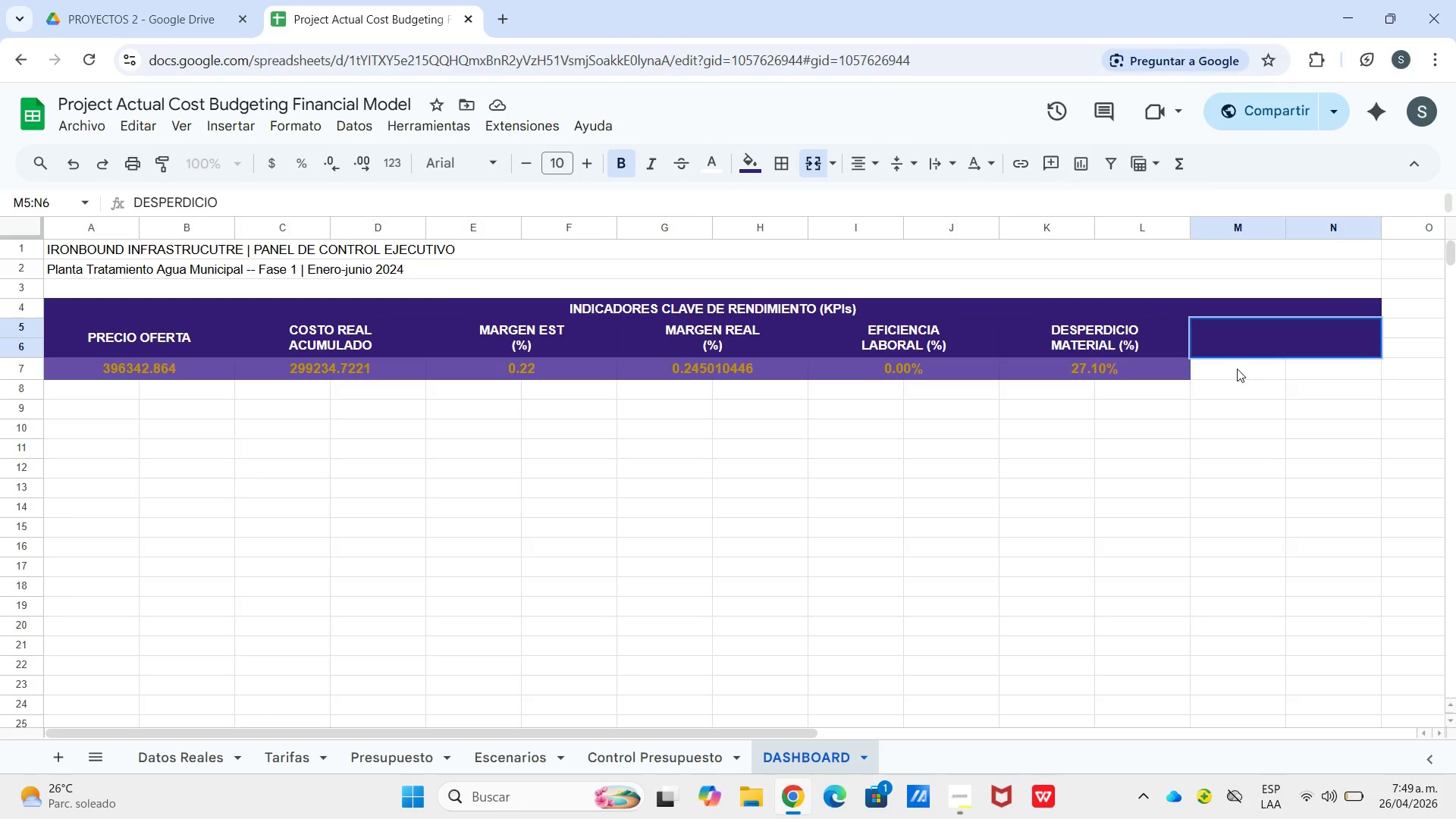 
key(Backspace)
 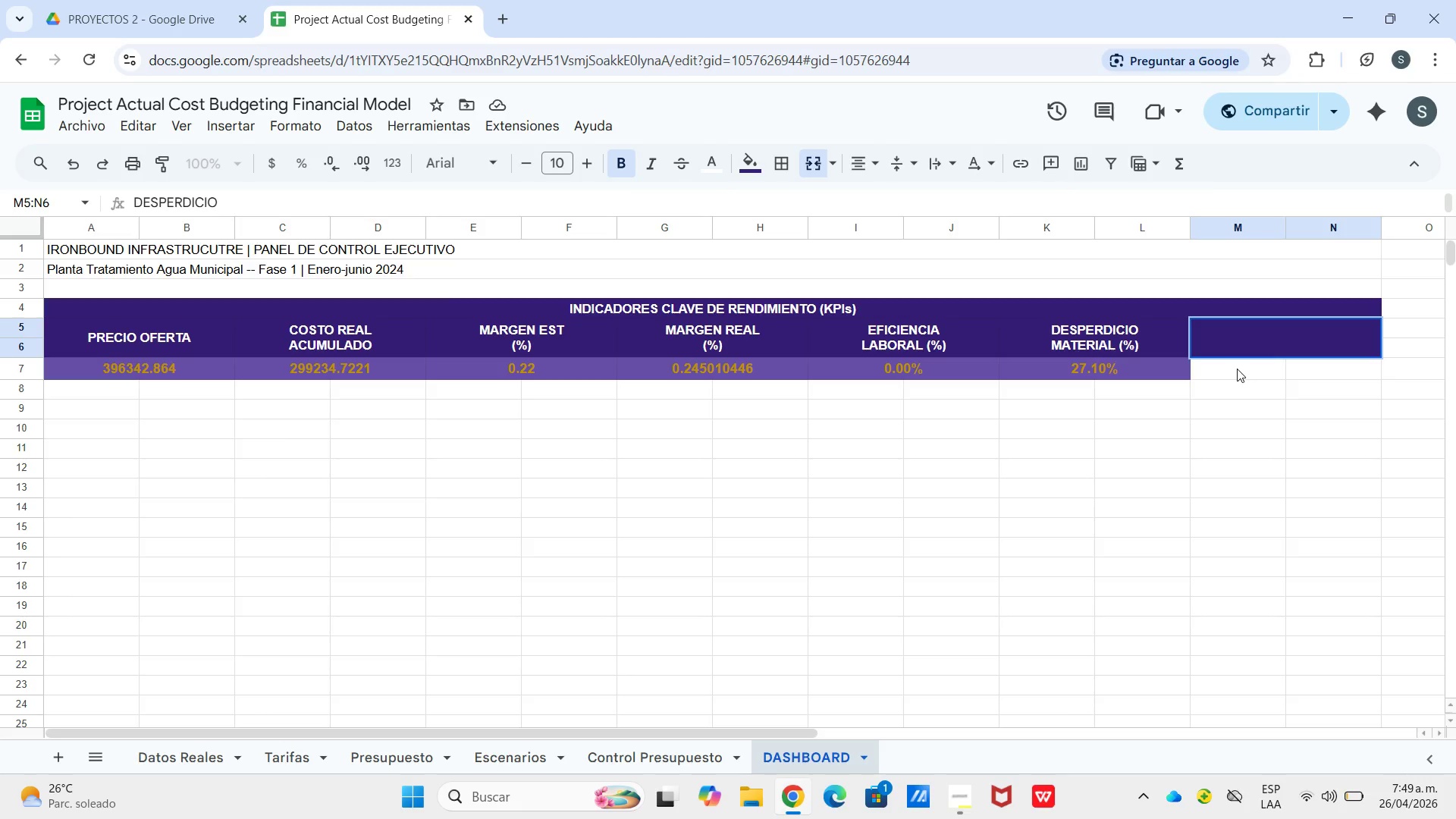 
key(Backspace)
 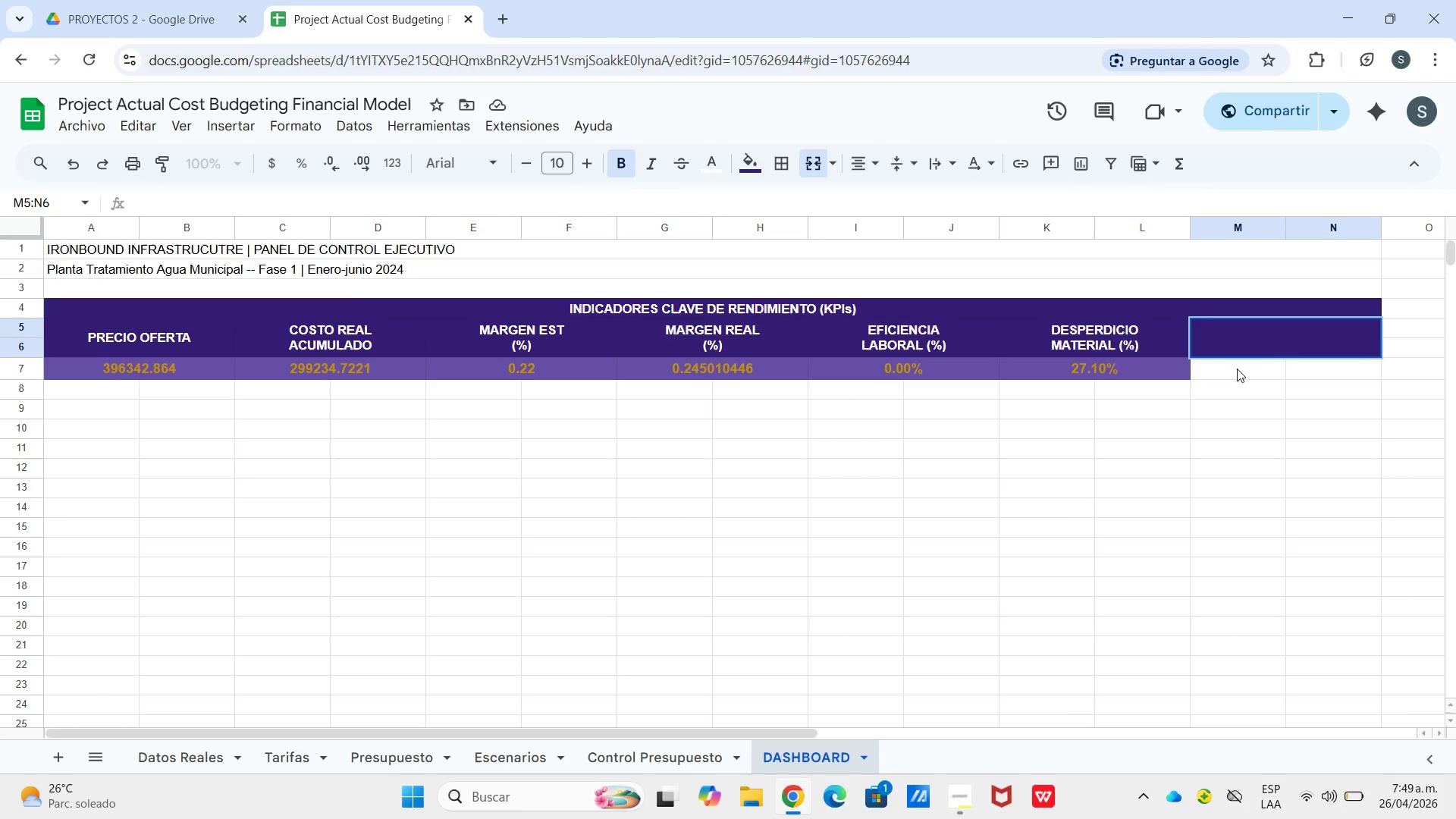 
key(Backspace)
 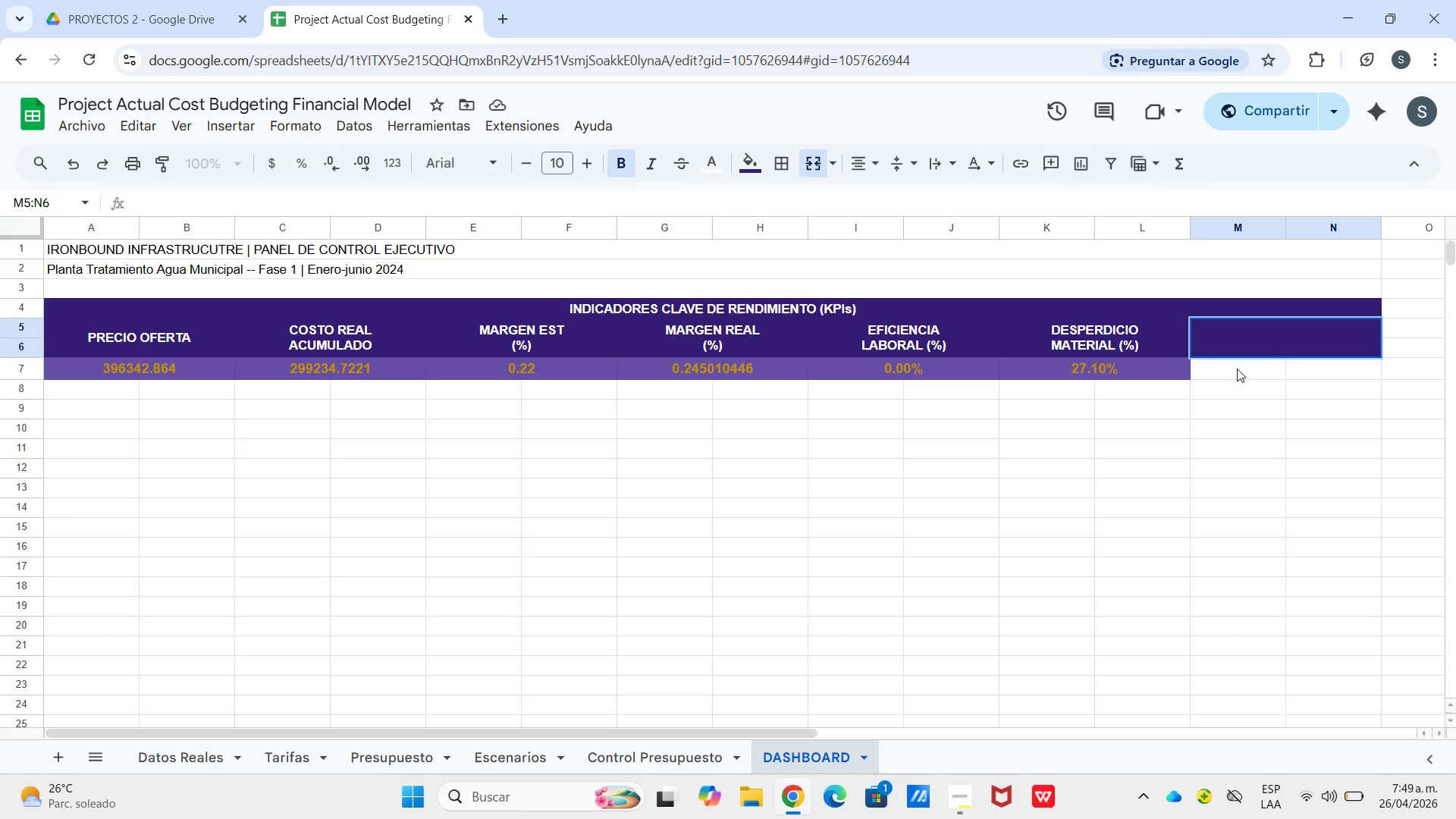 
key(Backspace)
 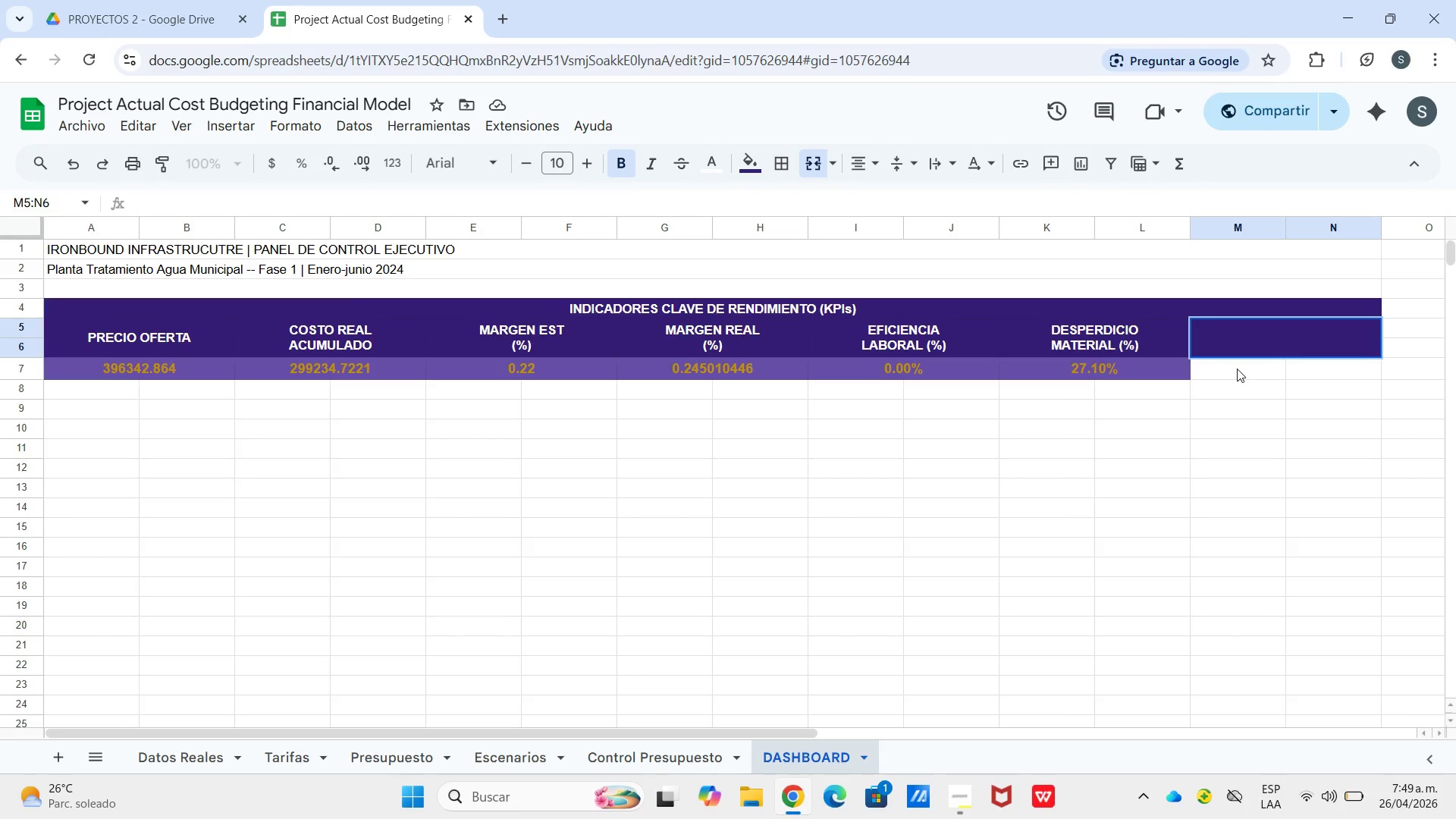 
key(Backspace)
 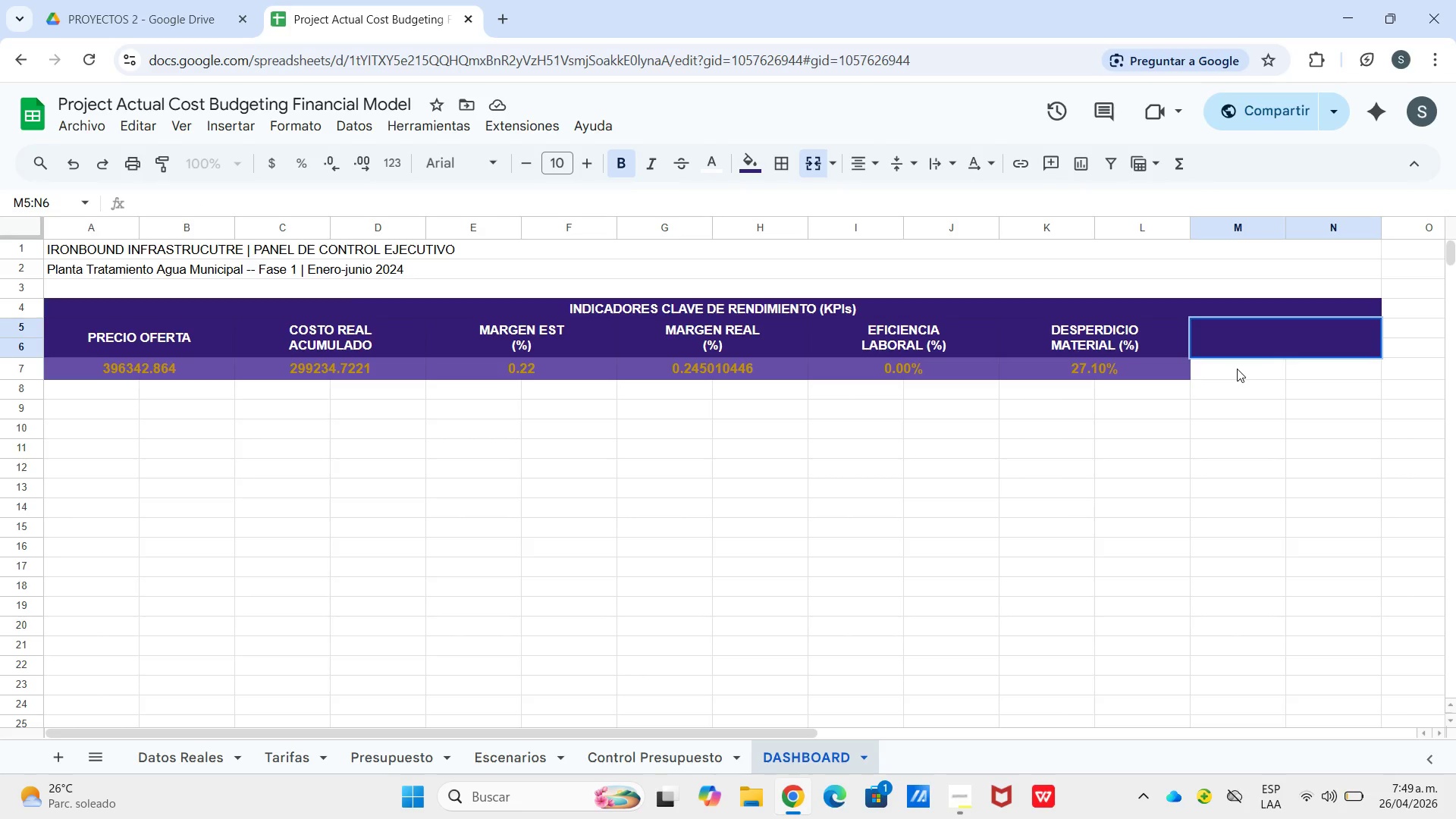 
key(Backspace)
 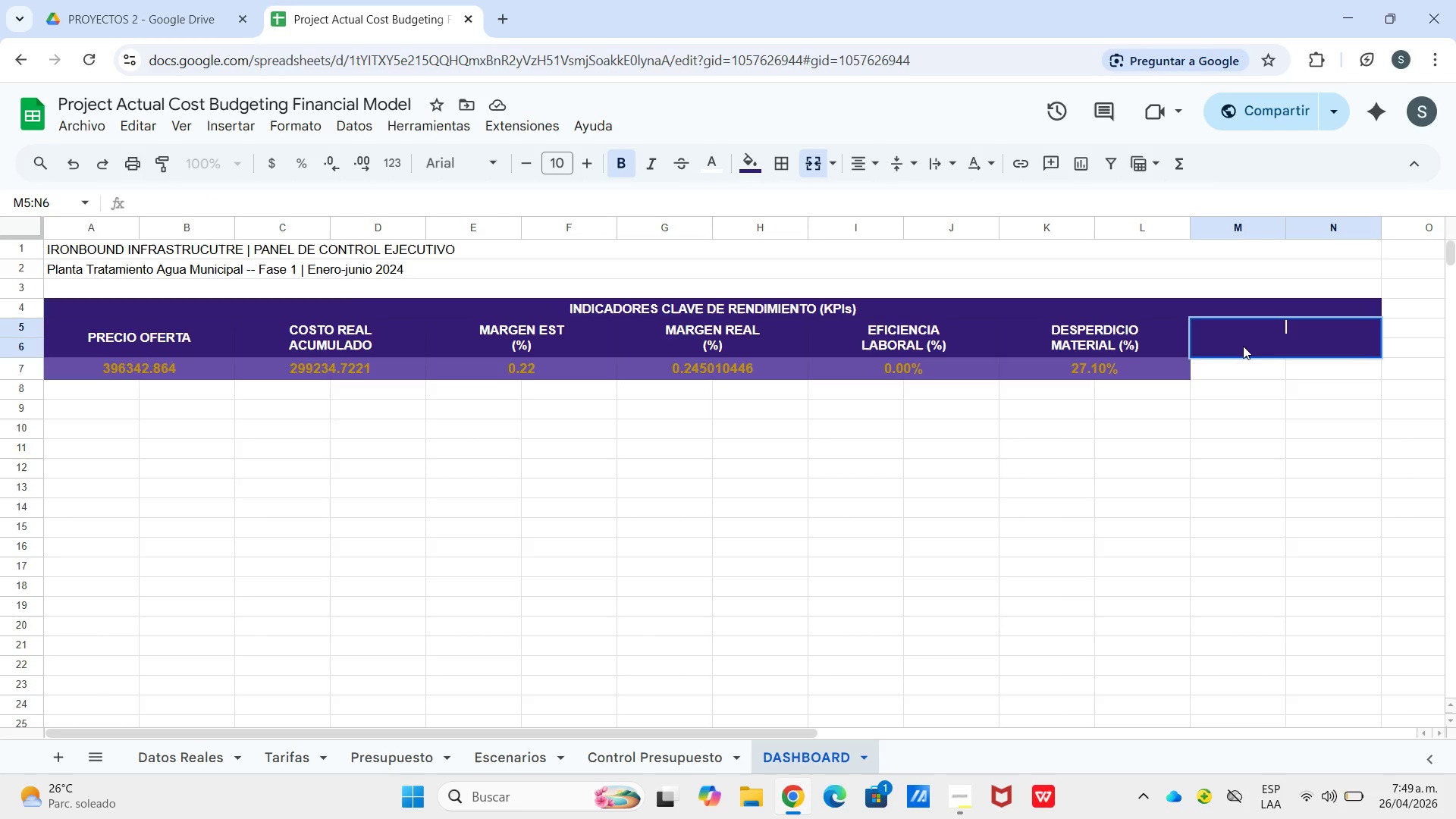 
left_click([1243, 346])
 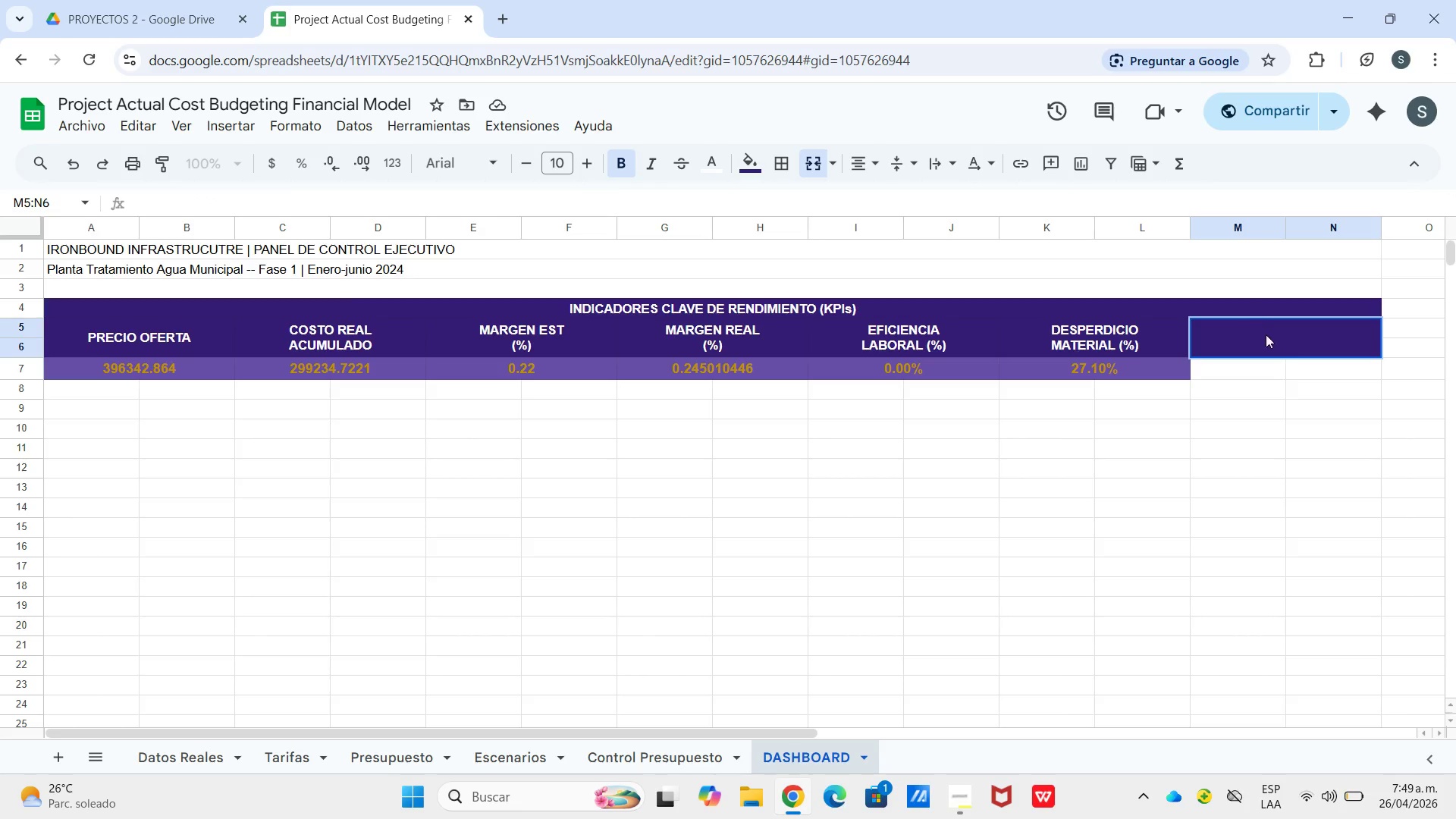 
left_click([1287, 410])
 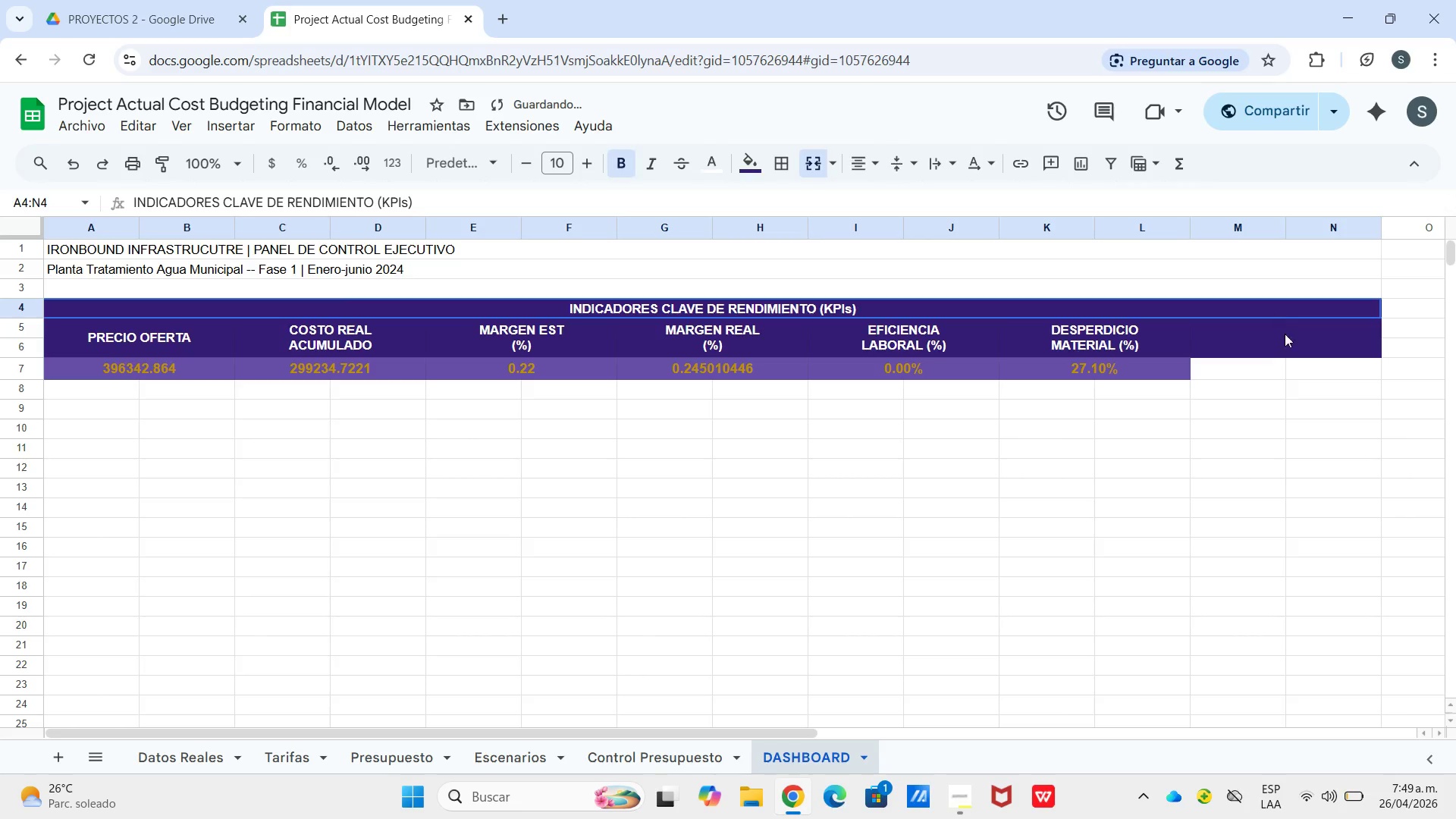 
left_click_drag(start_coordinate=[1274, 312], to_coordinate=[1302, 351])
 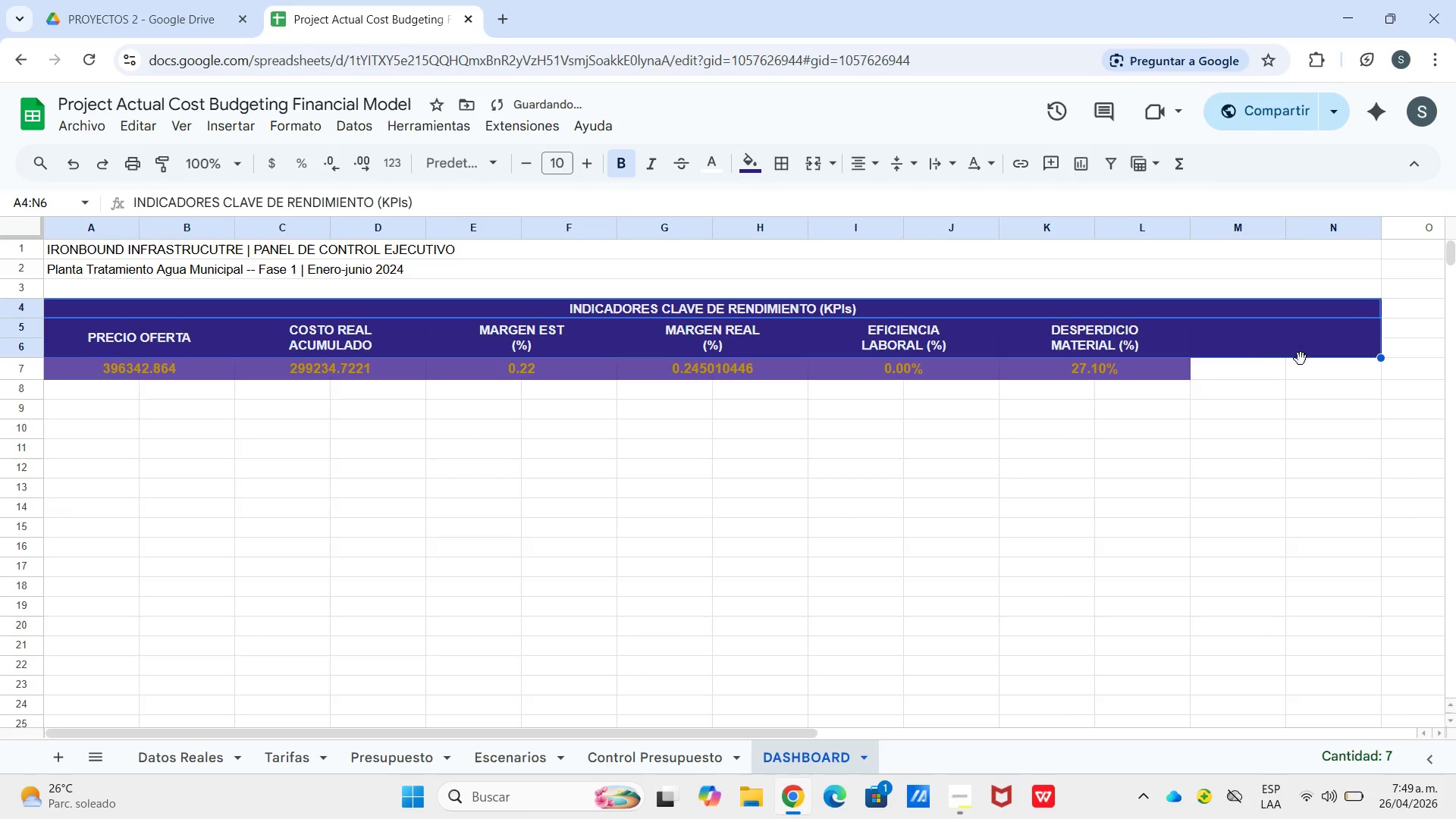 
left_click([1302, 357])
 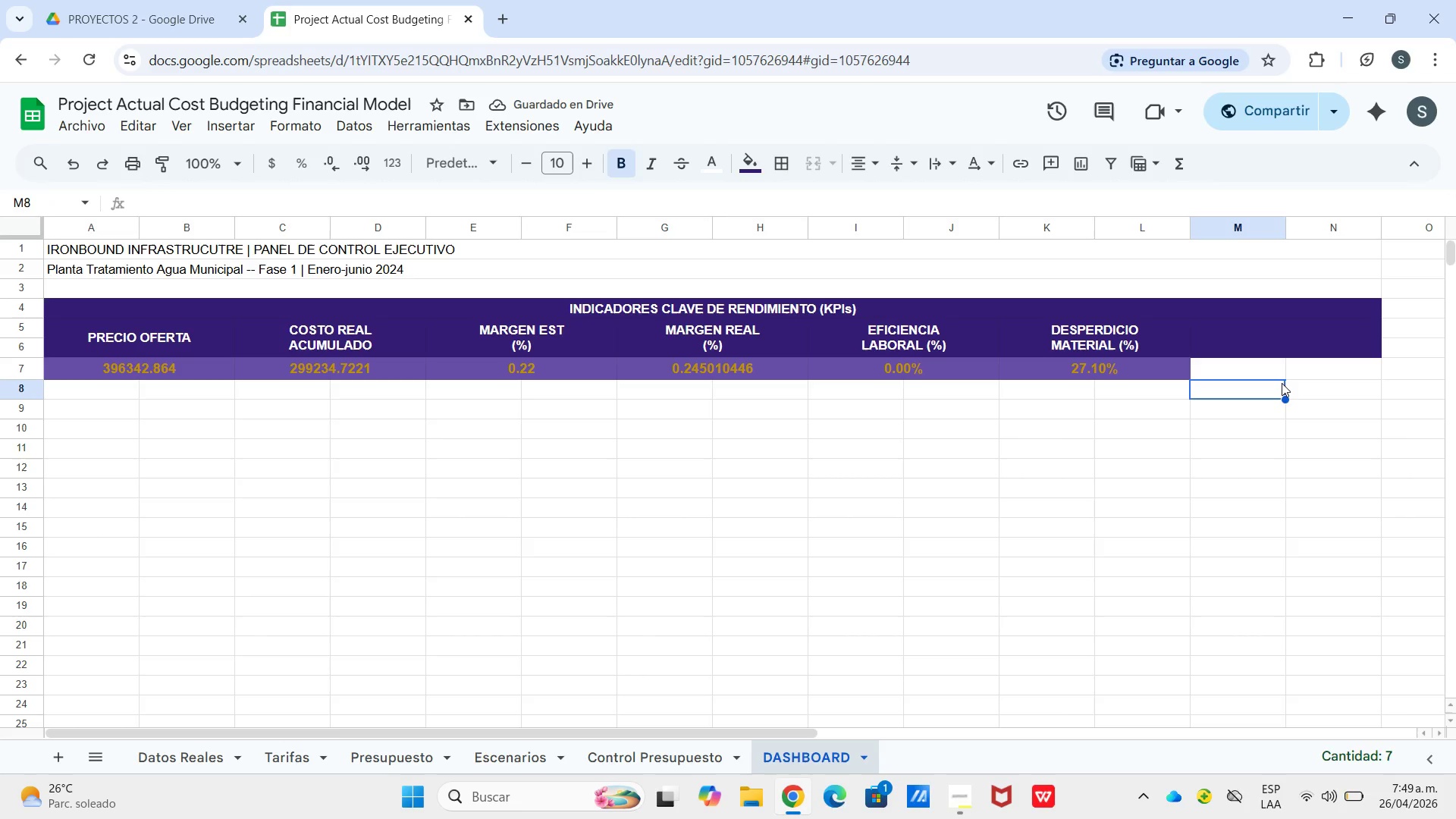 
left_click([1282, 383])
 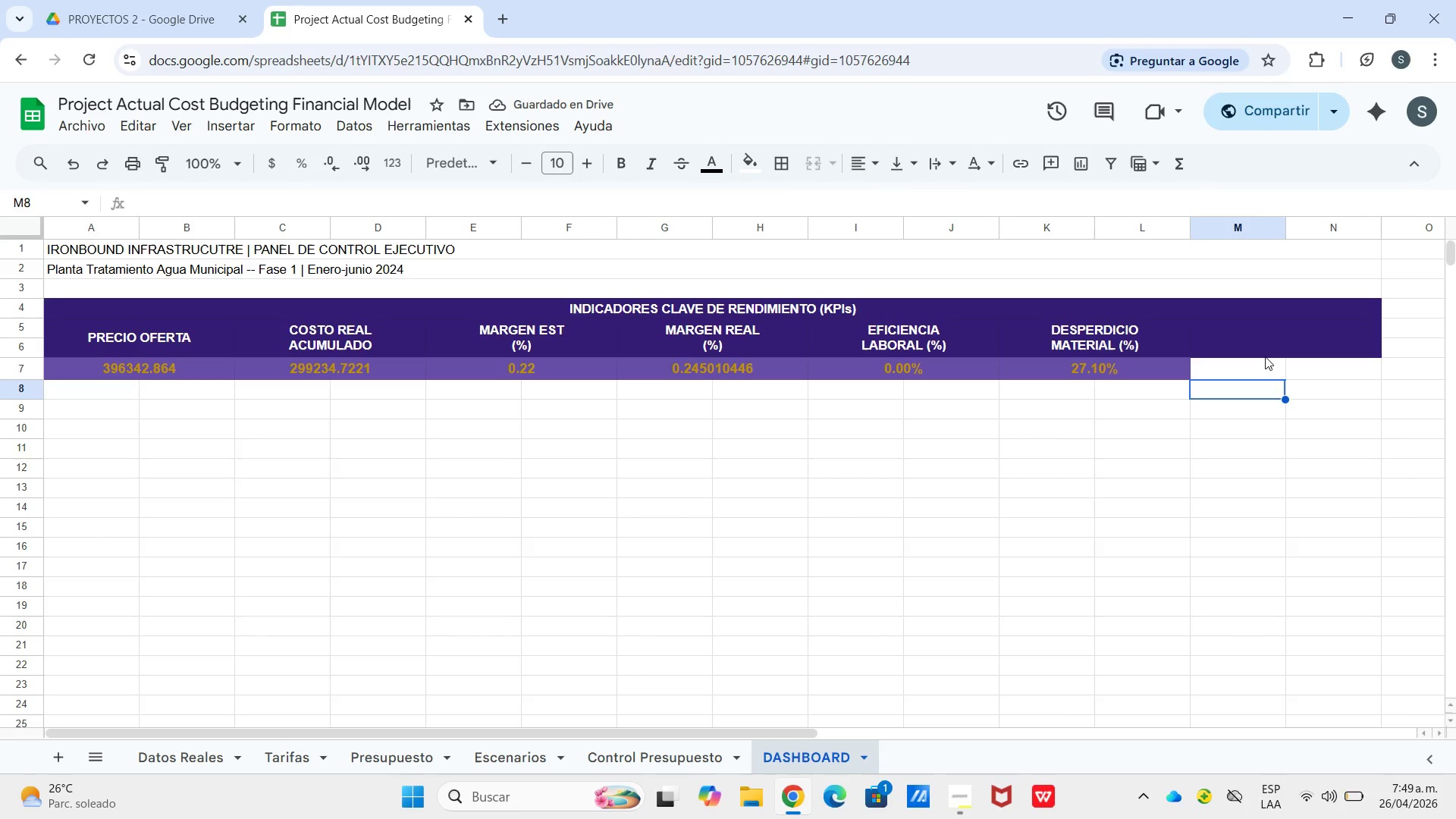 
left_click([1262, 351])
 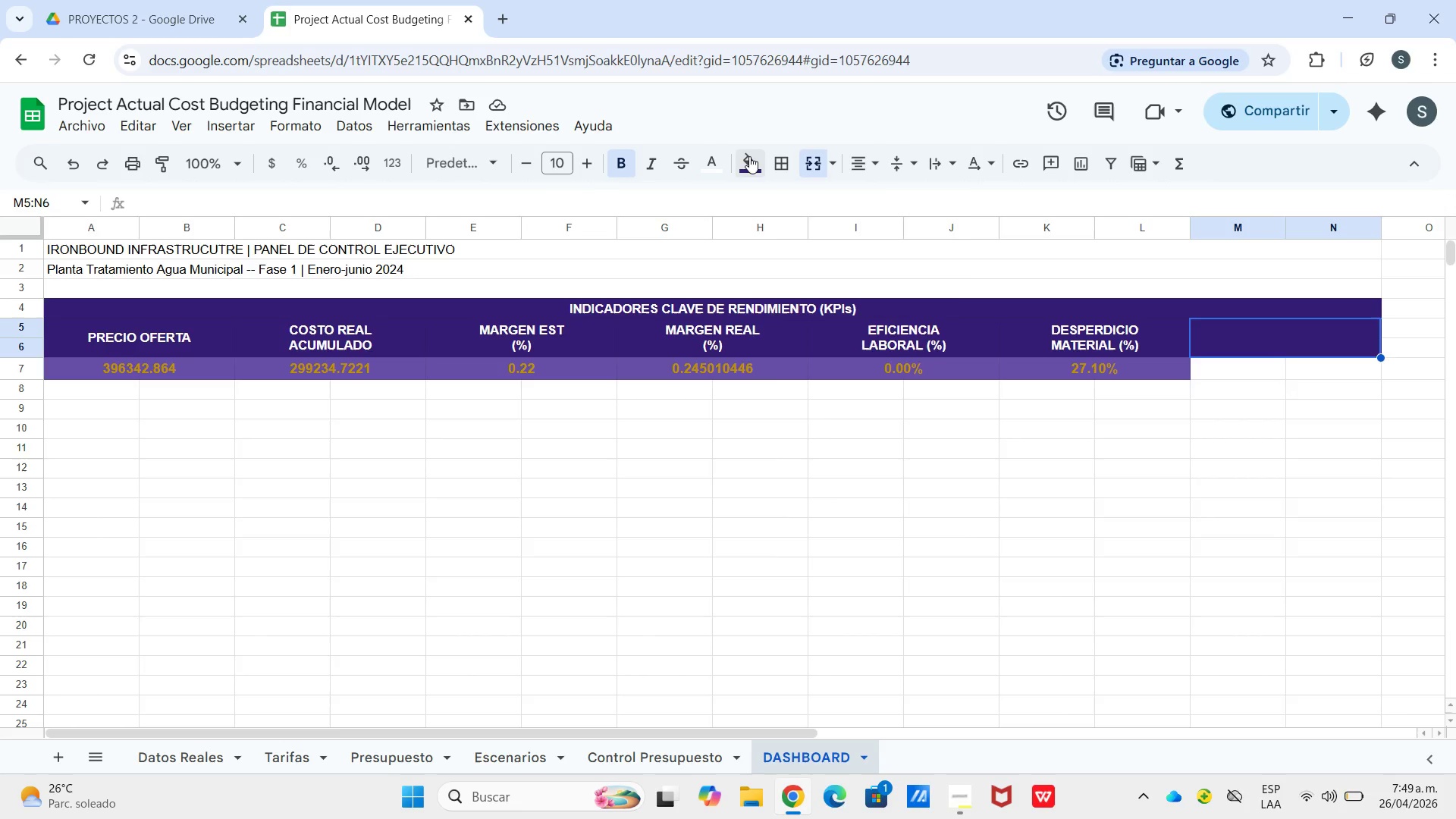 
left_click([749, 156])
 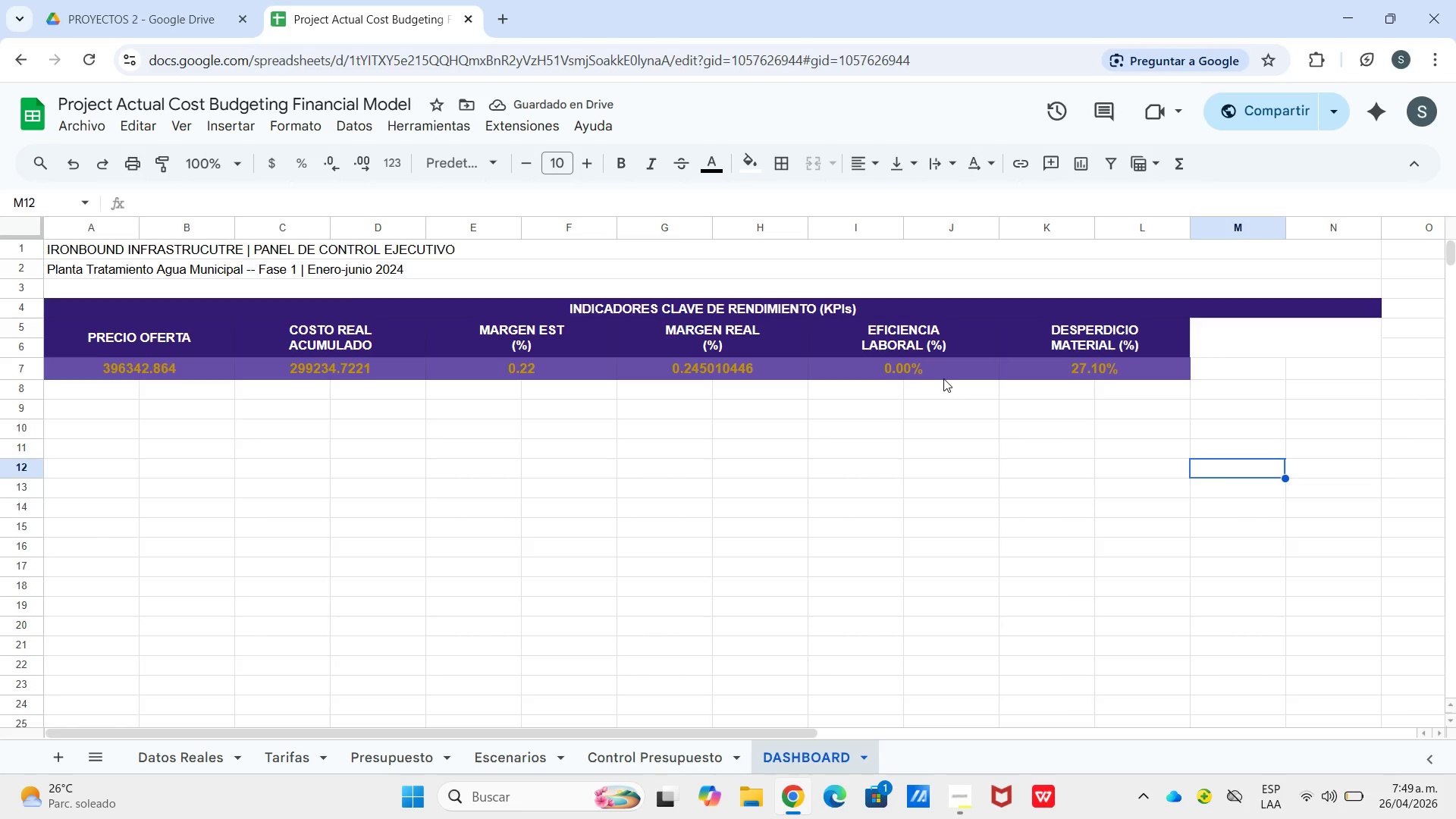 
wait(9.52)
 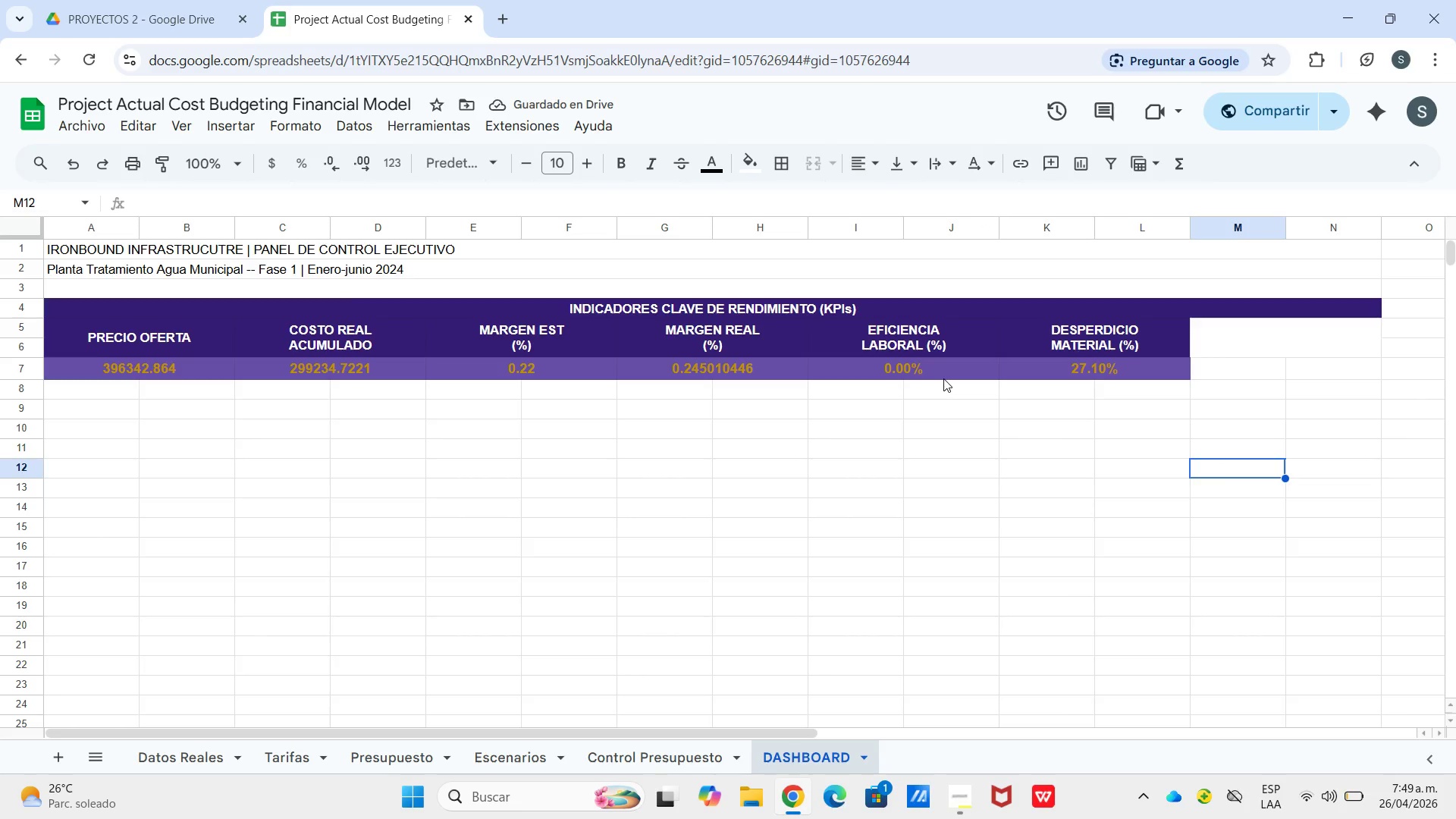 
left_click([741, 368])
 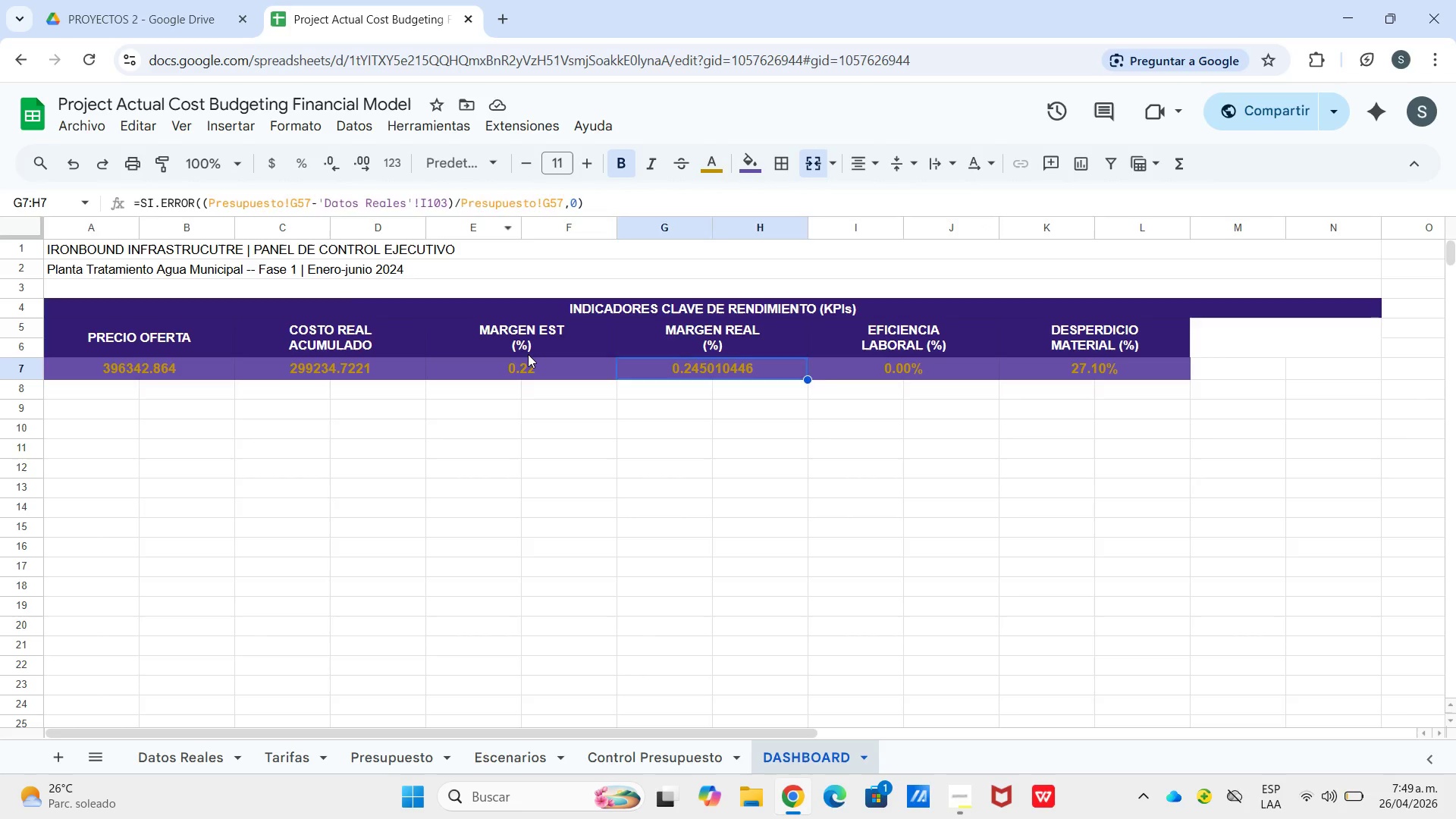 
left_click([528, 354])
 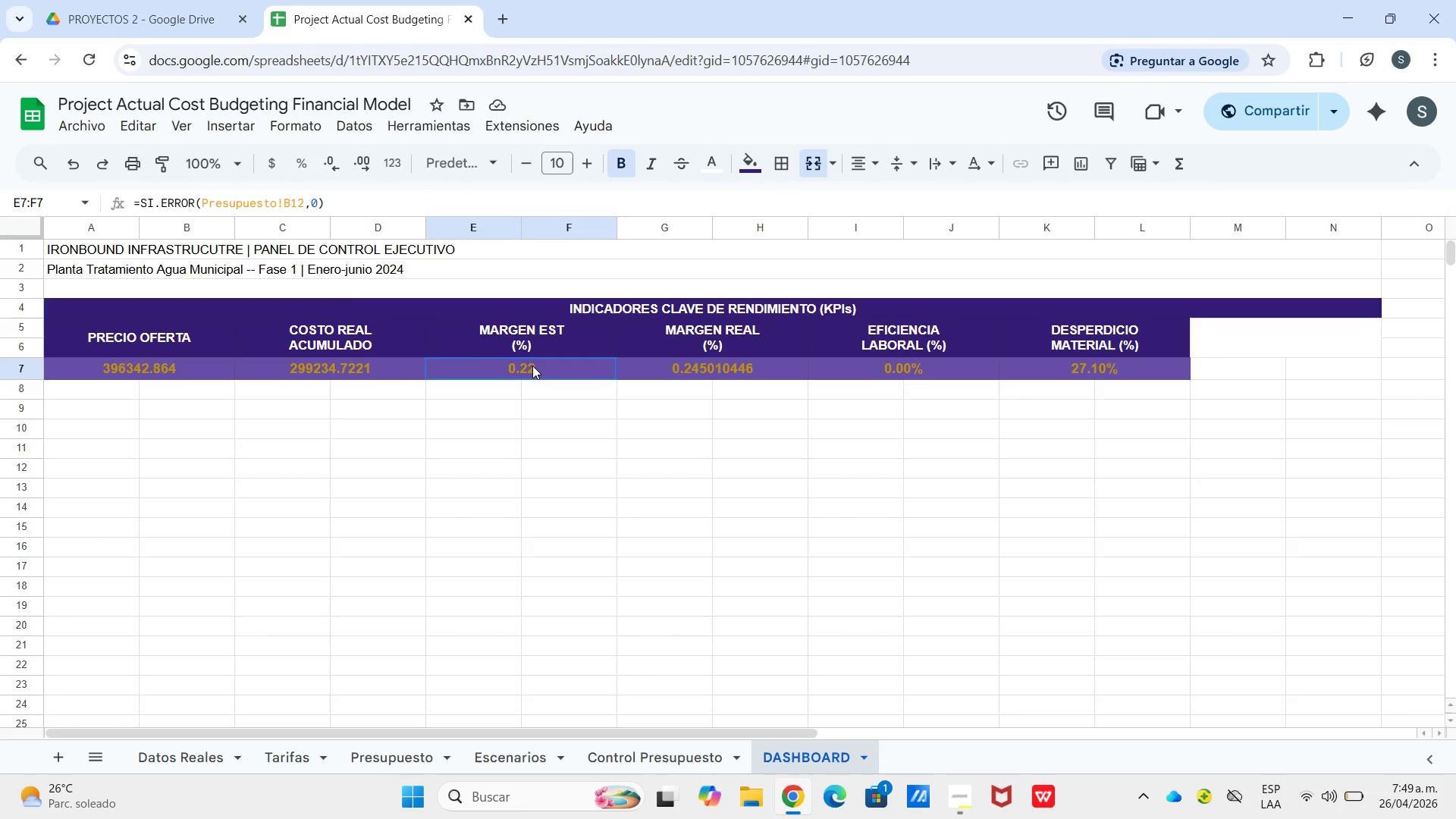 
left_click([532, 366])
 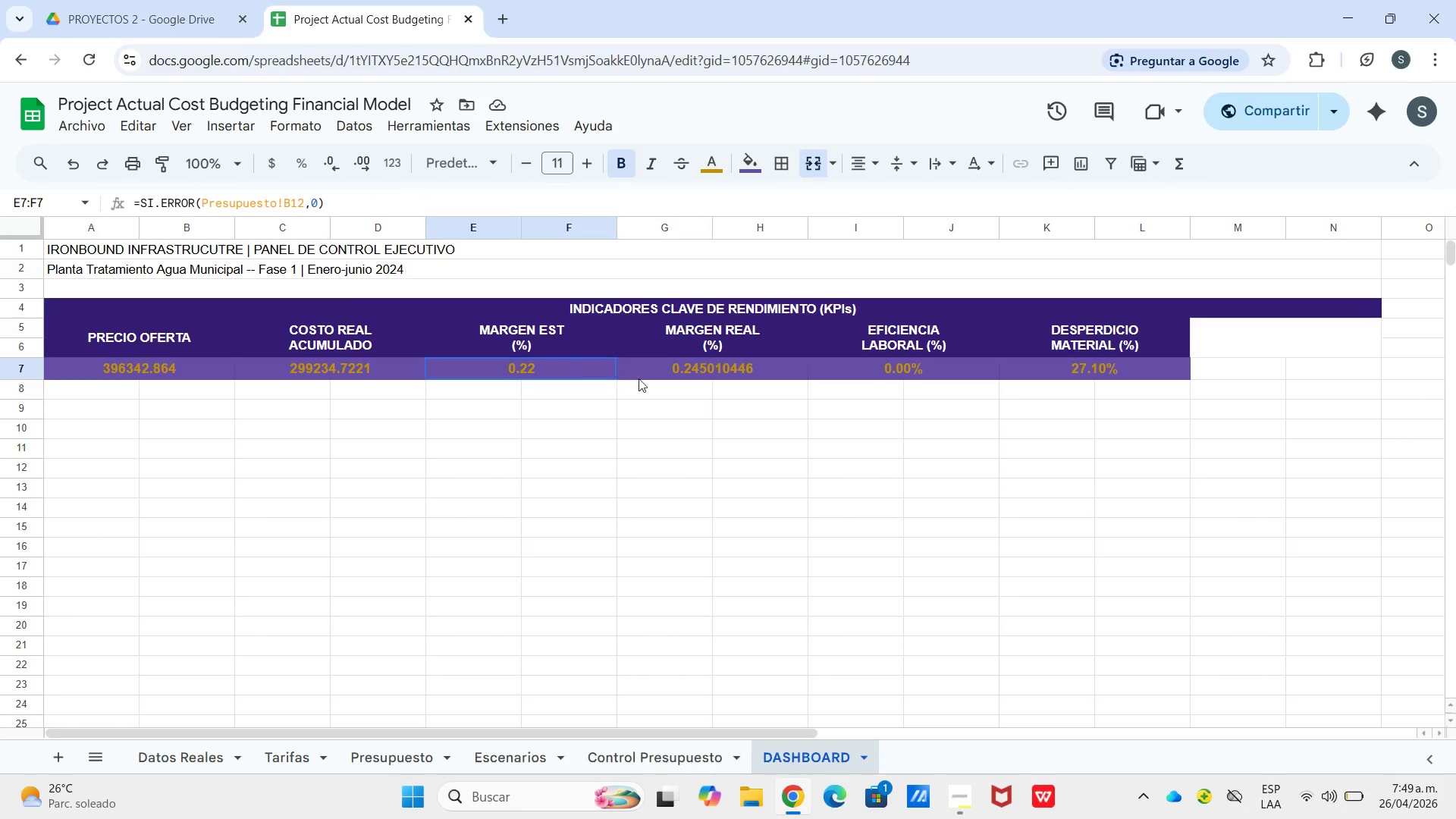 
left_click_drag(start_coordinate=[532, 366], to_coordinate=[704, 378])
 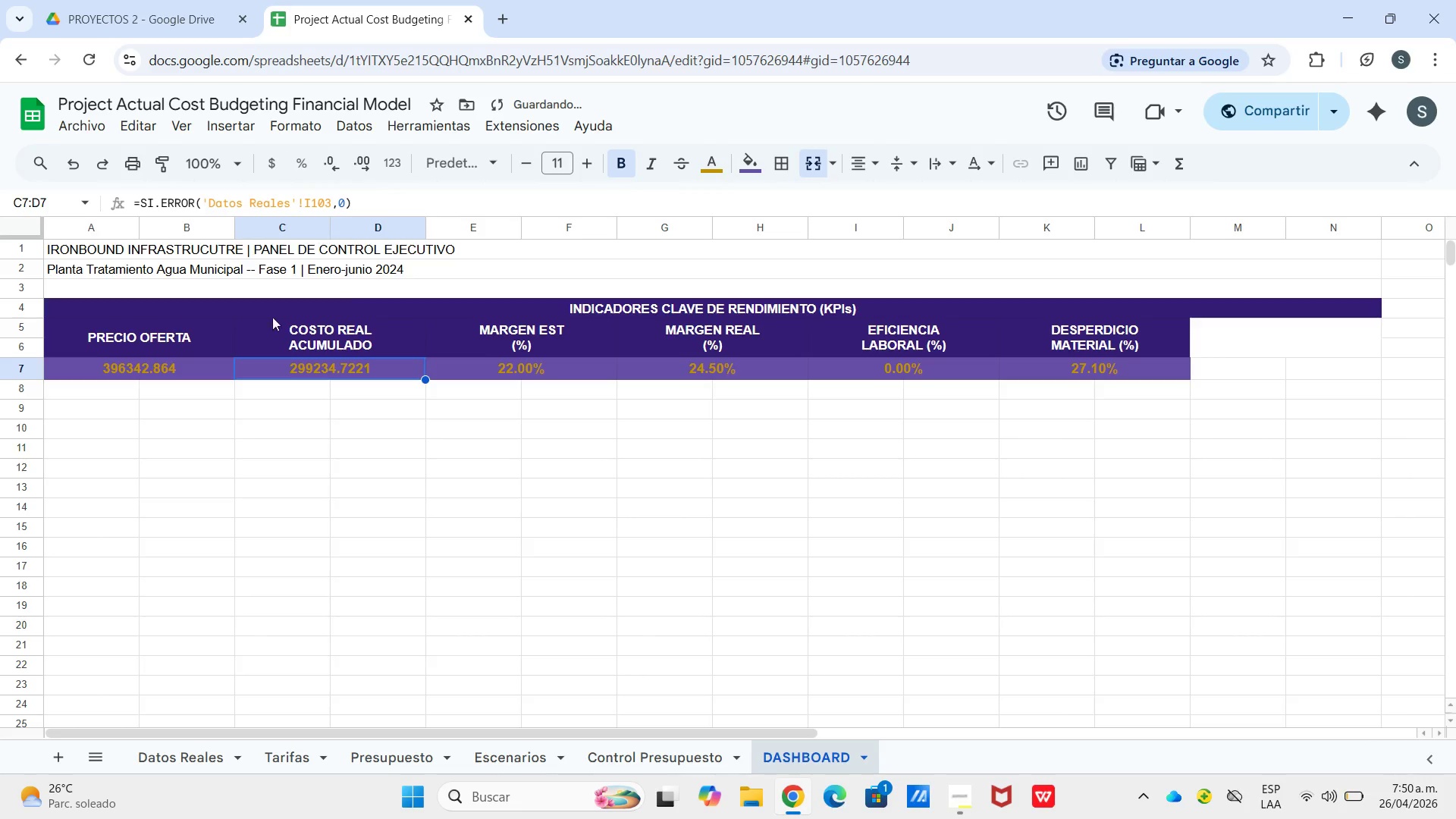 
left_click_drag(start_coordinate=[169, 371], to_coordinate=[273, 362])
 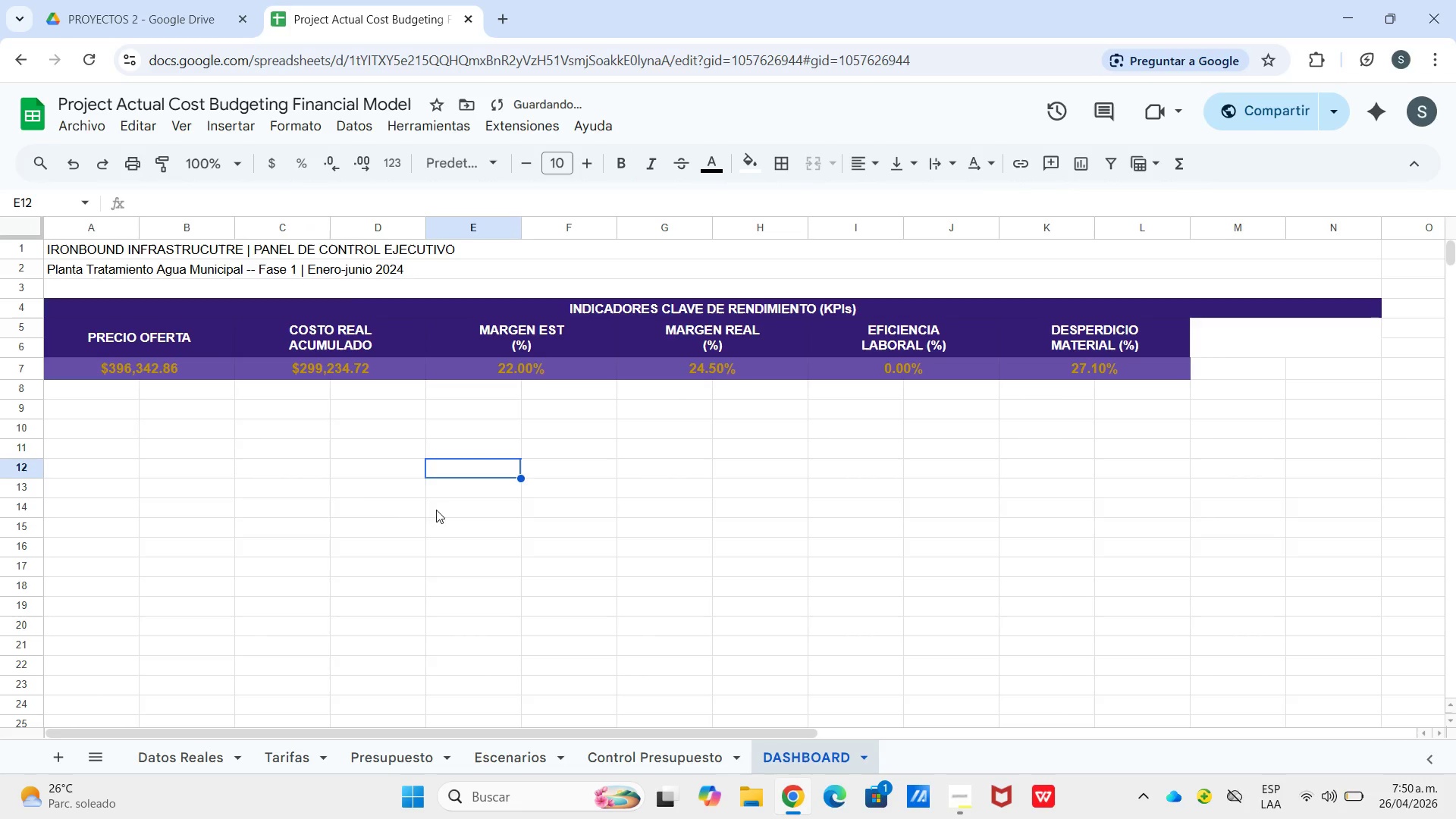 
left_click([46, 434])
 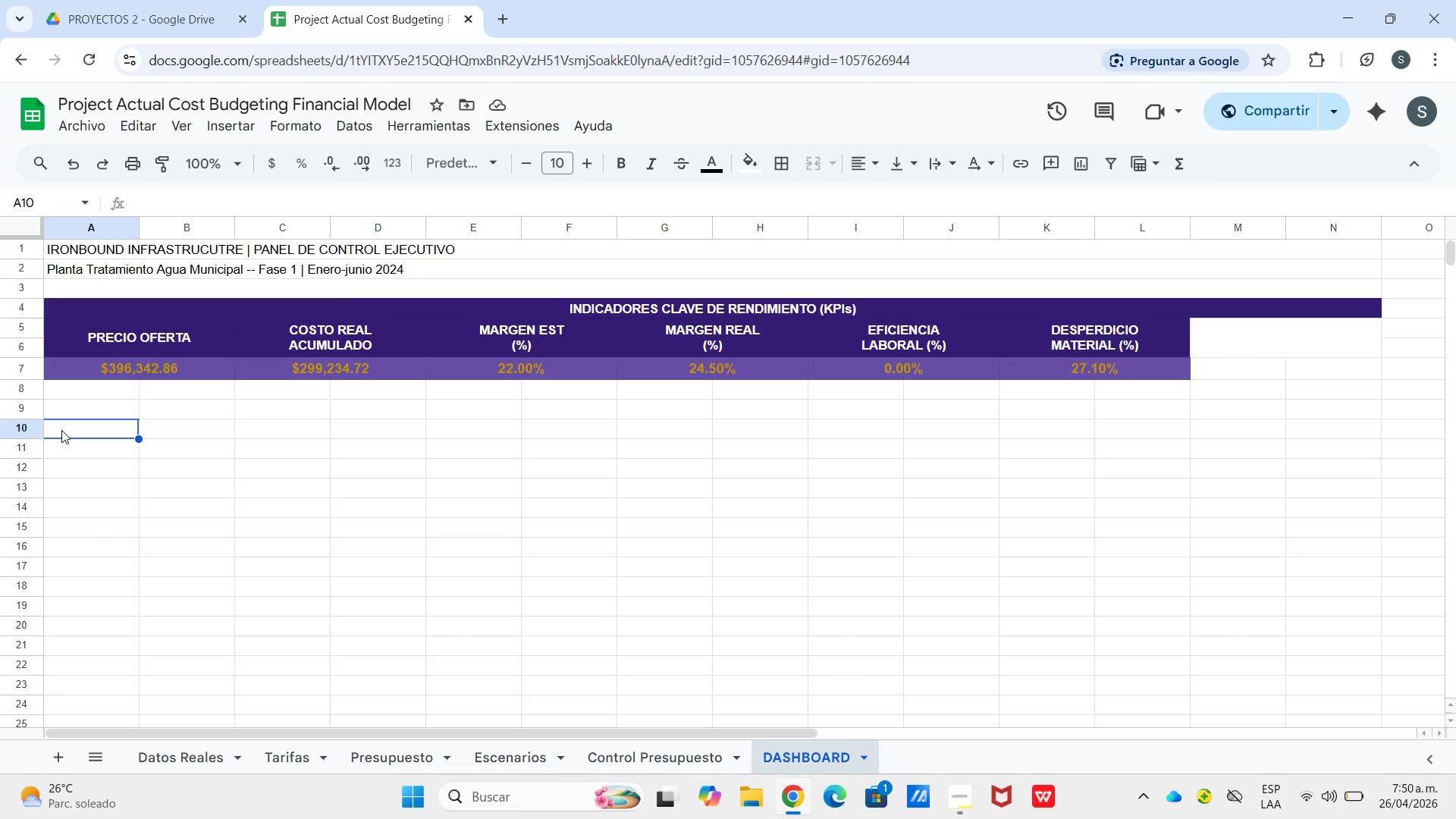 
left_click_drag(start_coordinate=[61, 430], to_coordinate=[657, 438])
 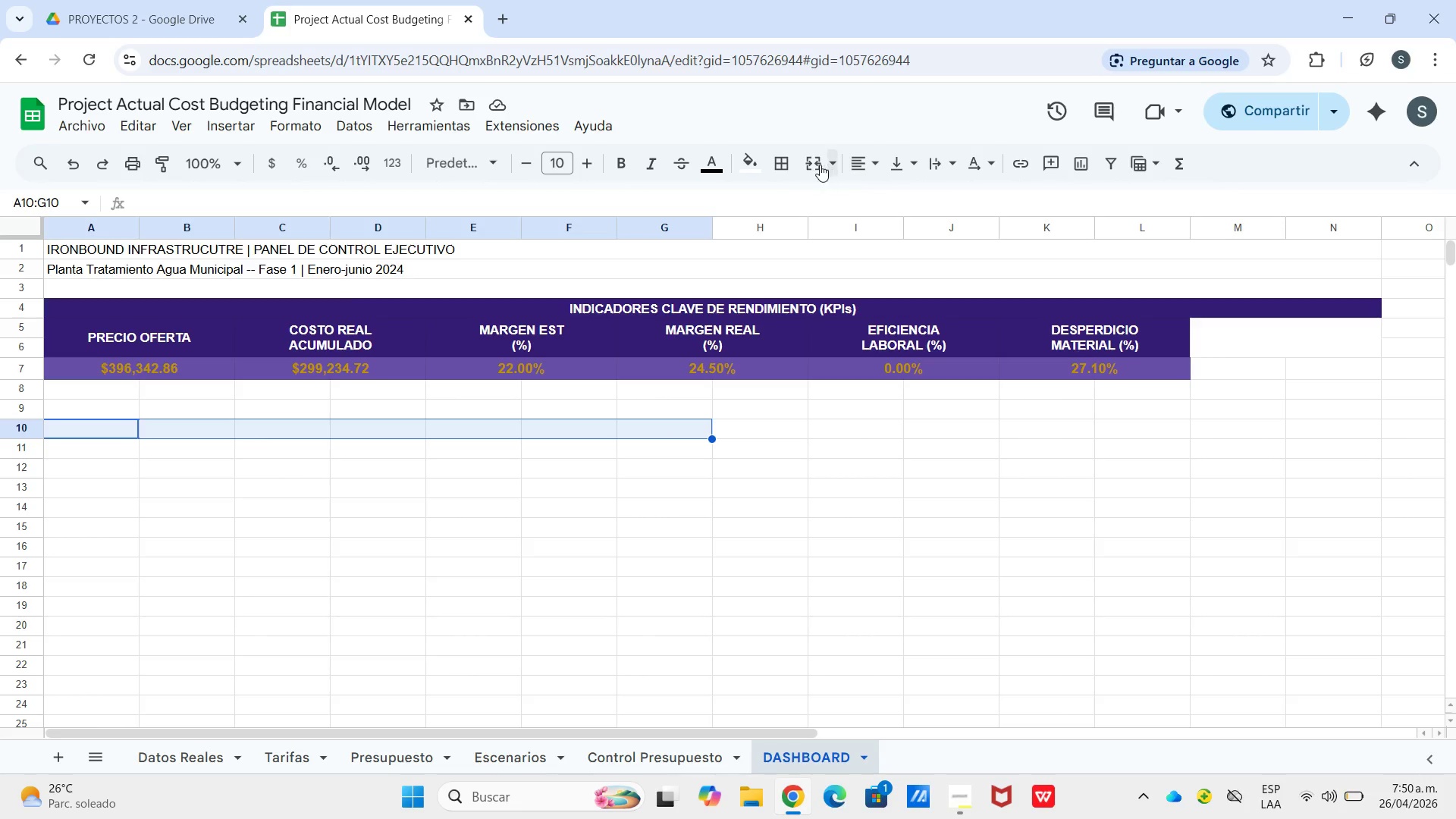 
left_click([807, 165])
 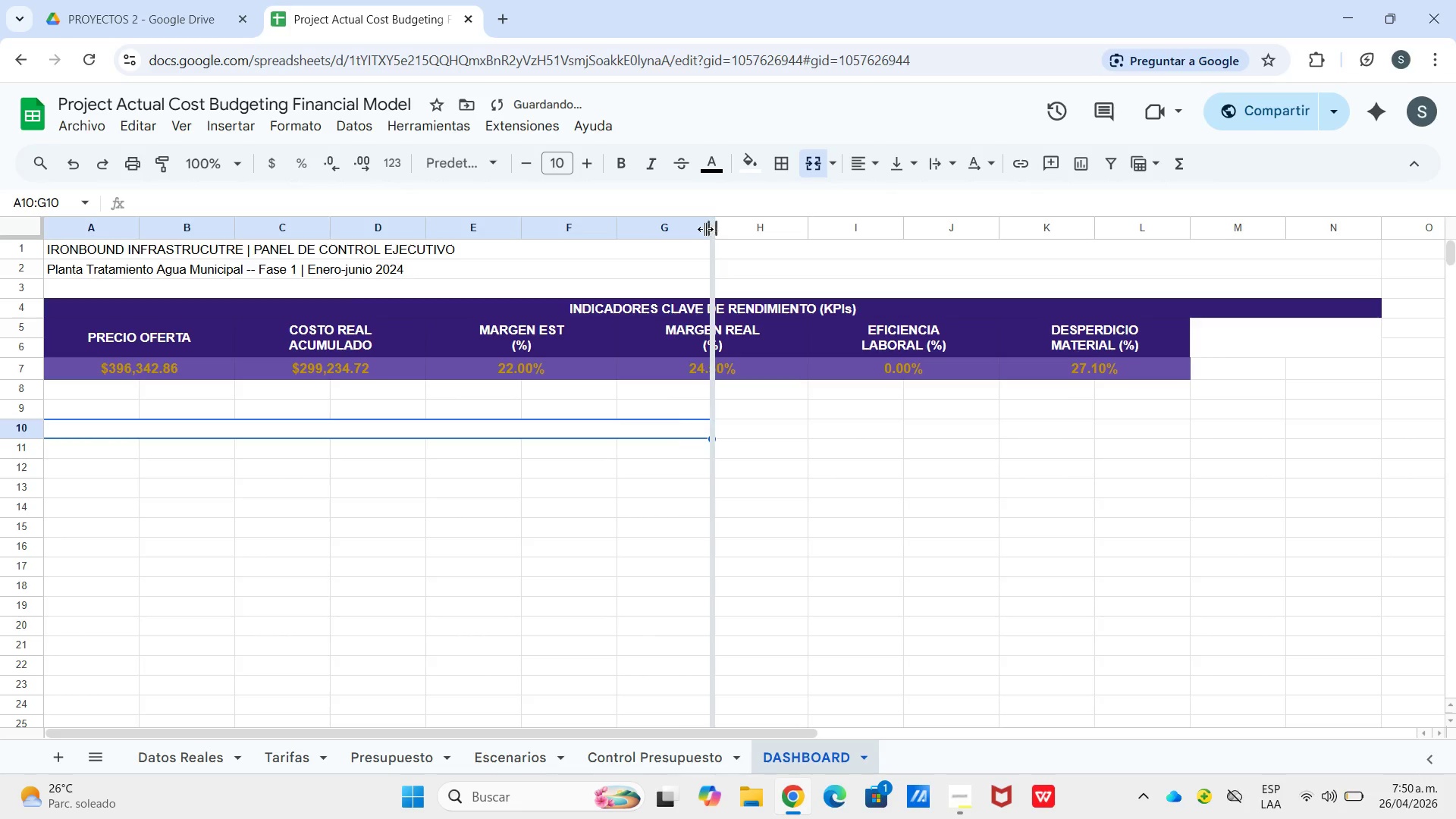 
left_click_drag(start_coordinate=[710, 229], to_coordinate=[656, 236])
 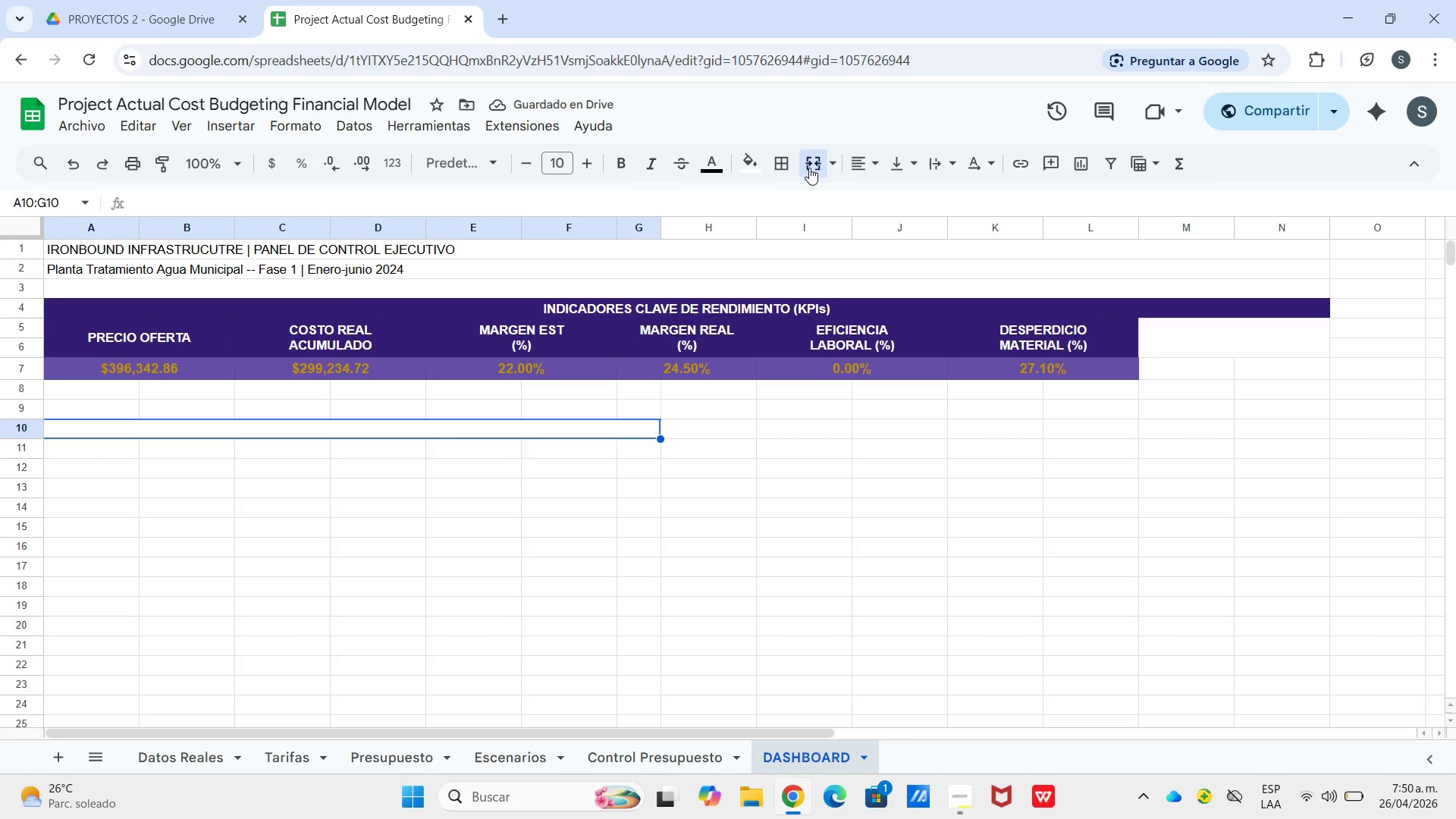 
wait(5.92)
 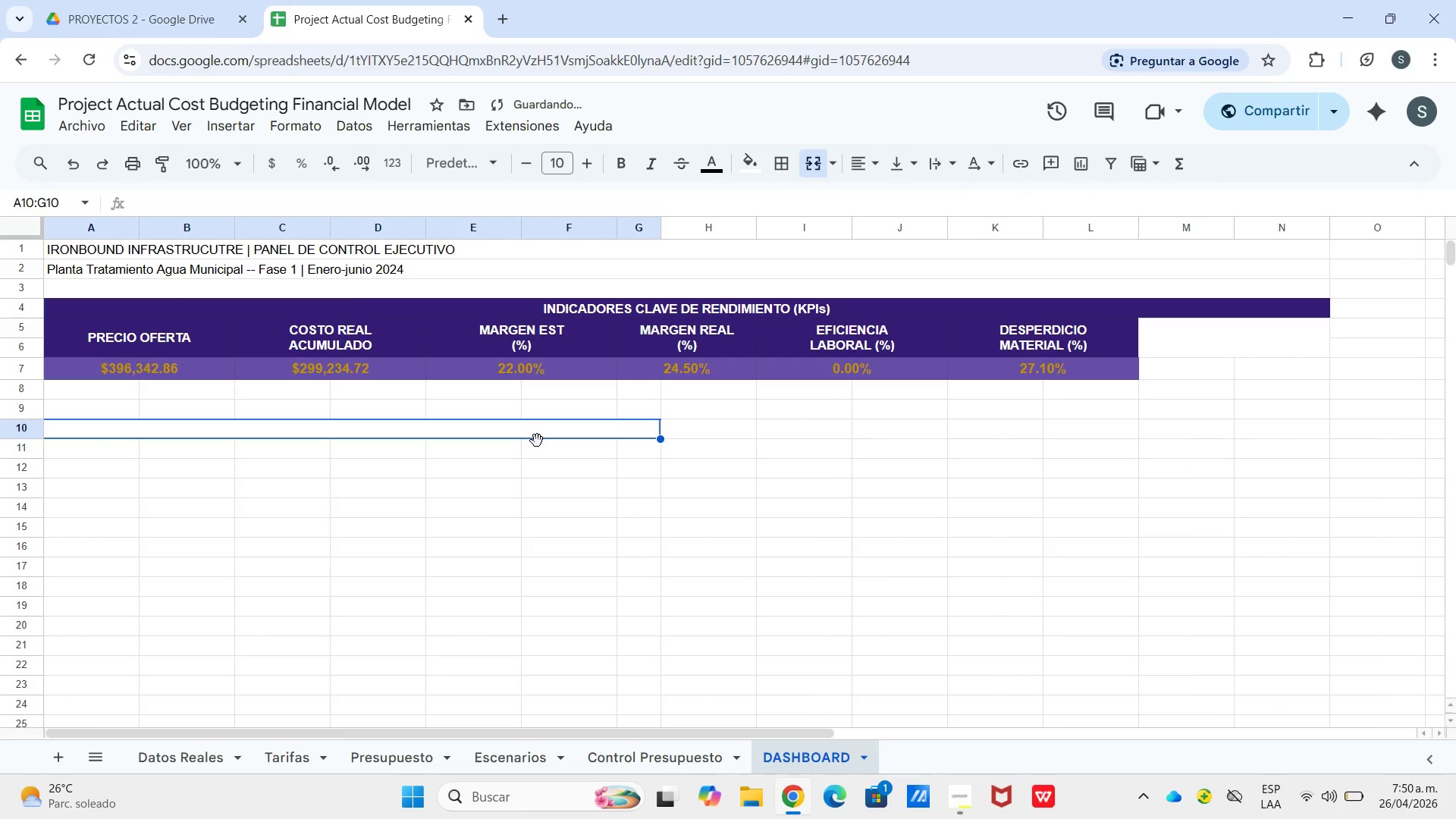 
left_click_drag(start_coordinate=[82, 422], to_coordinate=[86, 422])
 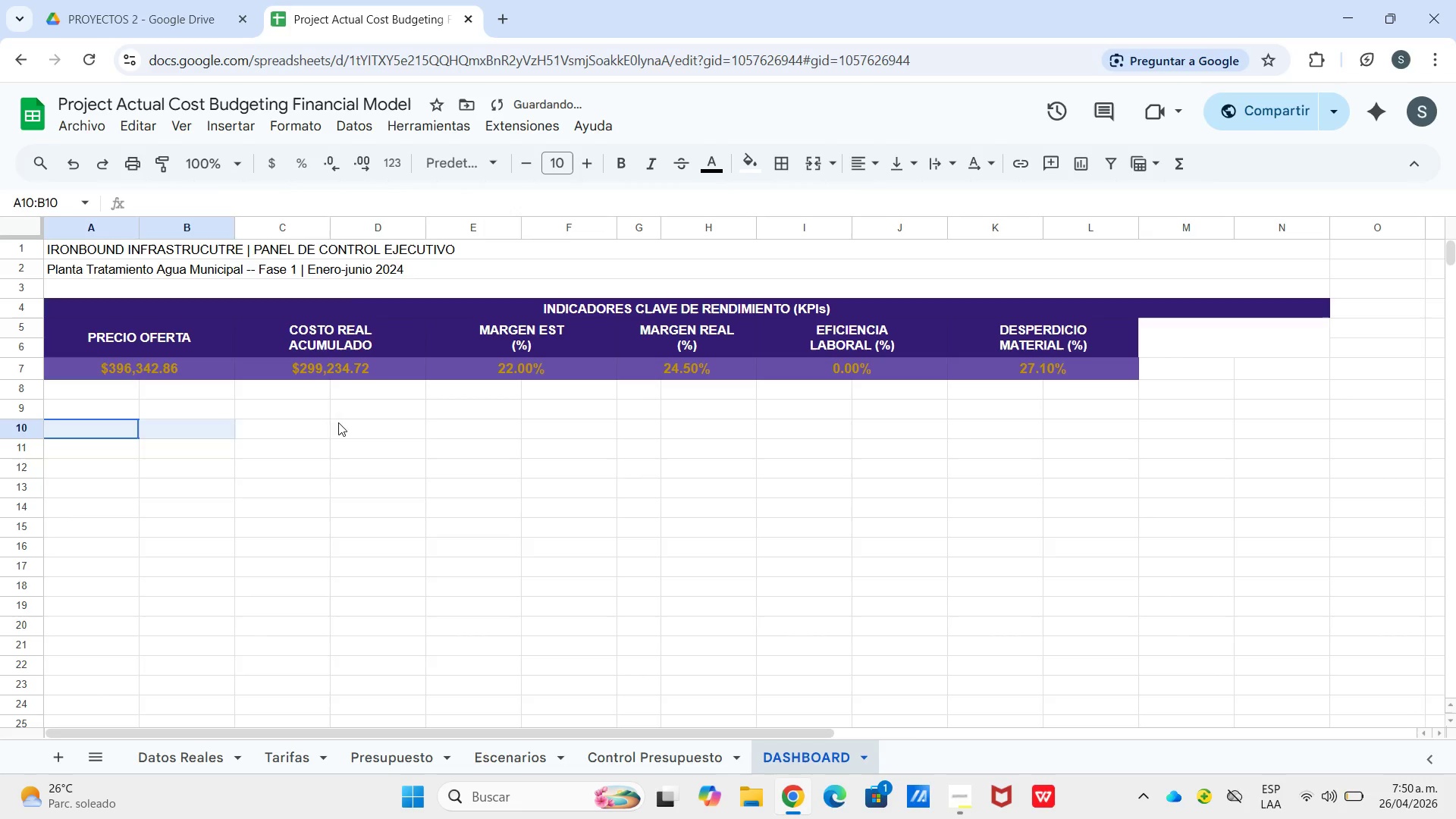 
left_click_drag(start_coordinate=[89, 423], to_coordinate=[584, 428])
 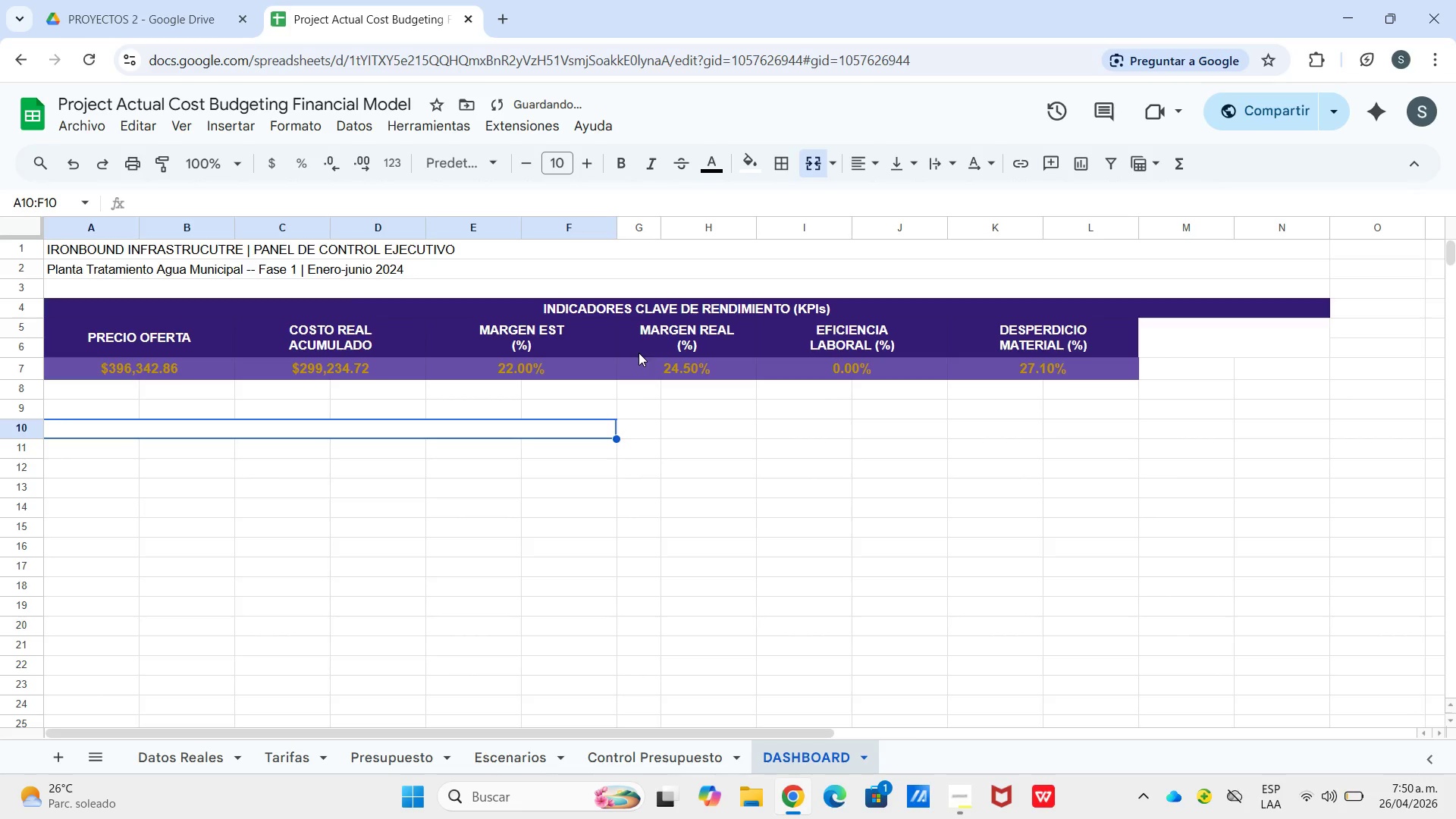 
type(CONSUMO DEL PRESUPUESTO)
 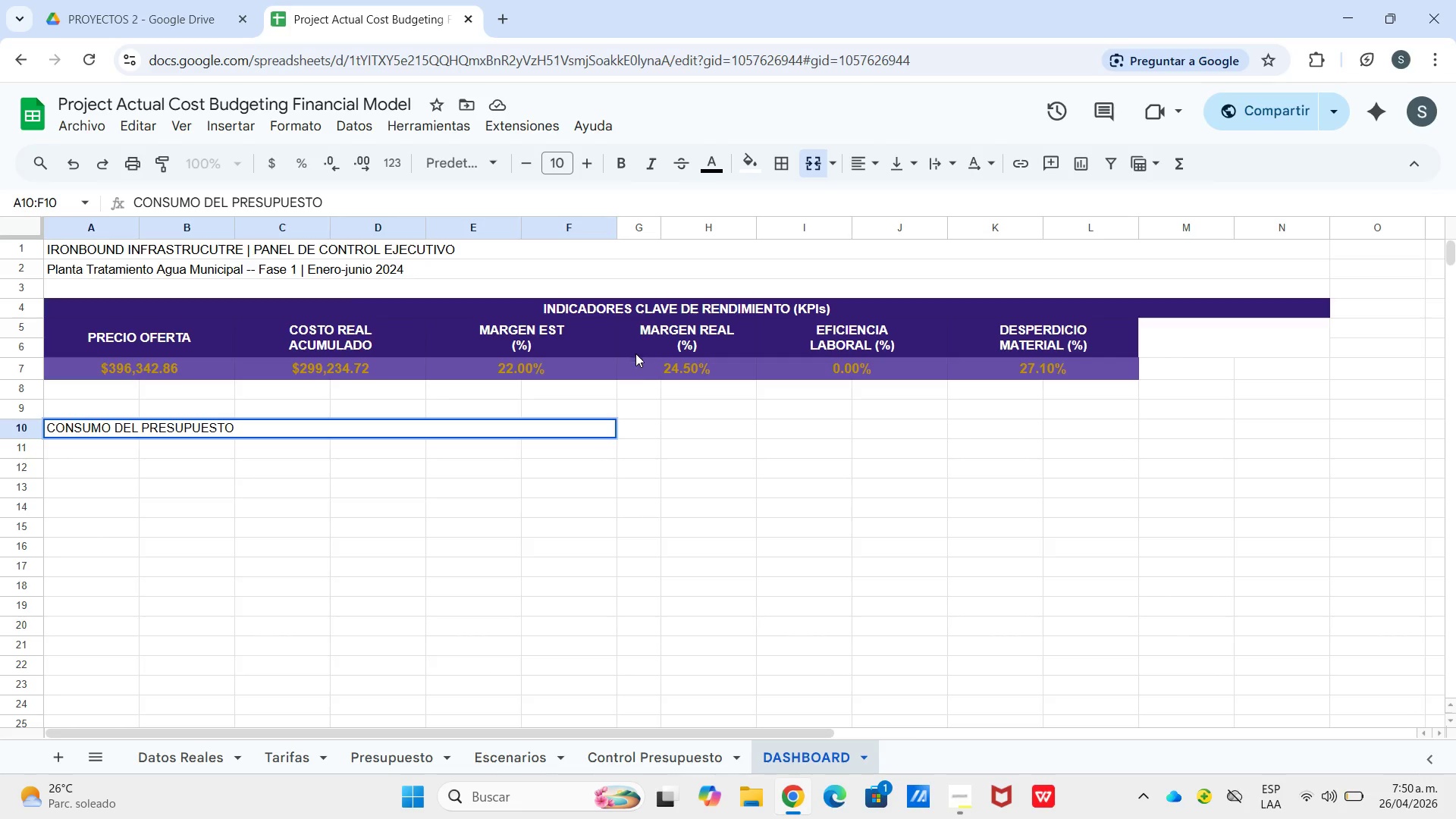 
wait(5.12)
 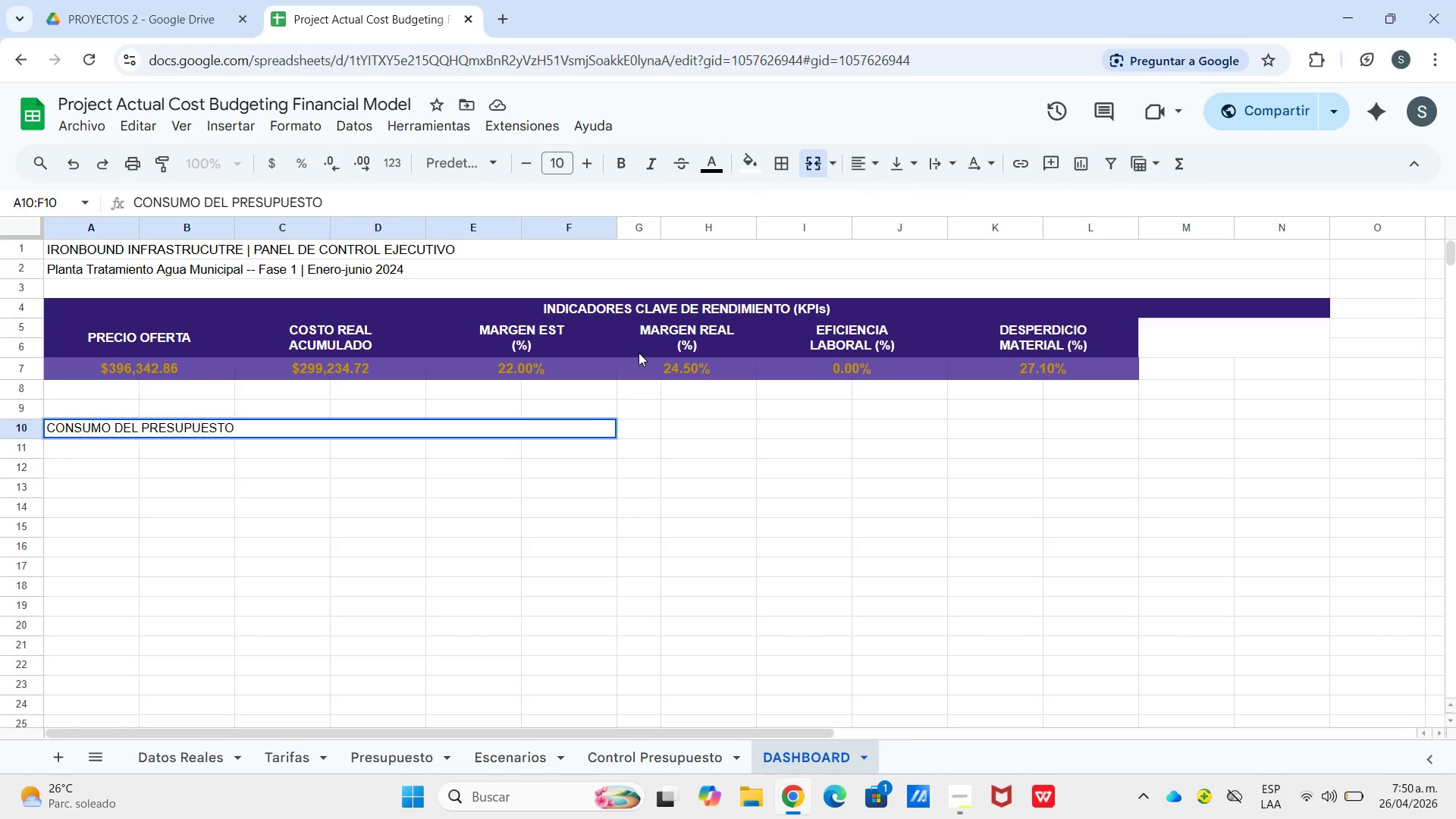 
double_click([685, 435])
 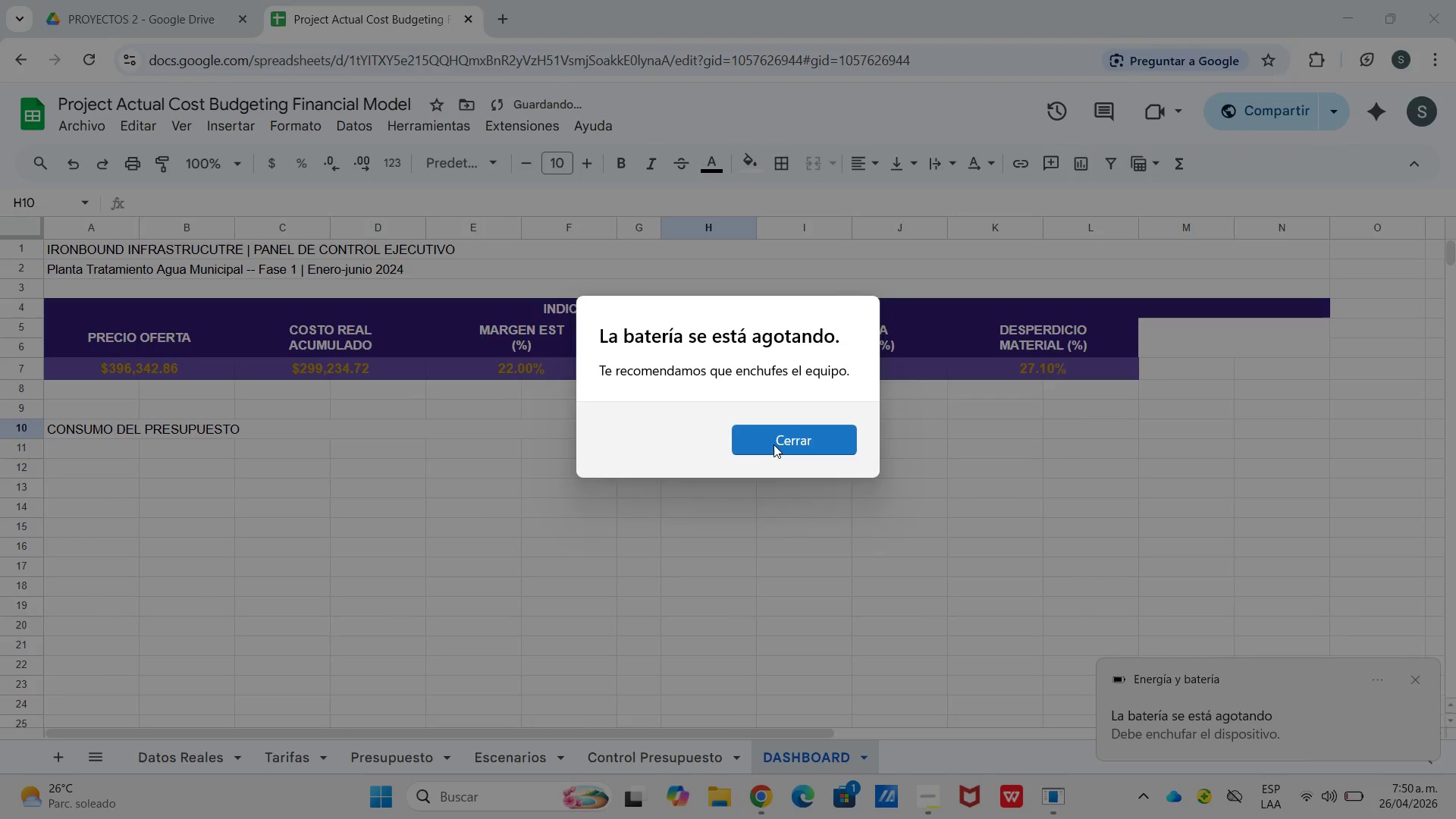 
left_click([774, 444])
 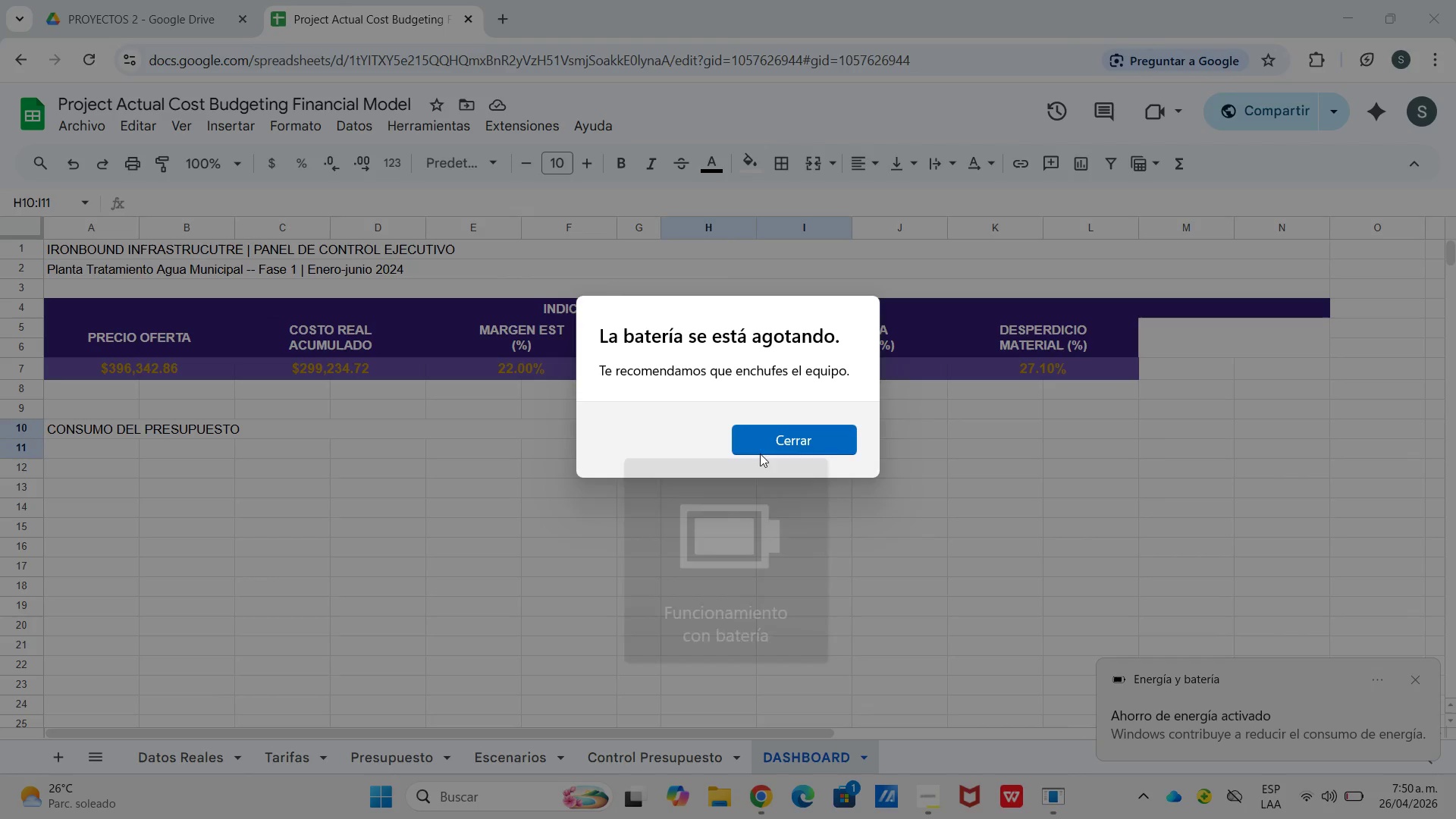 
wait(16.38)
 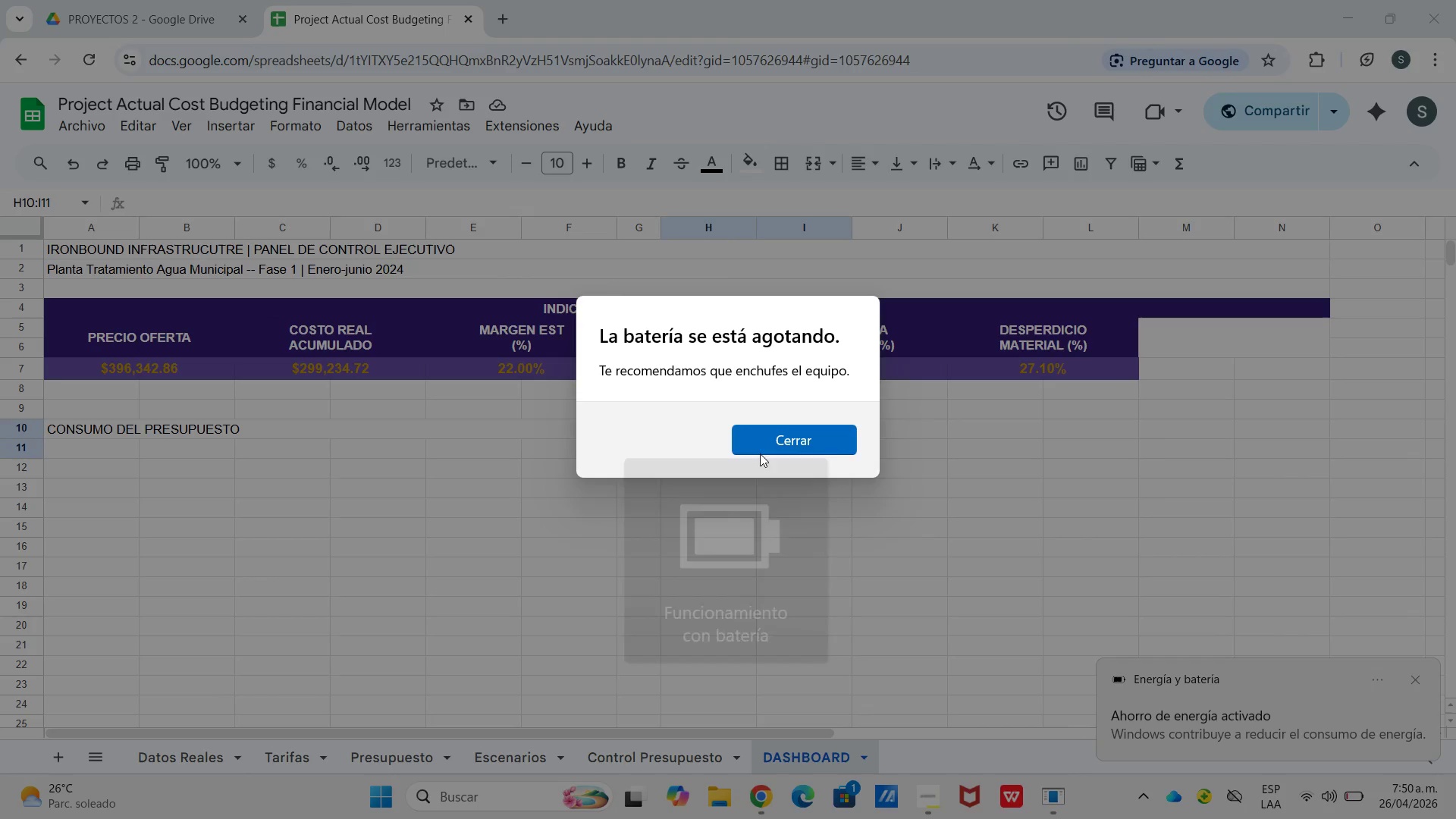 
left_click([486, 526])
 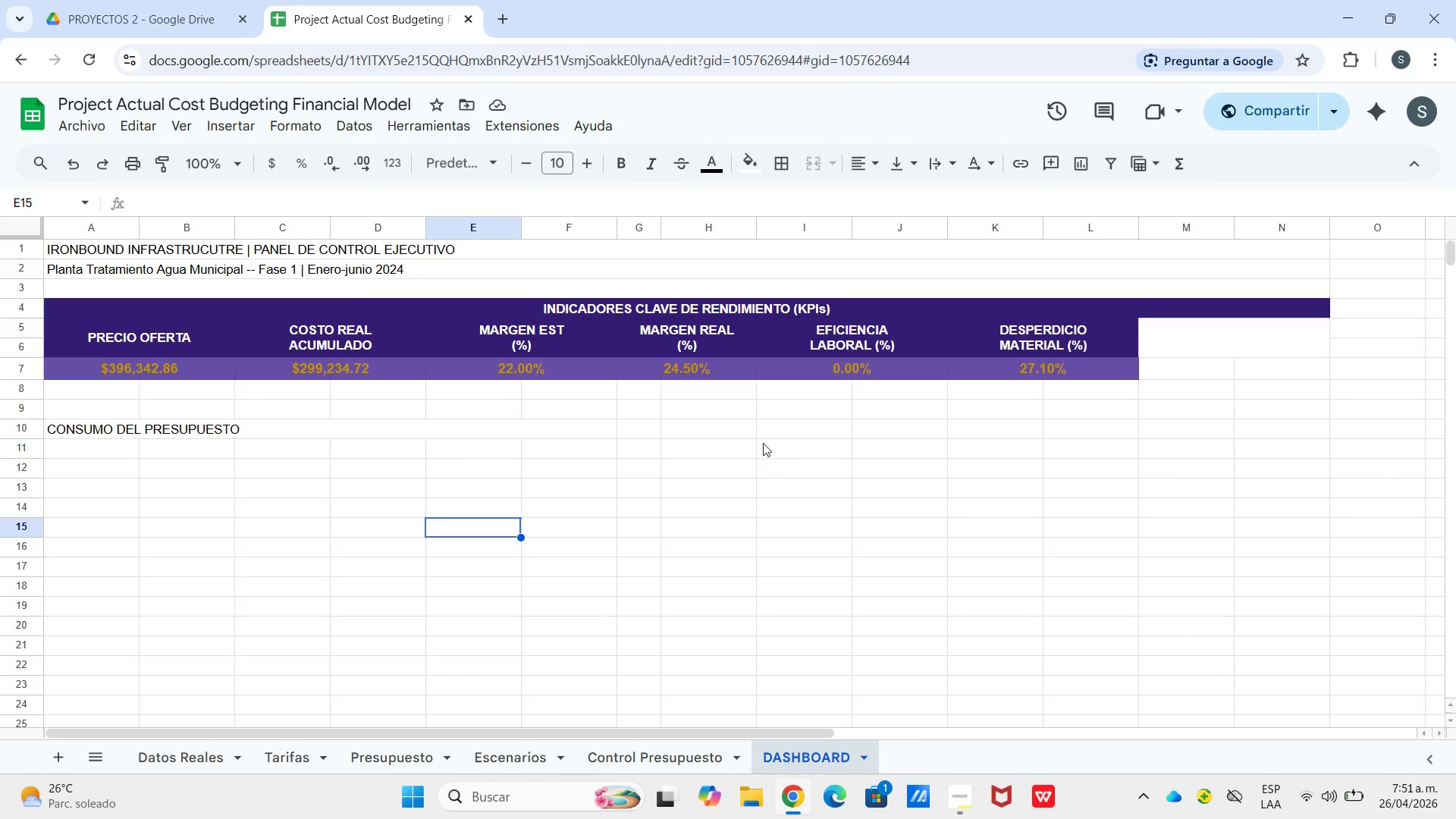 
left_click([699, 428])
 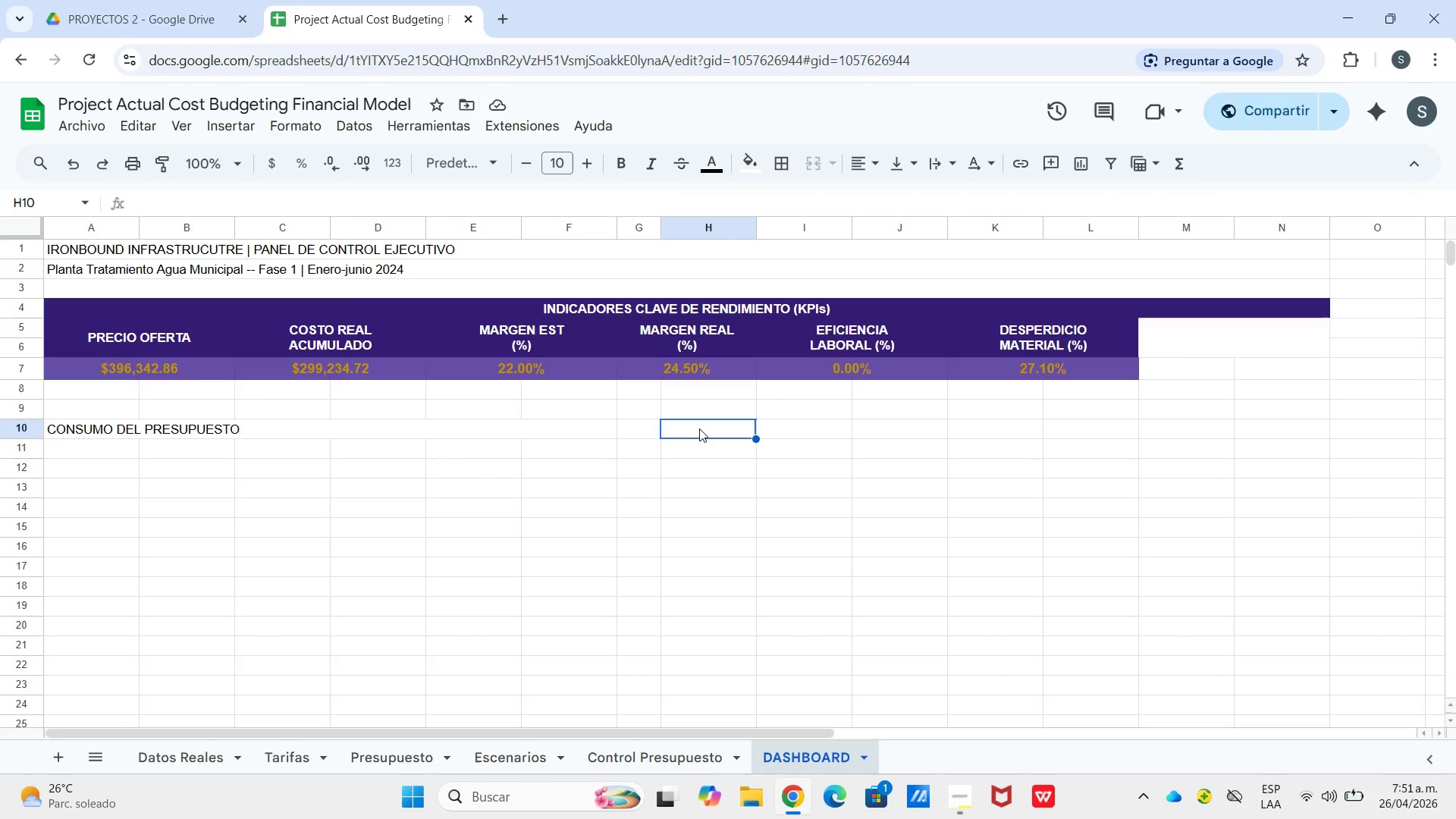 
left_click_drag(start_coordinate=[699, 428], to_coordinate=[1266, 431])
 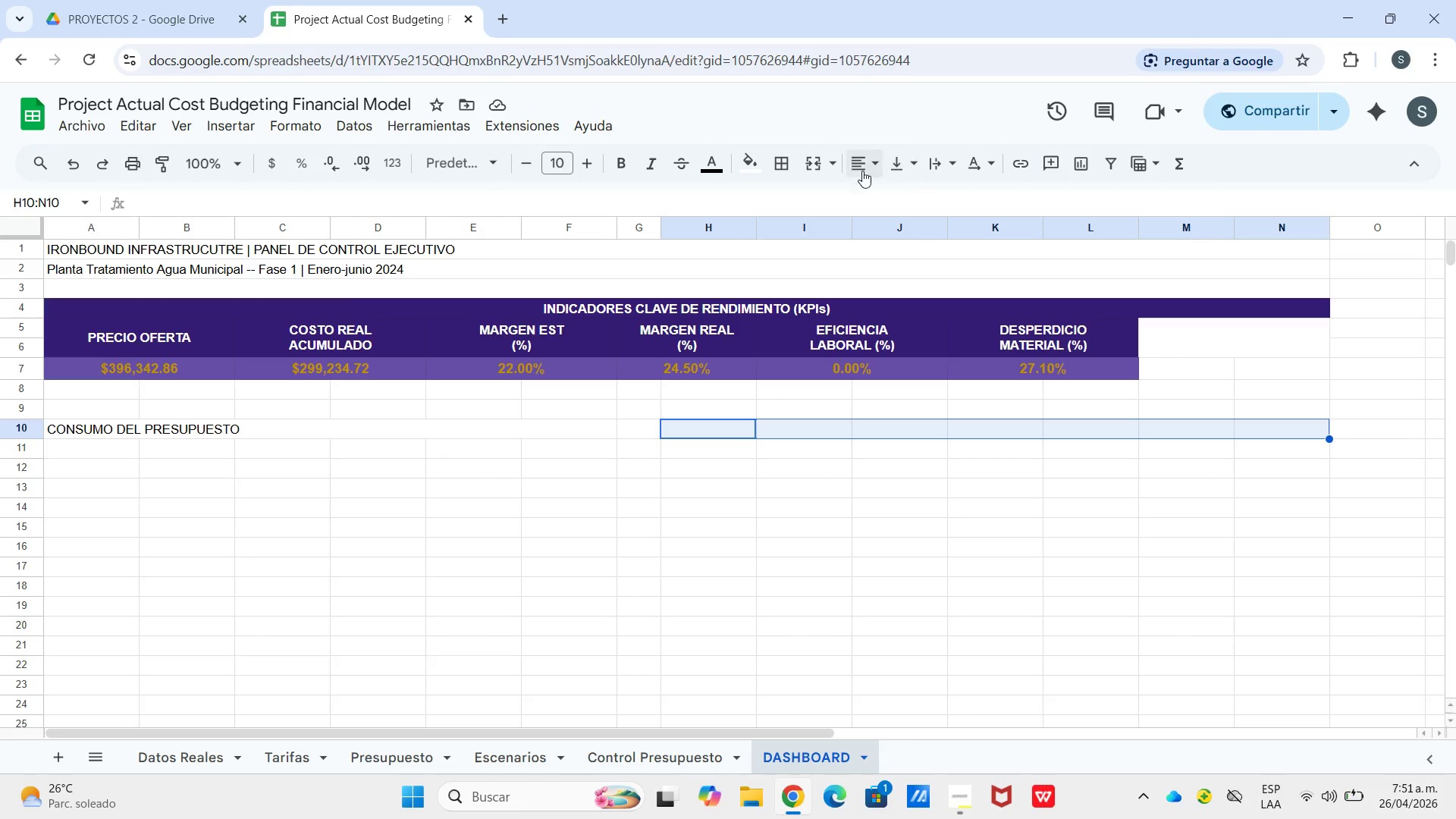 
left_click([810, 171])
 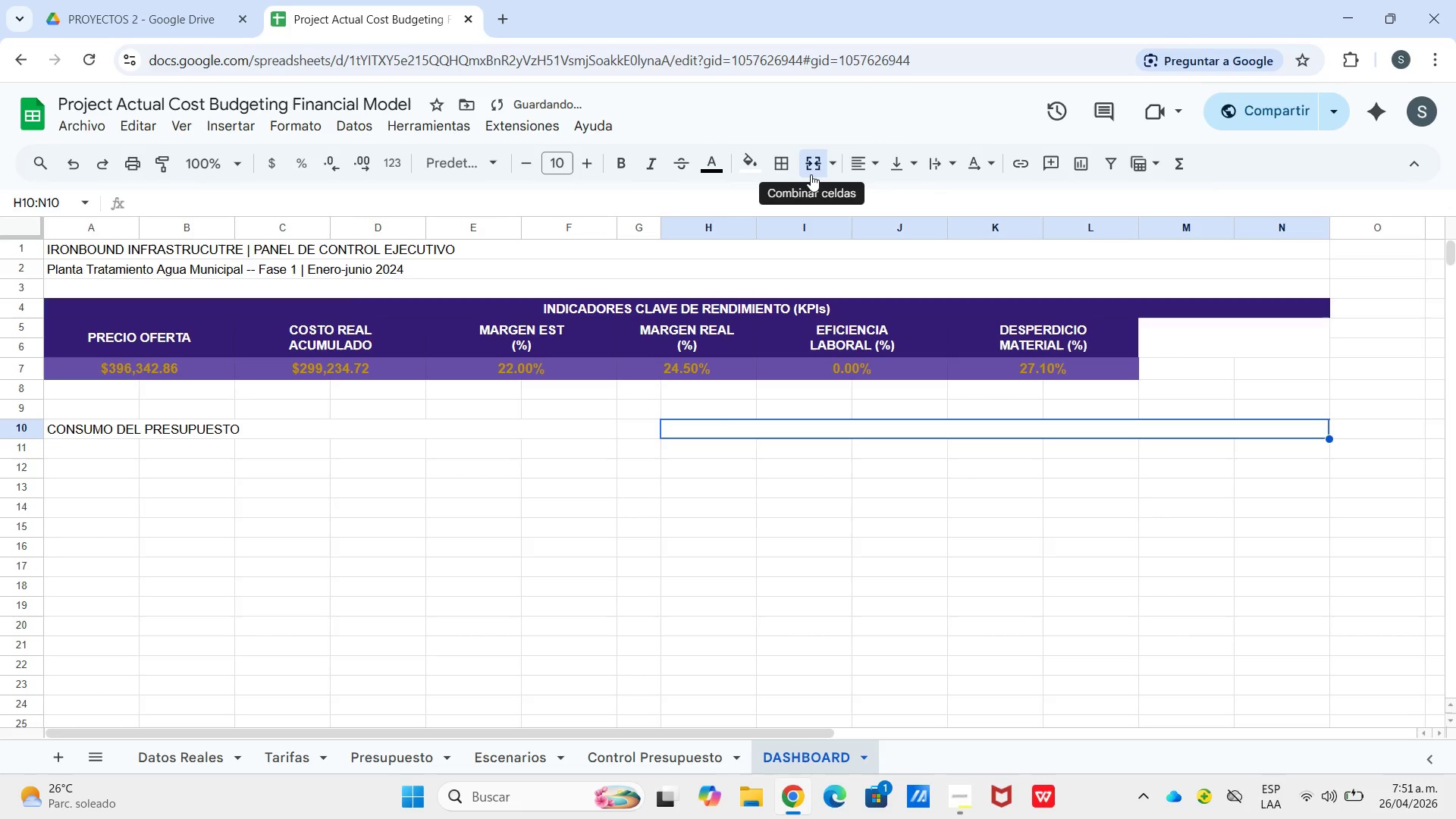 
type(gasto acumulado BS.)
key(Backspace)
key(Backspace)
key(Backspace)
type(VS.)
 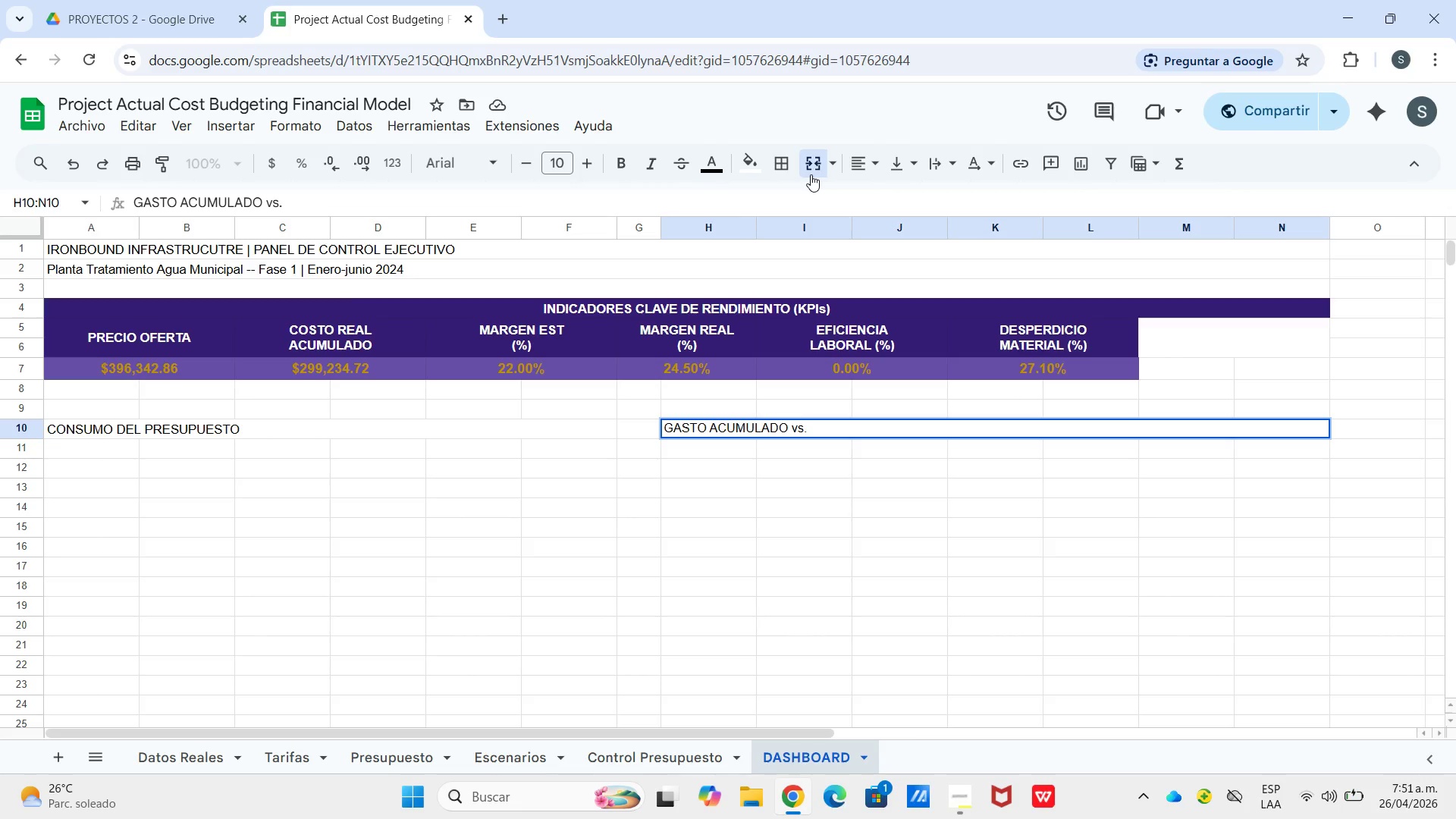 
wait(12.19)
 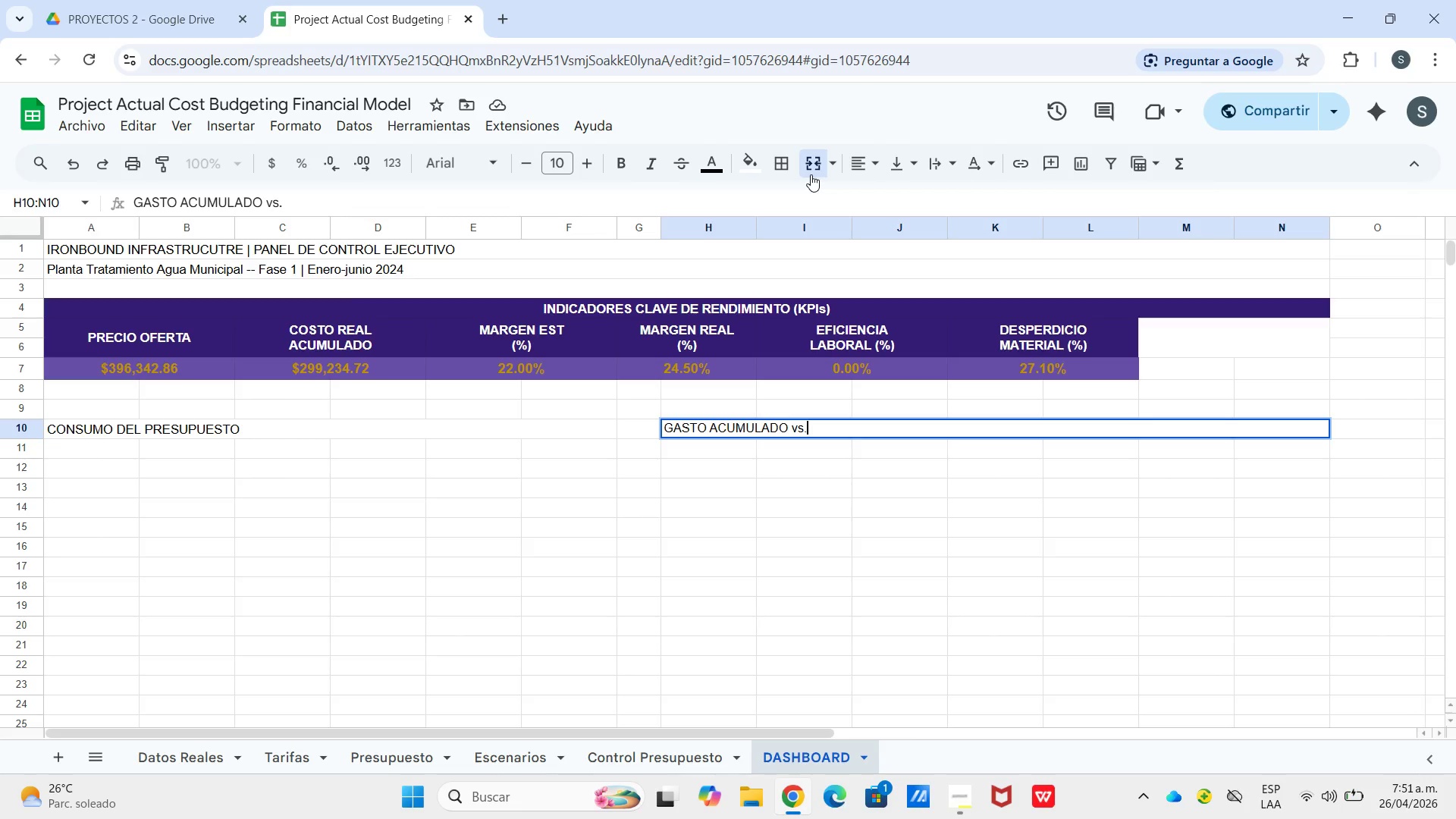 
type(hitos del proyecto)
 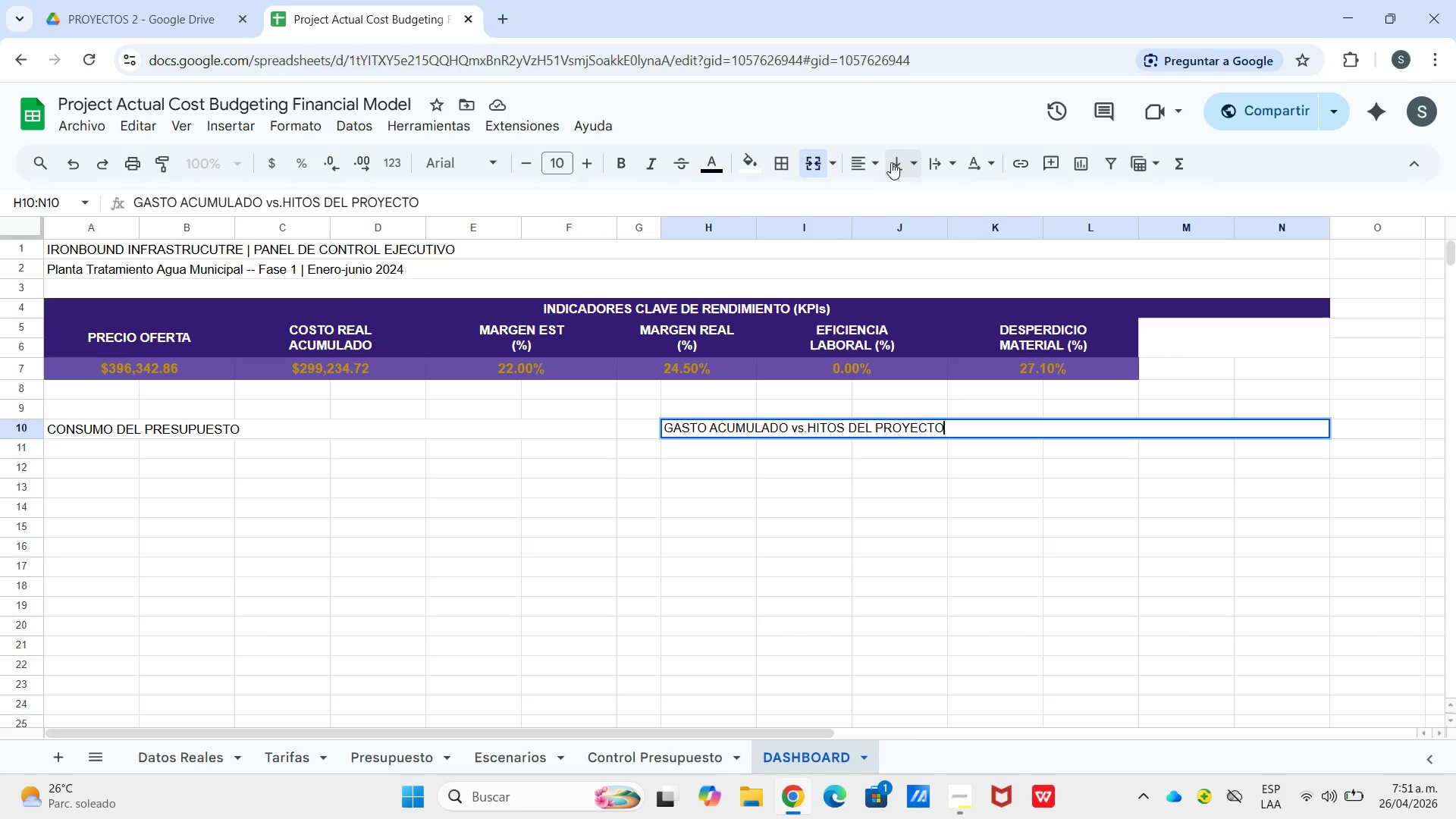 
left_click([883, 165])
 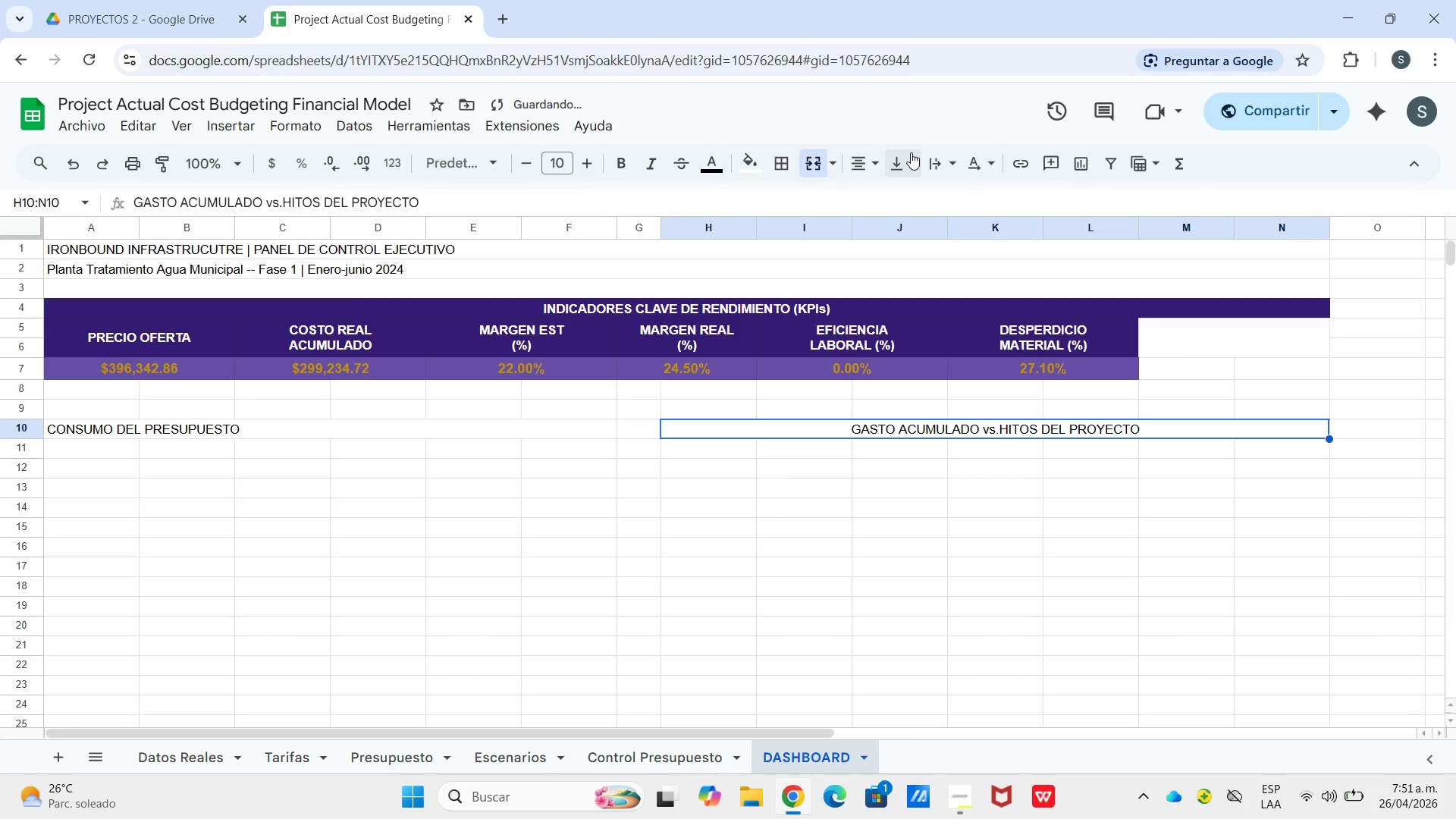 
double_click([911, 152])
 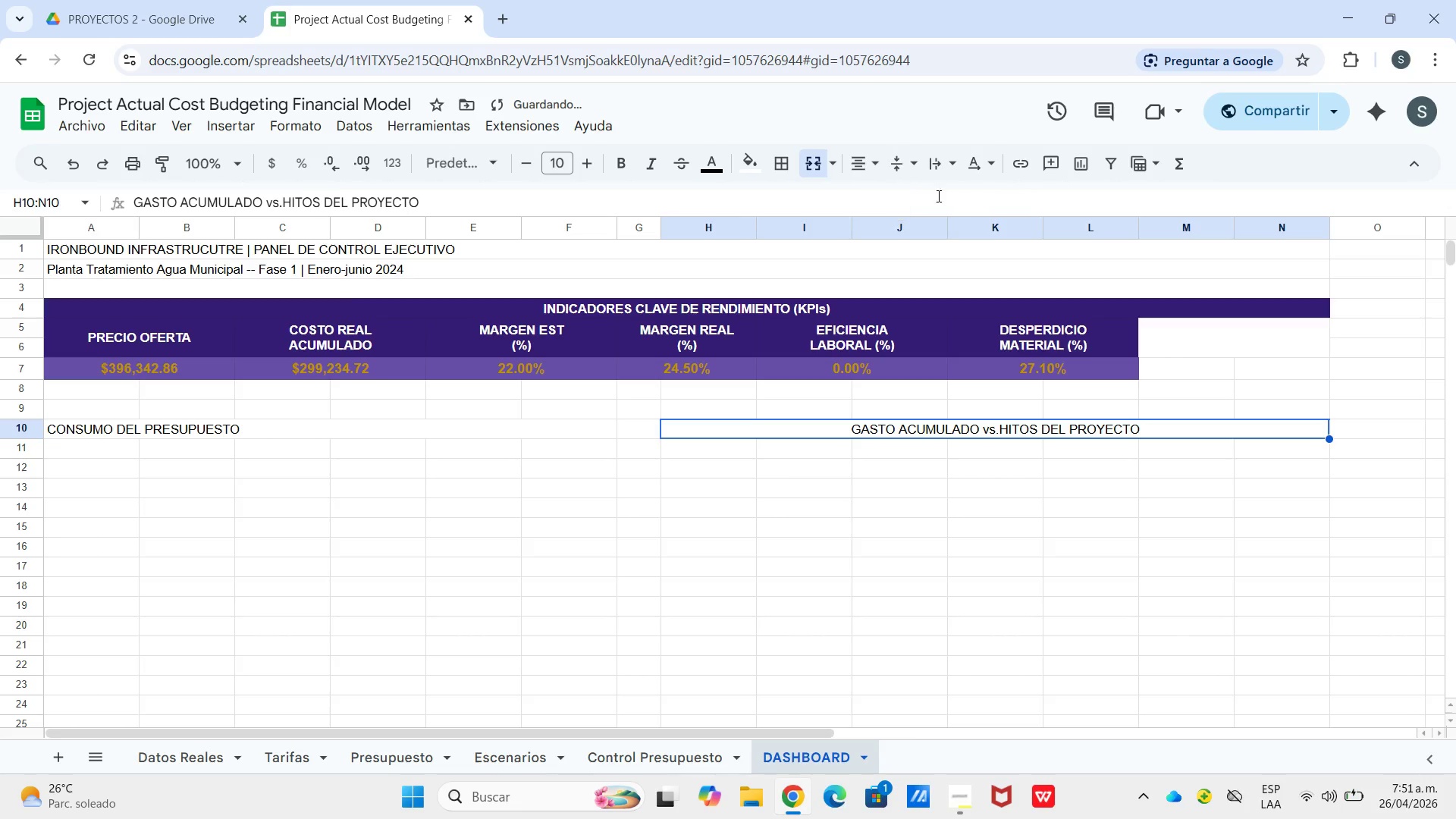 
left_click([943, 196])
 